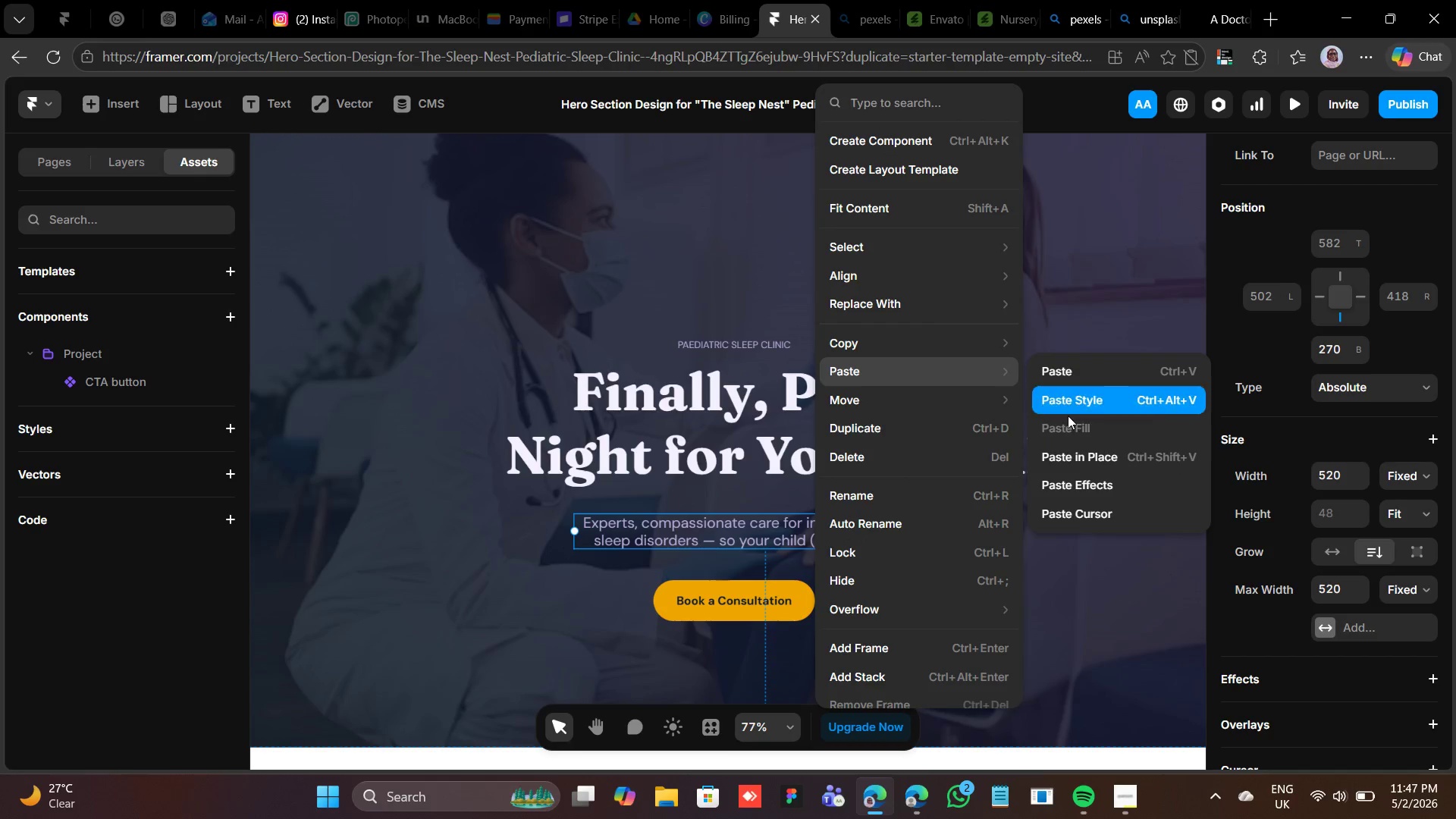 
left_click([1103, 475])
 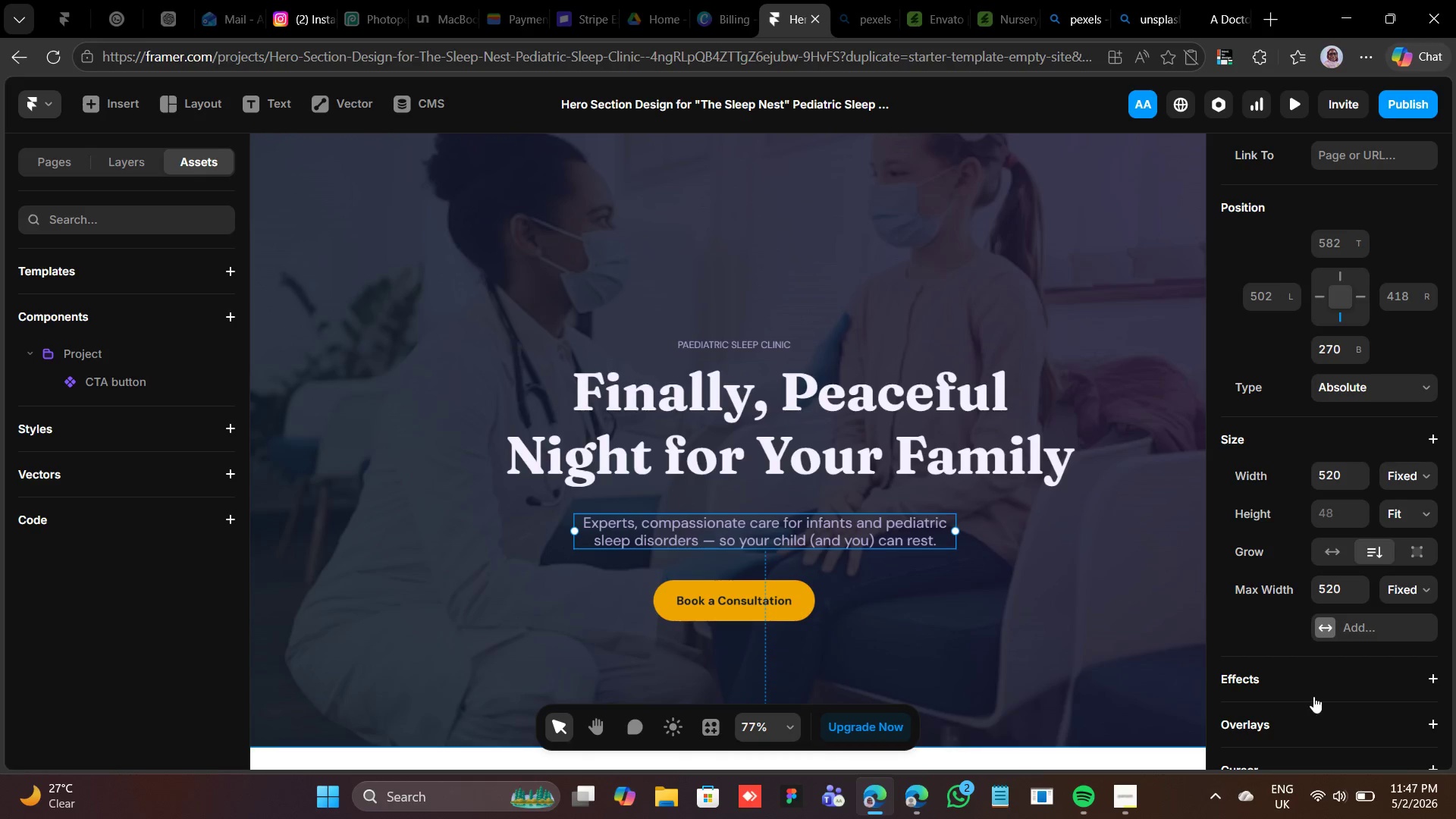 
scroll: coordinate [1297, 662], scroll_direction: down, amount: 2.0
 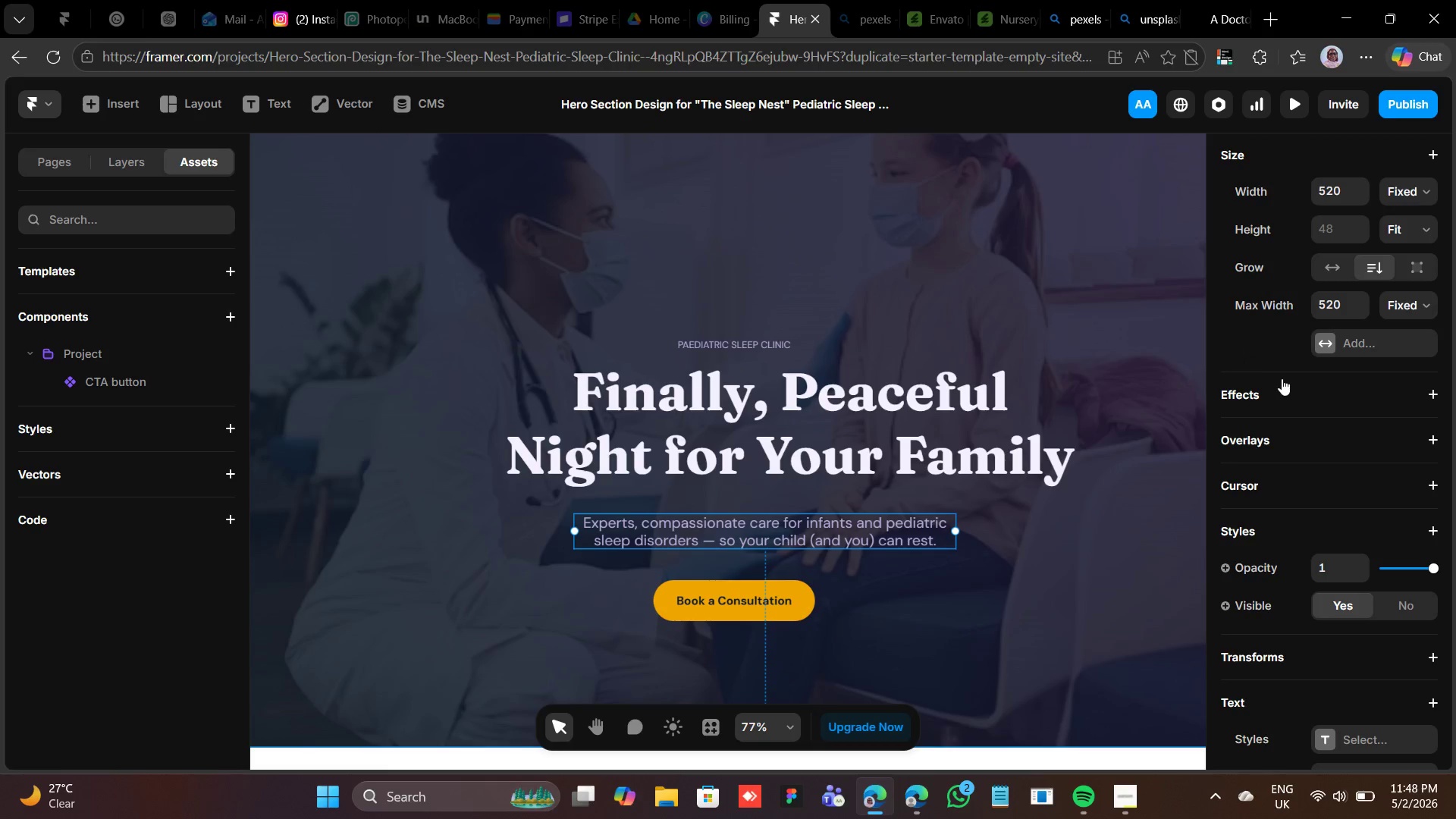 
left_click([1285, 389])
 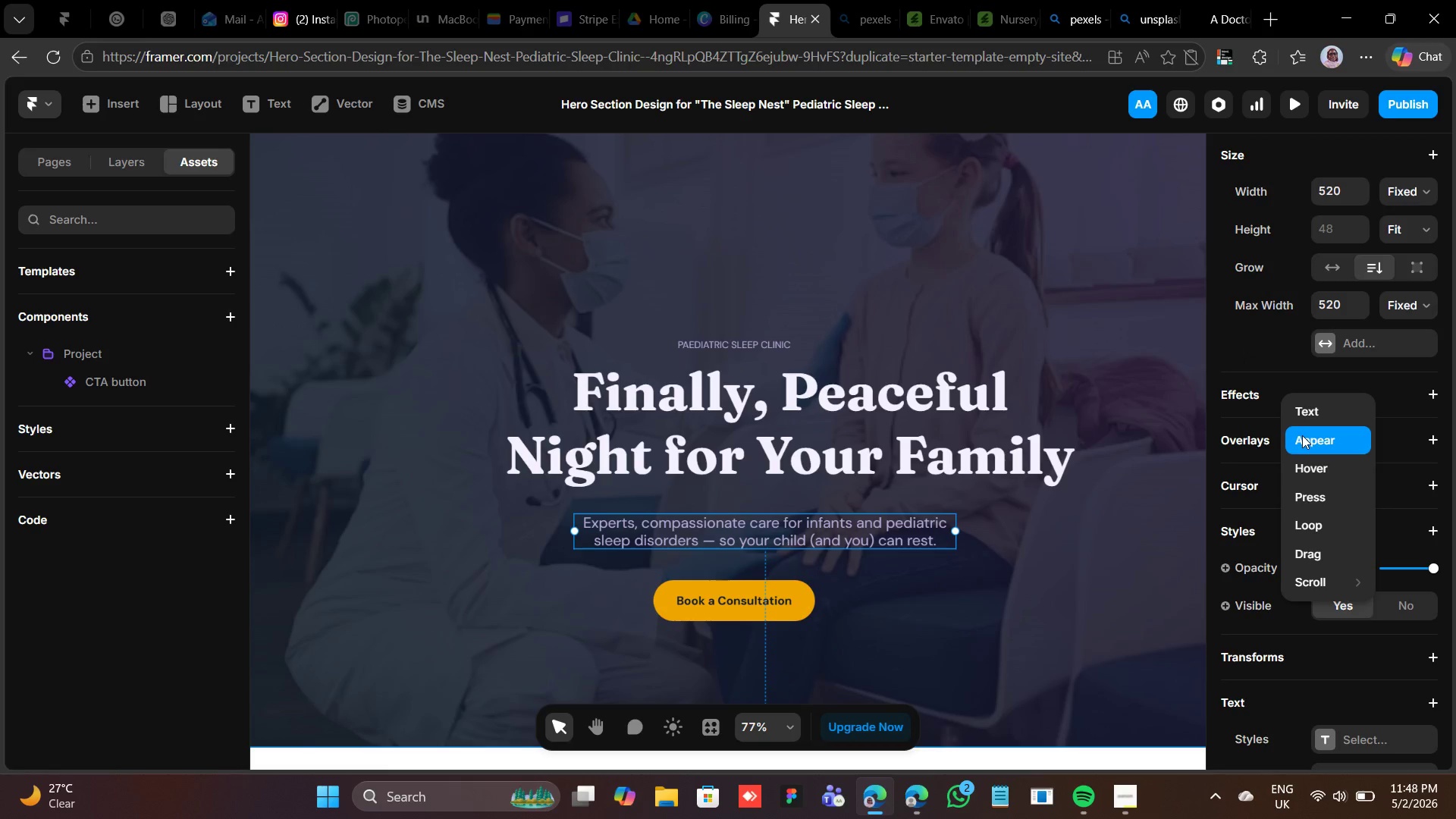 
left_click([1302, 435])
 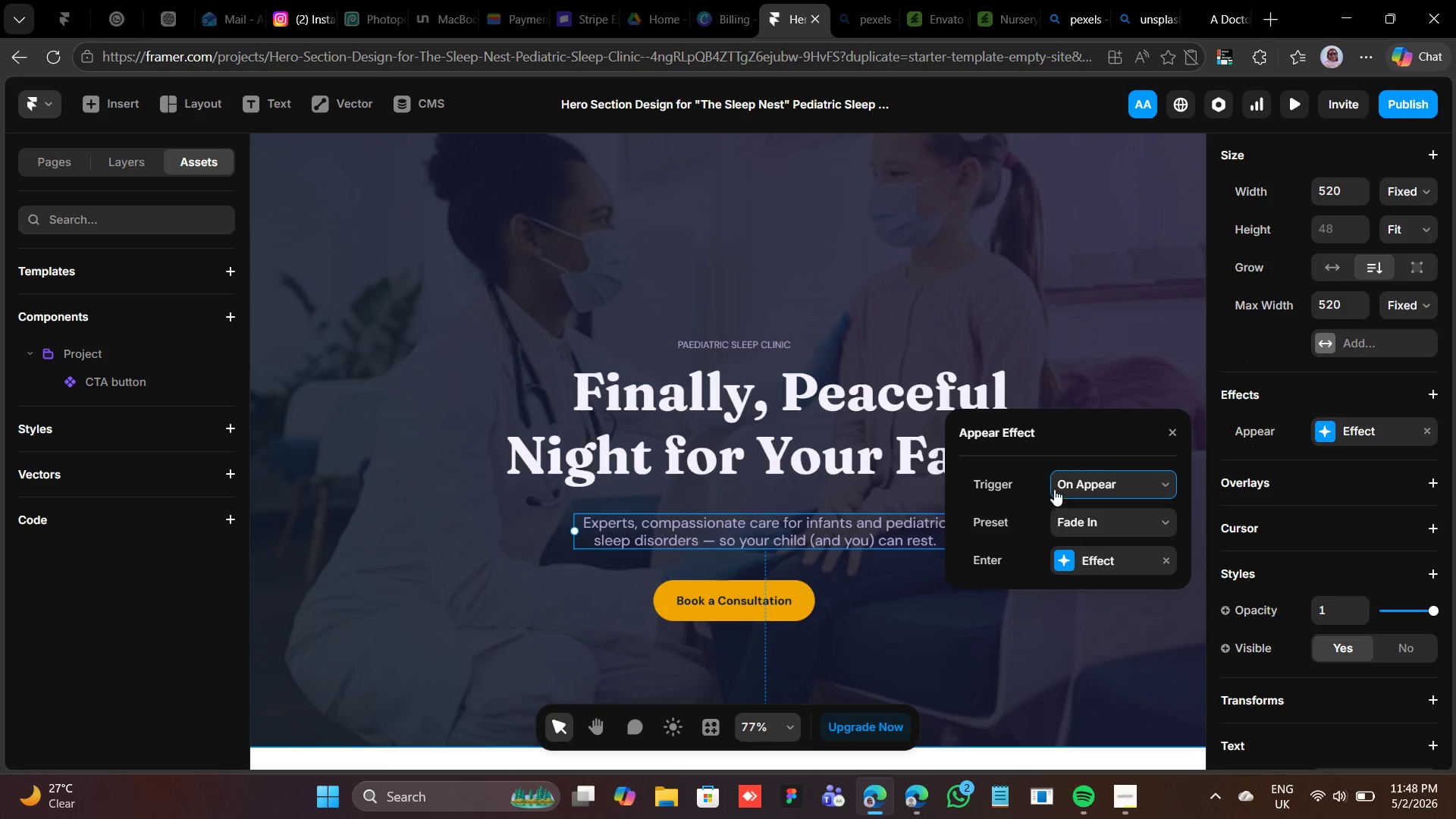 
left_click([1053, 480])
 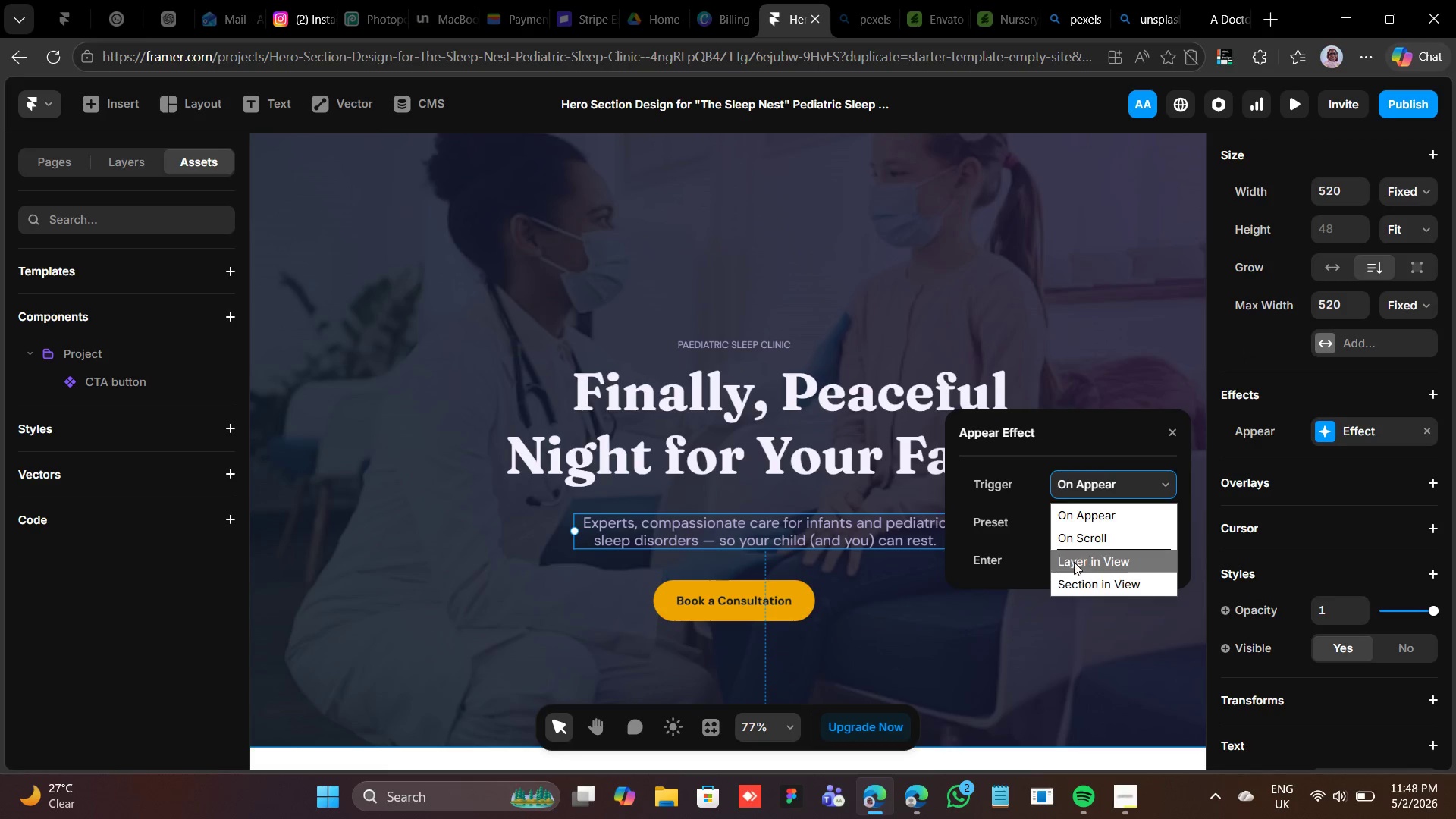 
left_click([1074, 561])
 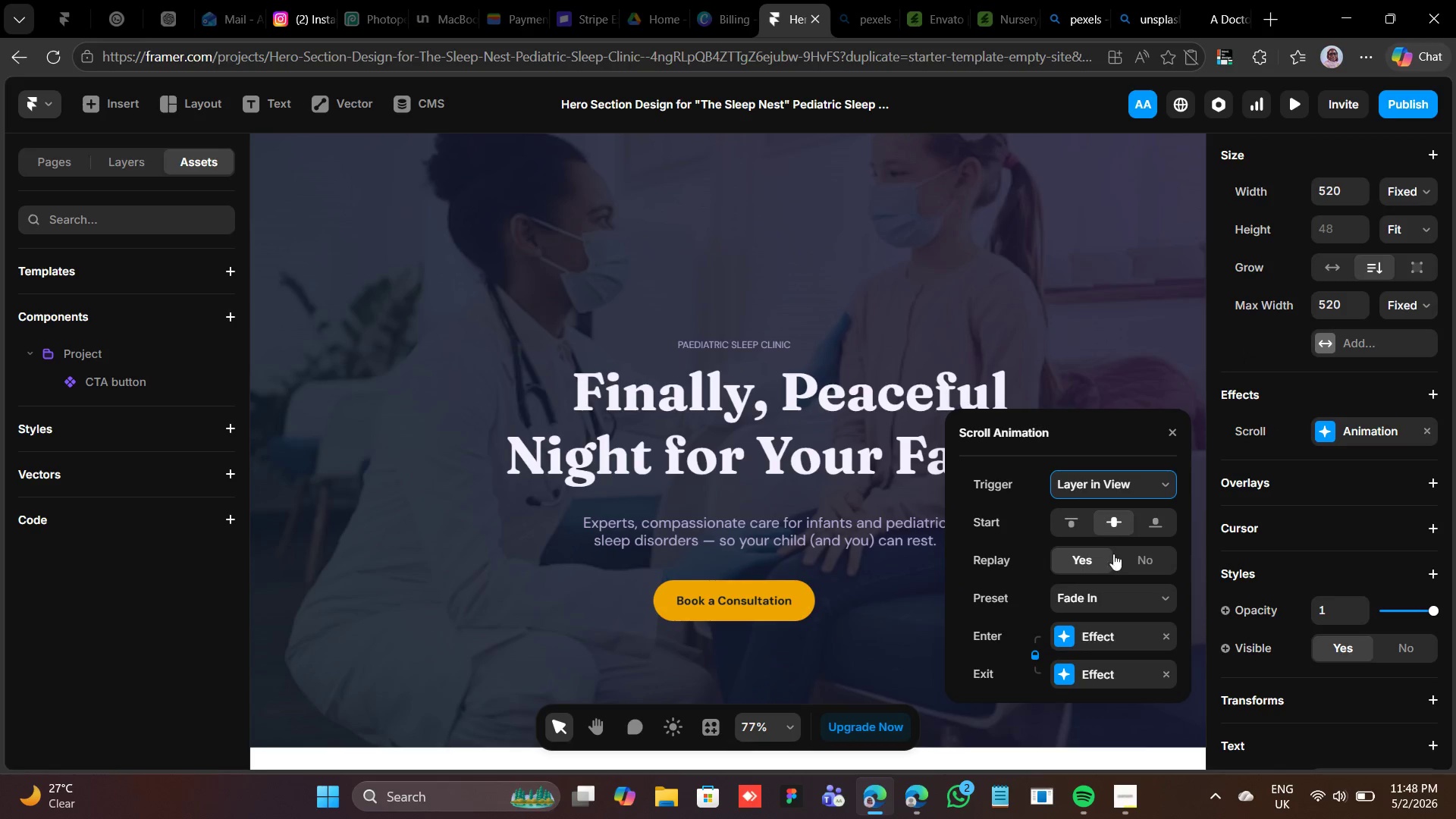 
left_click([1129, 554])
 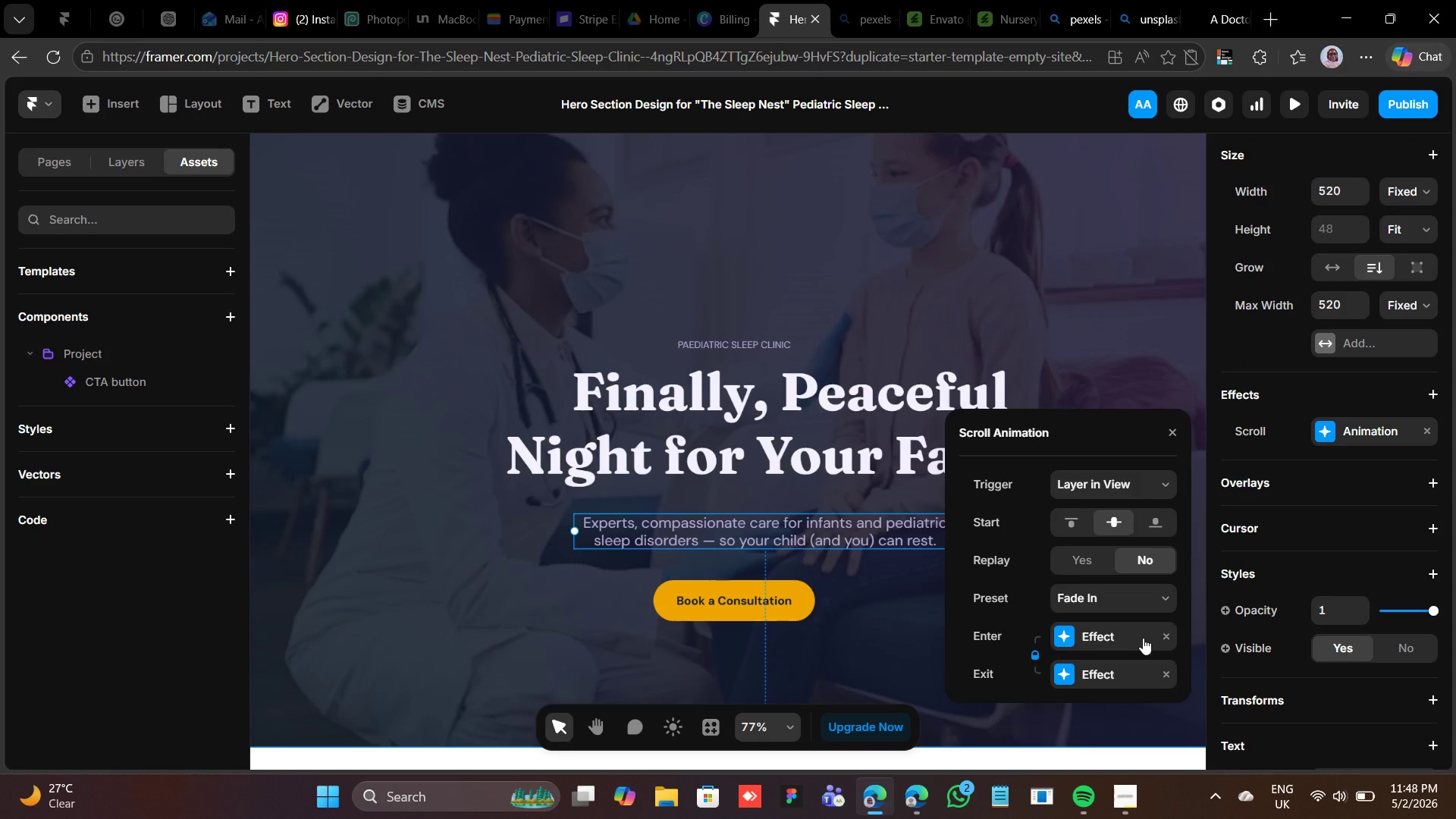 
left_click([1143, 638])
 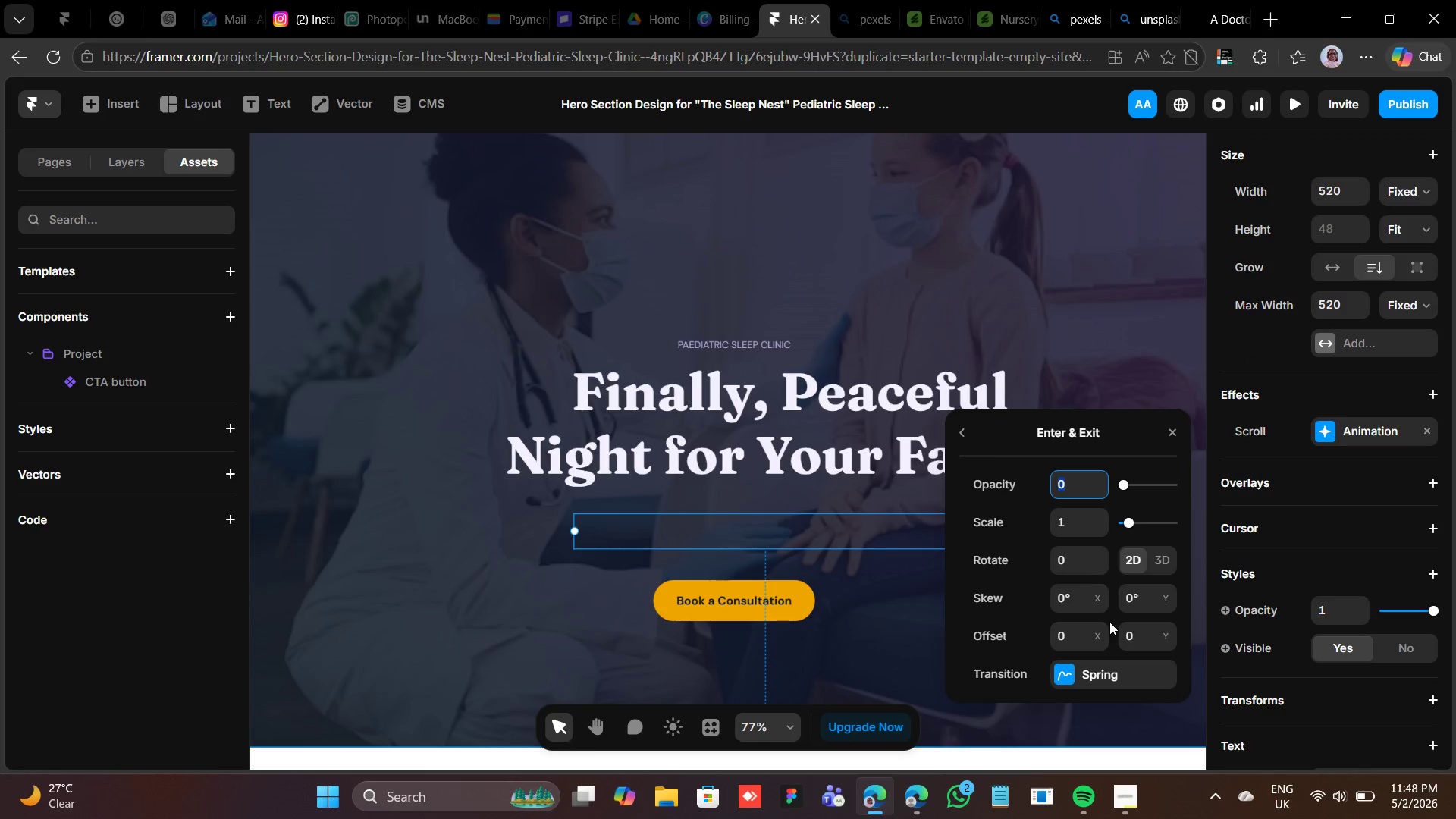 
left_click([1145, 643])
 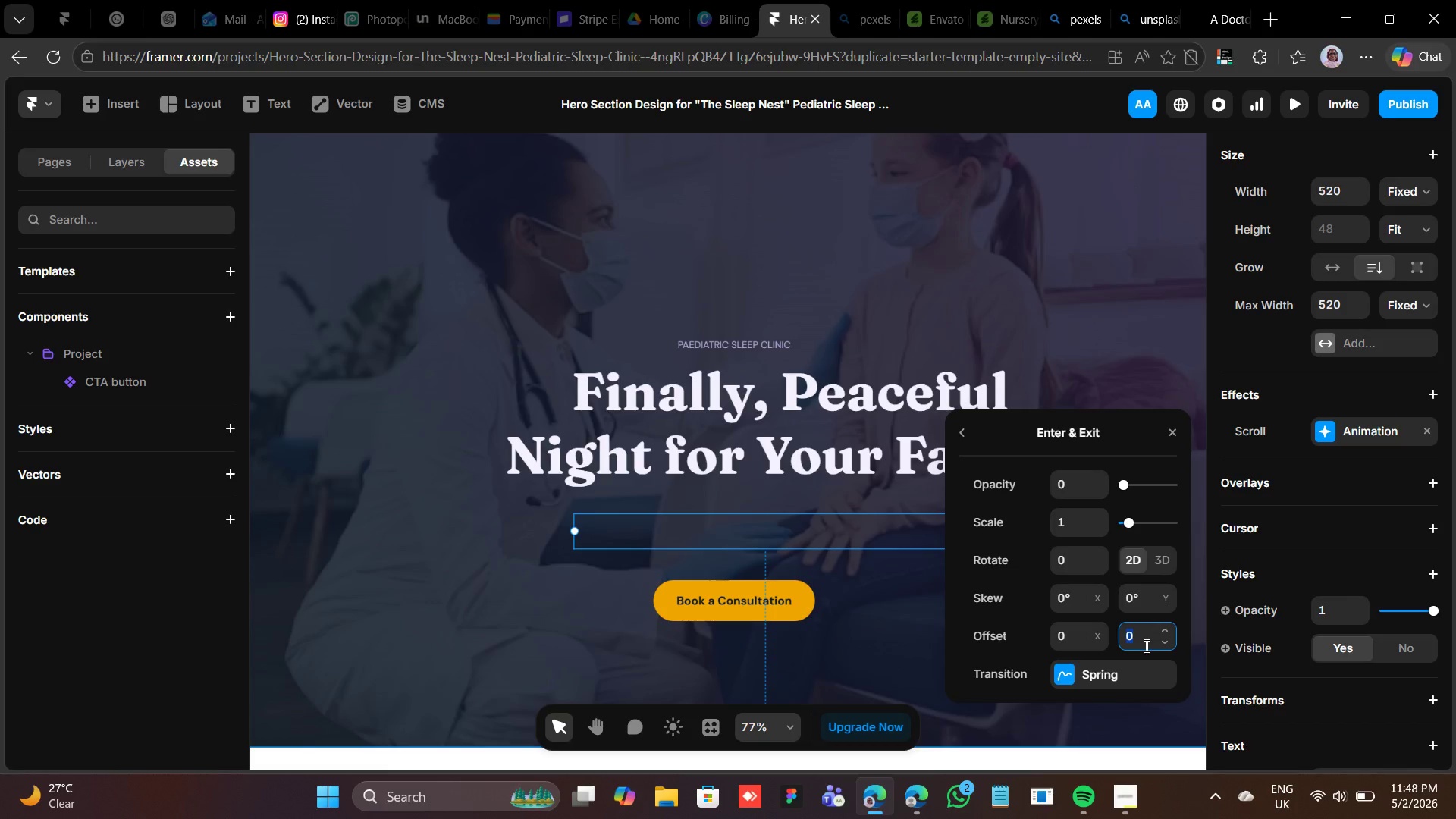 
type(30)
 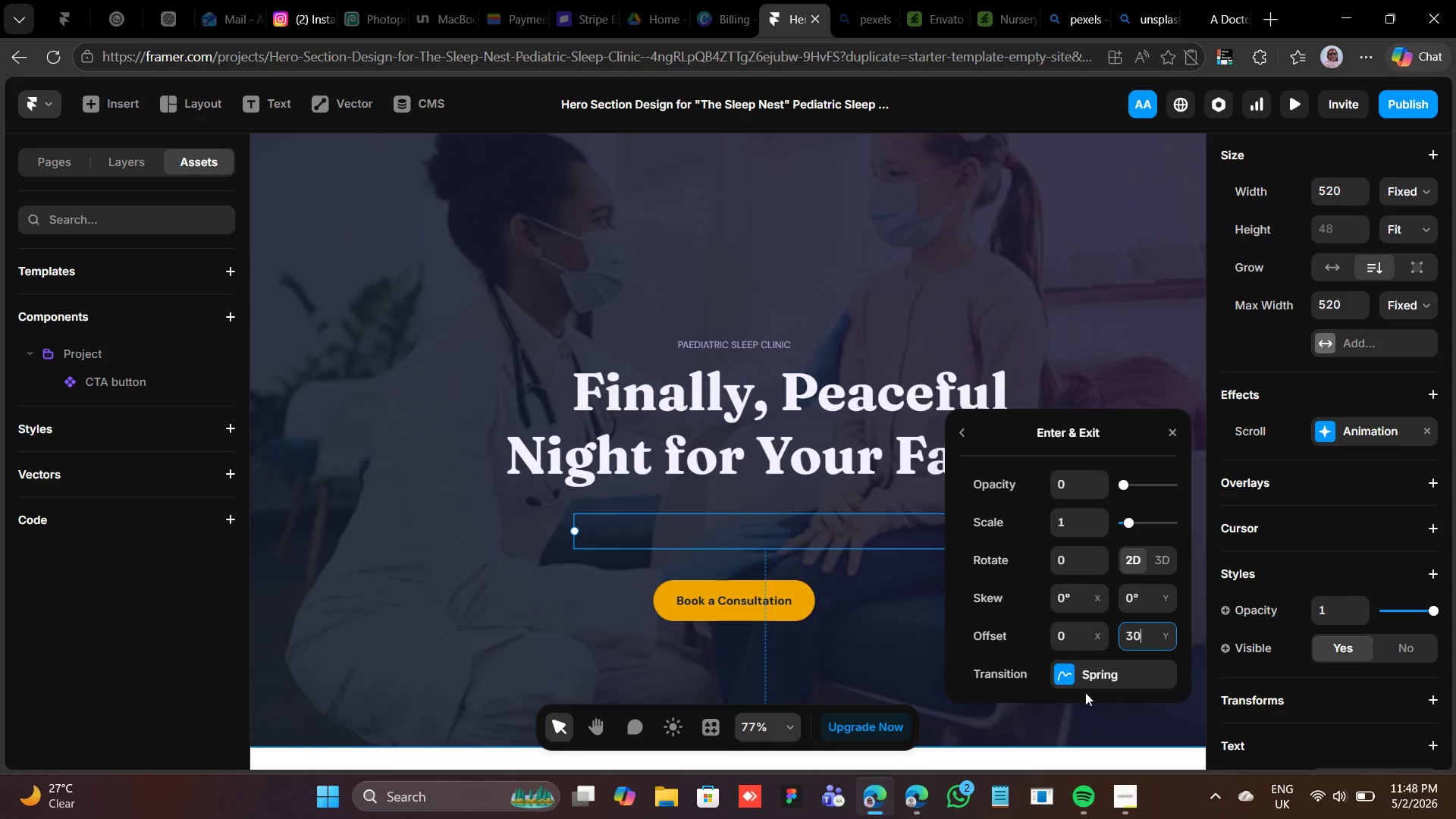 
left_click([1064, 672])
 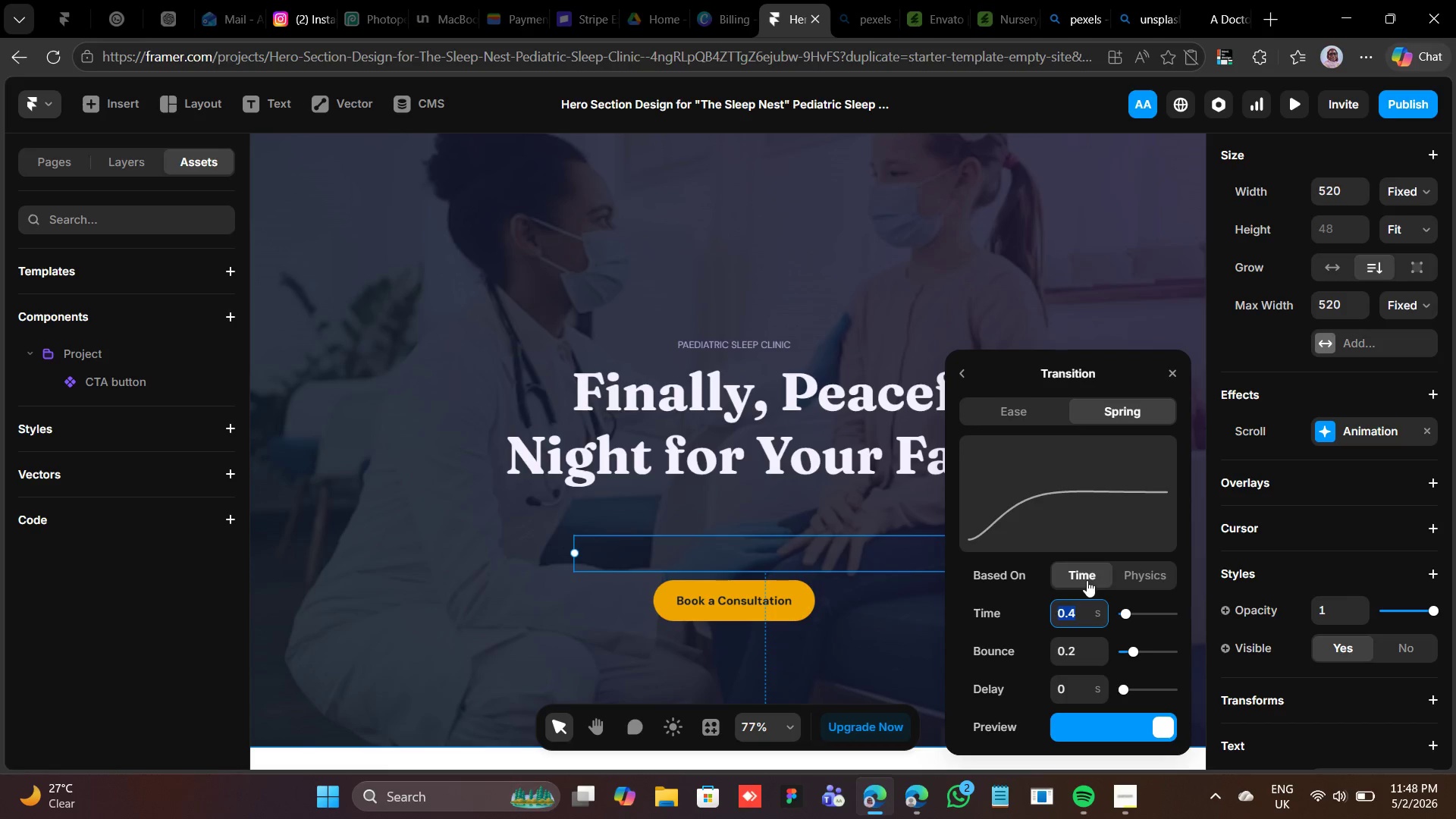 
wait(6.34)
 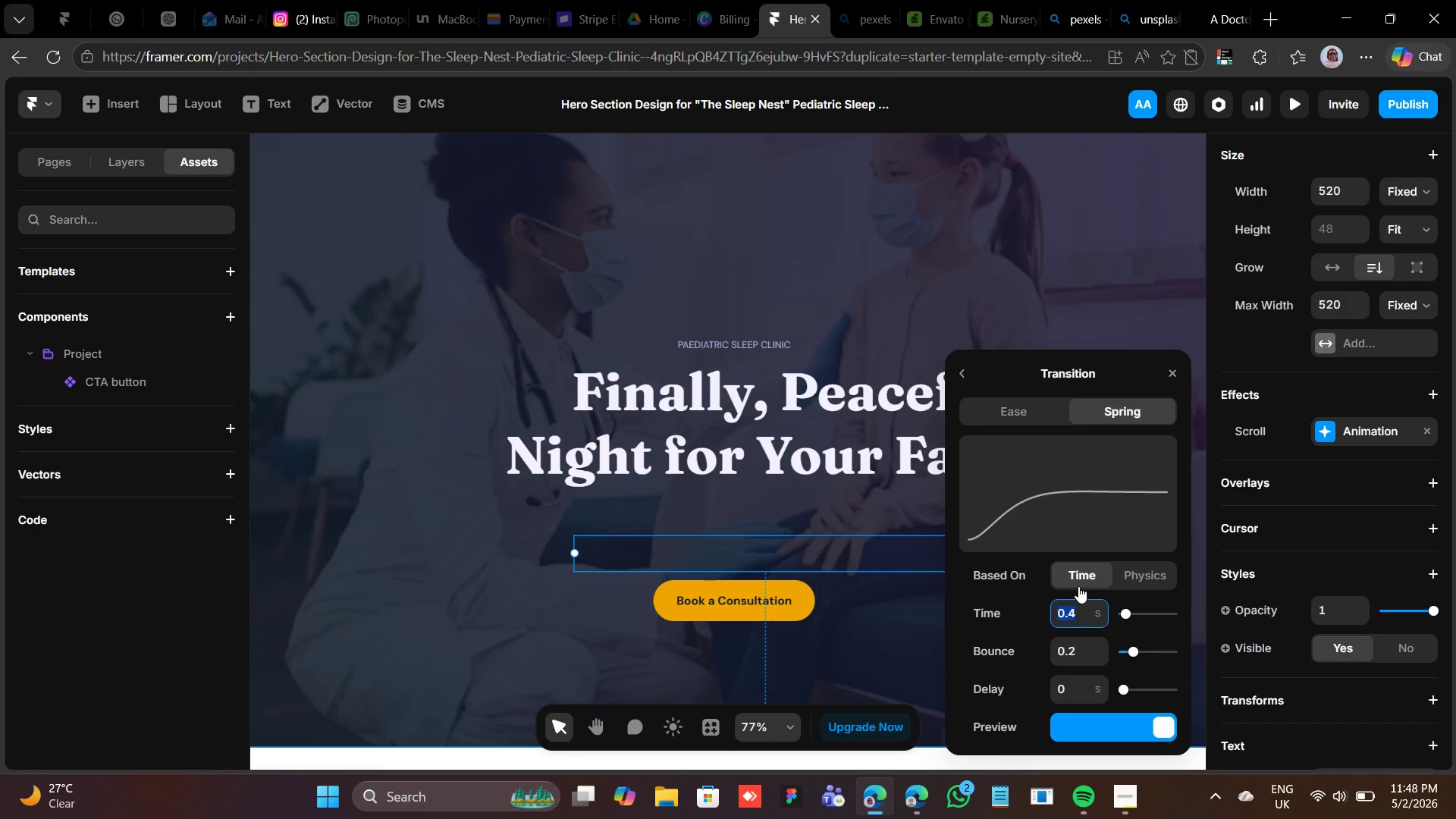 
left_click([1097, 614])
 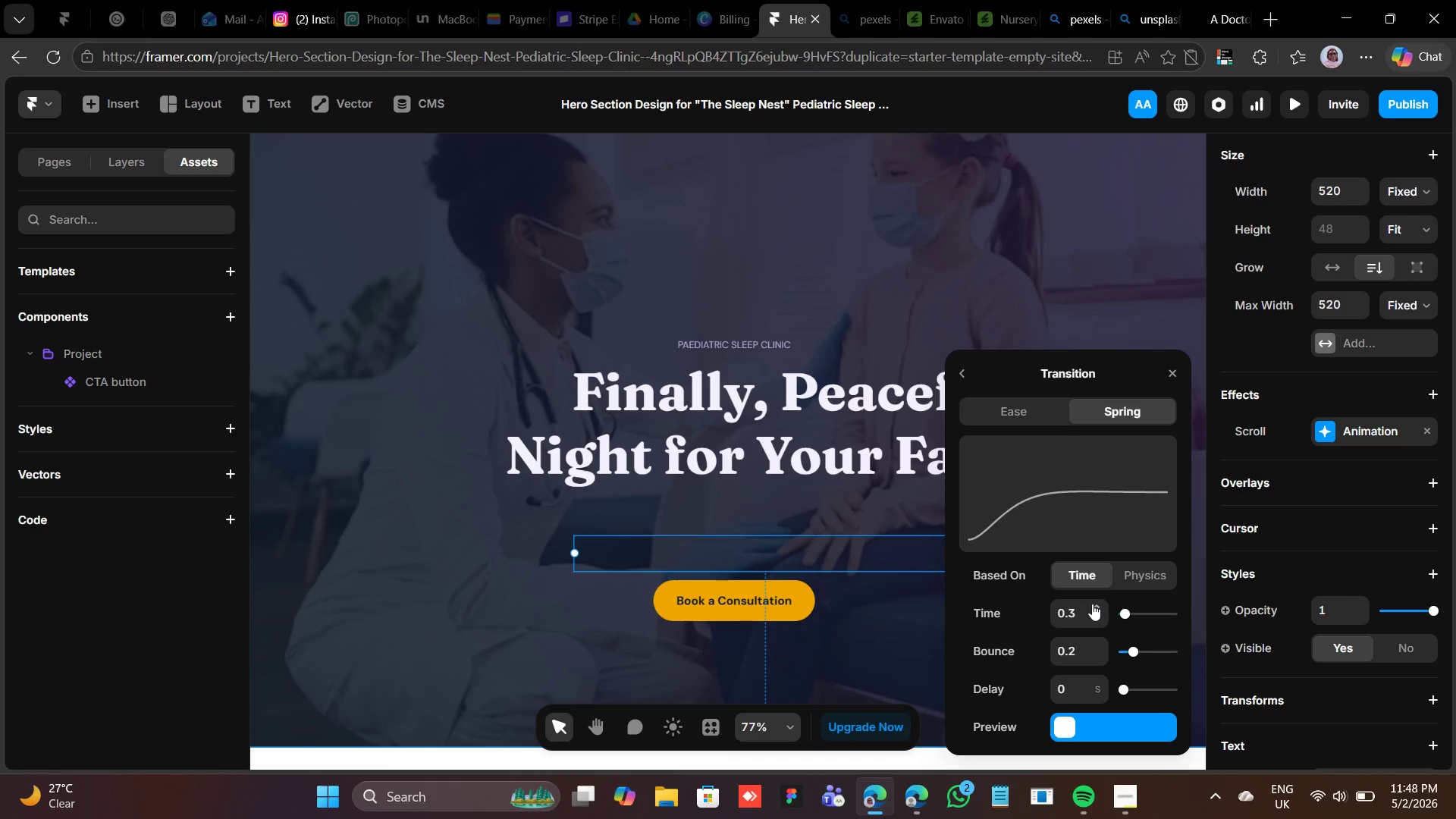 
double_click([1092, 604])
 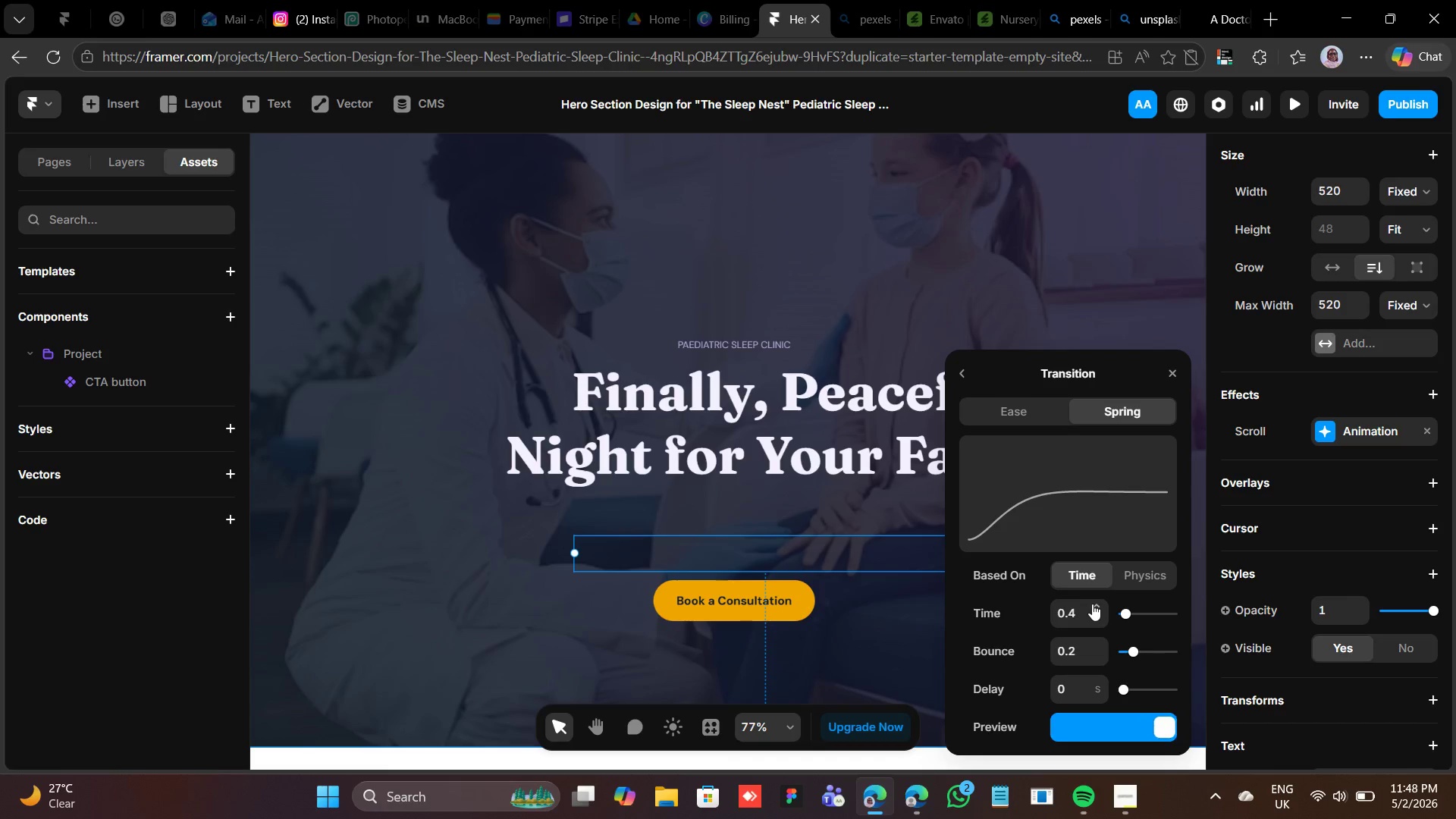 
triple_click([1092, 604])
 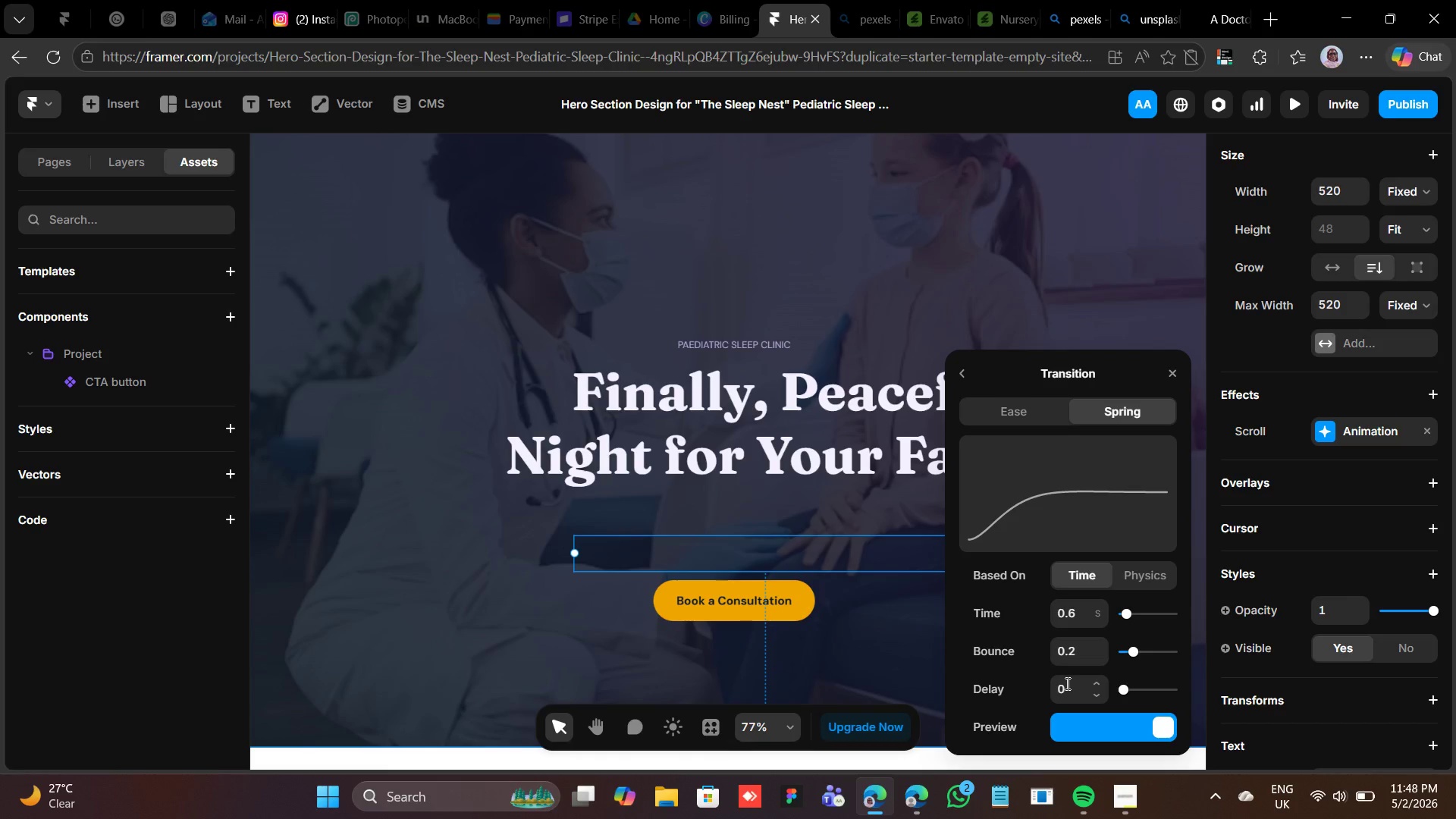 
left_click([1066, 683])
 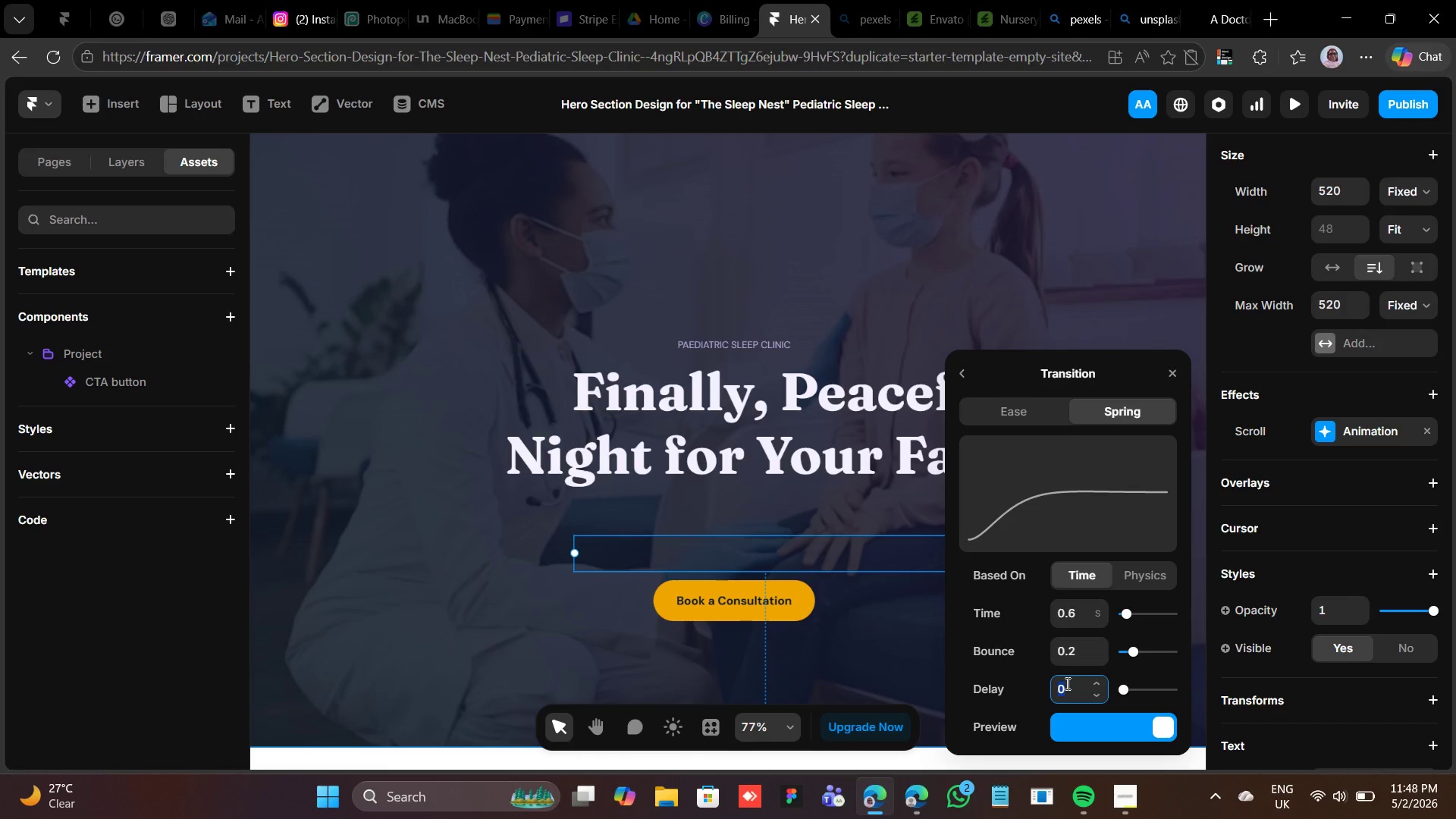 
left_click([1066, 683])
 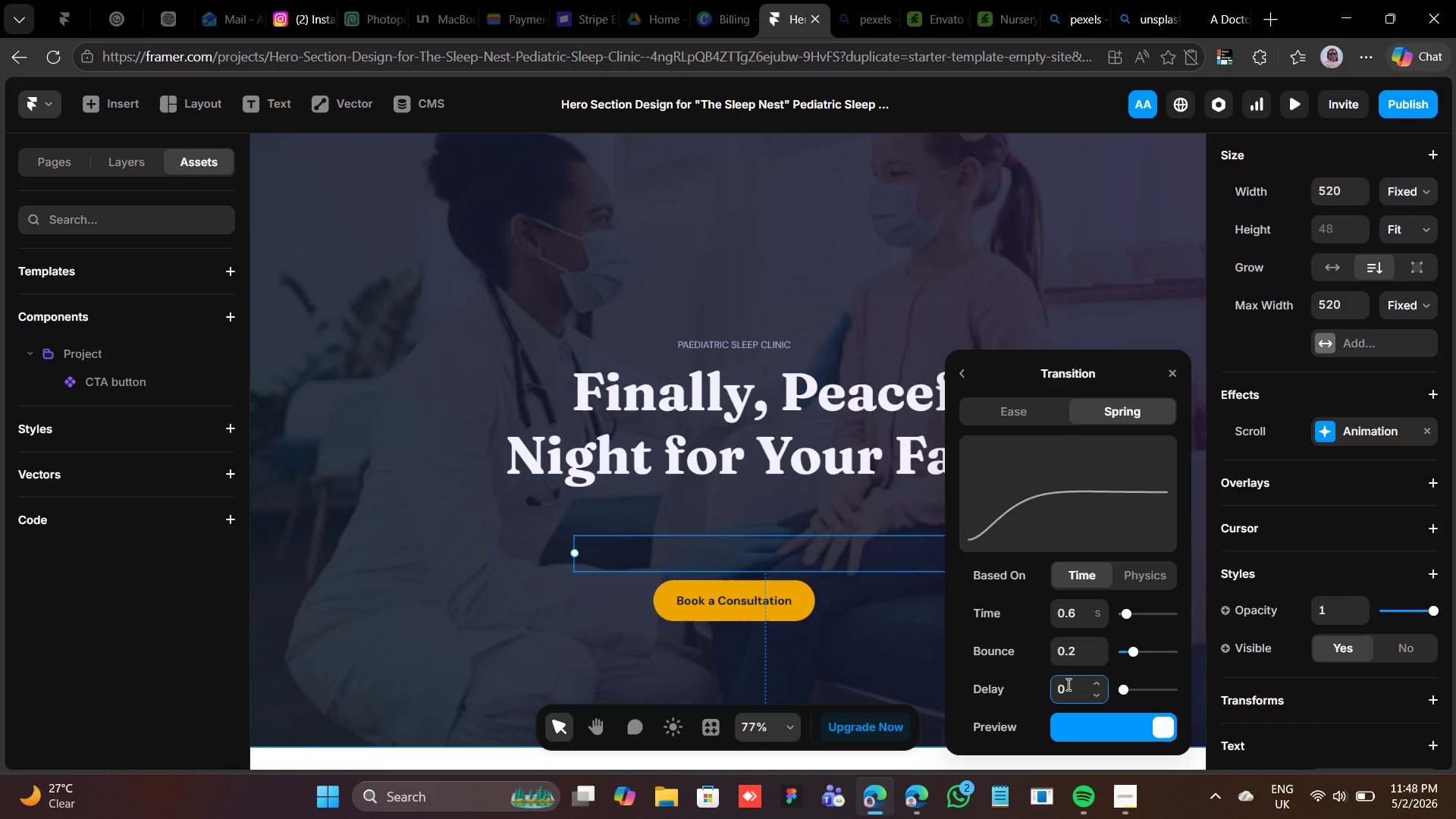 
key(Period)
 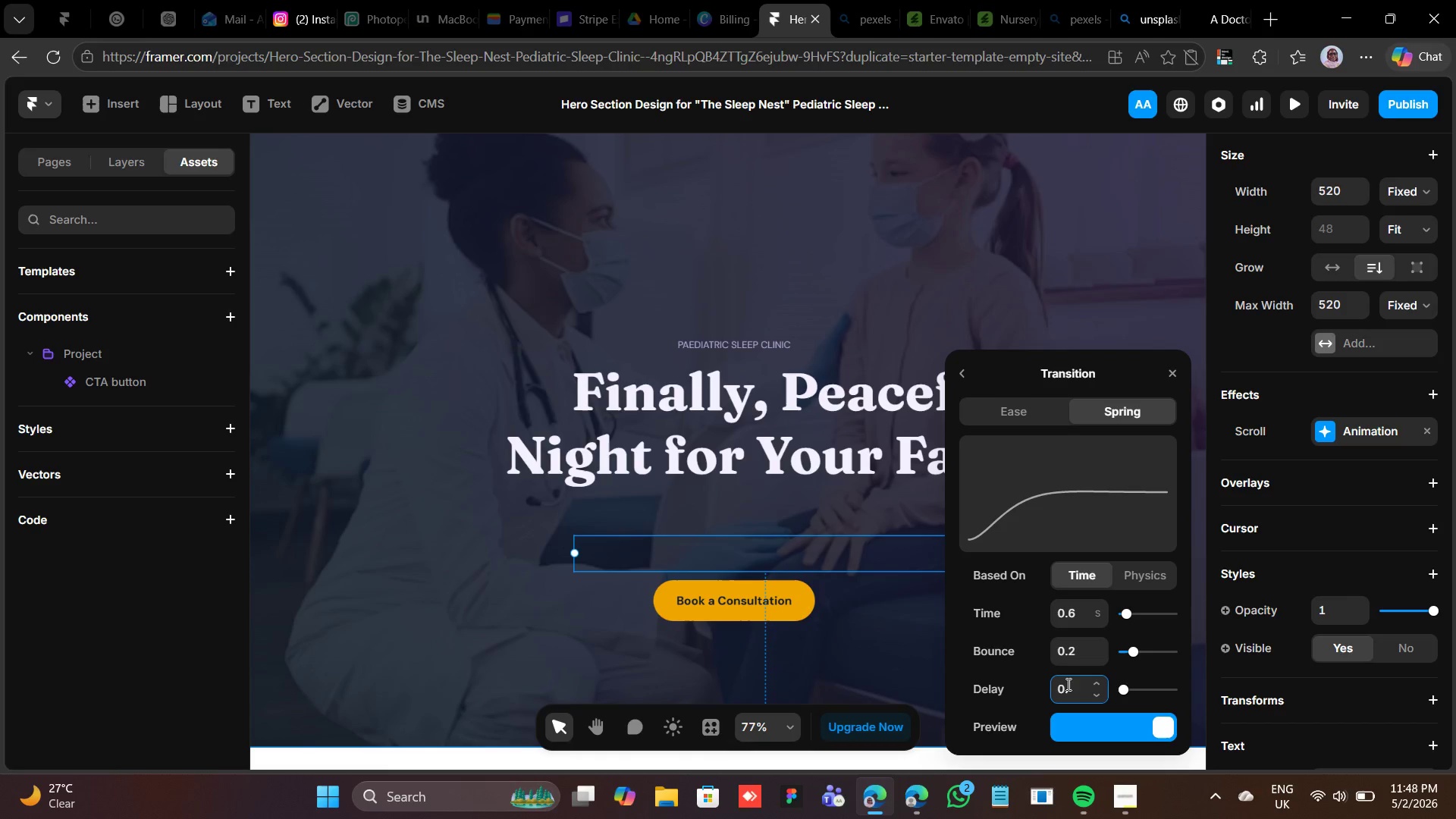 
key(3)
 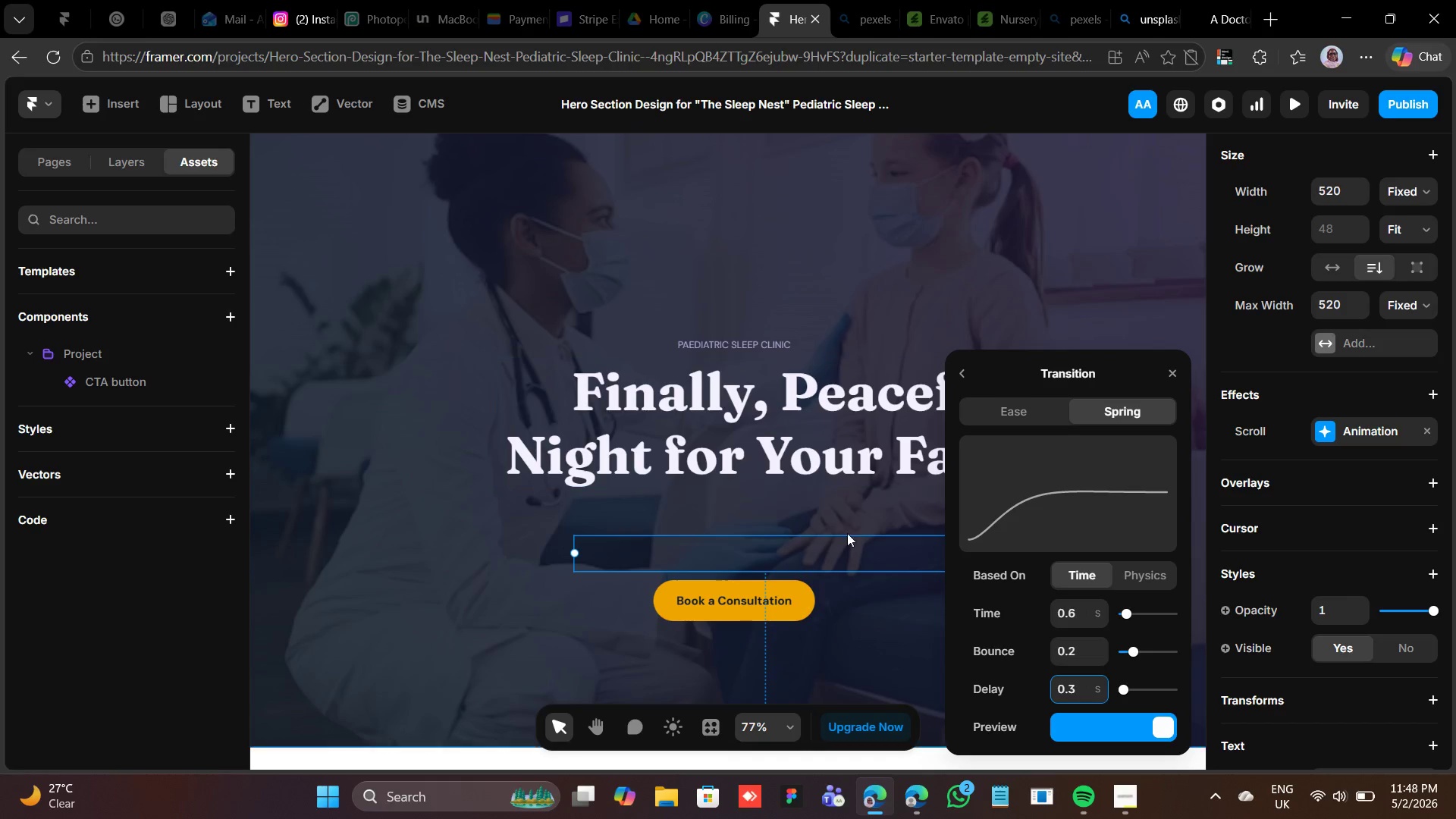 
left_click([833, 595])
 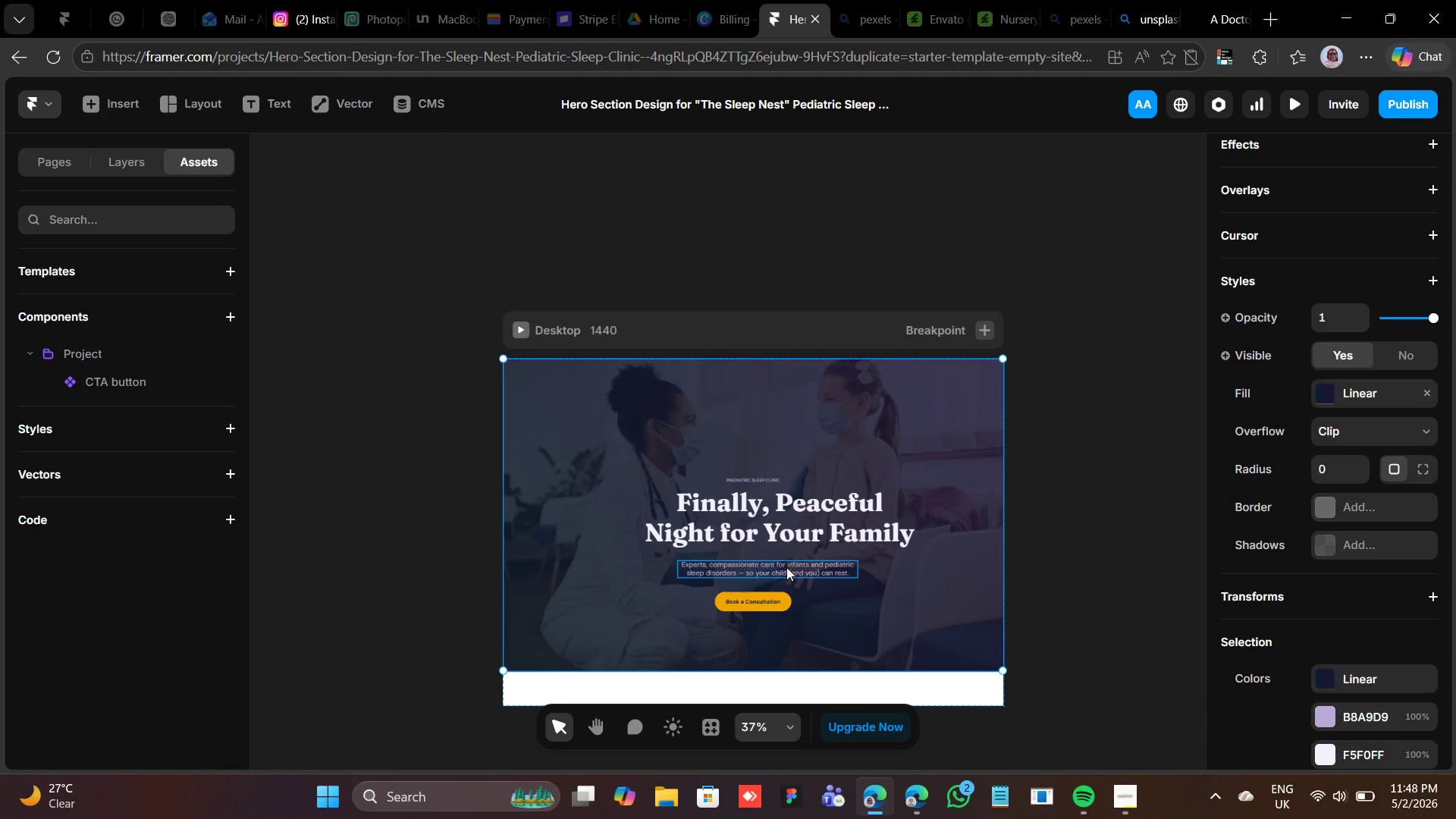 
wait(7.58)
 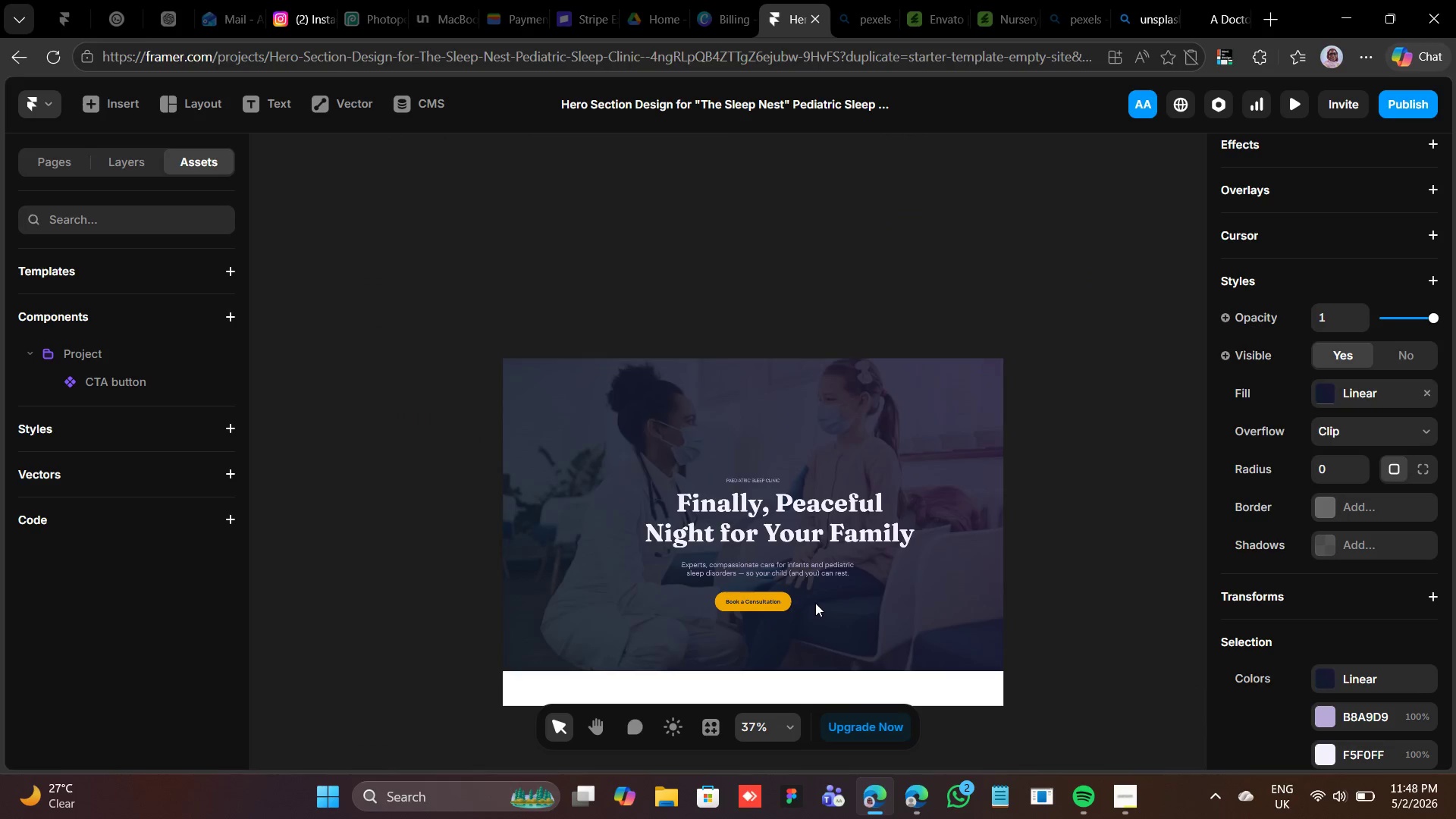 
left_click([817, 504])
 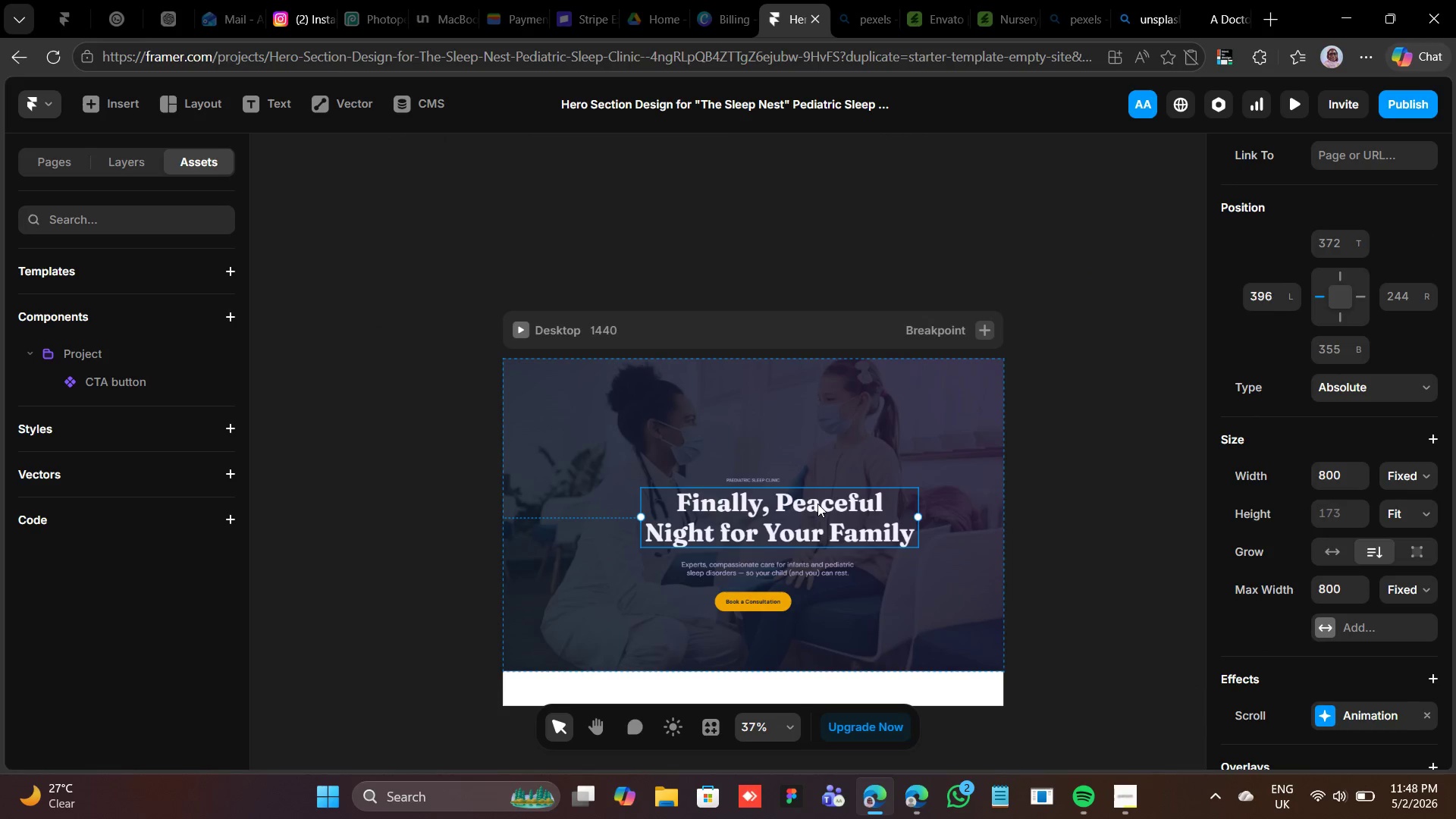 
hold_key(key=ShiftLeft, duration=4.42)
left_click([822, 576])
 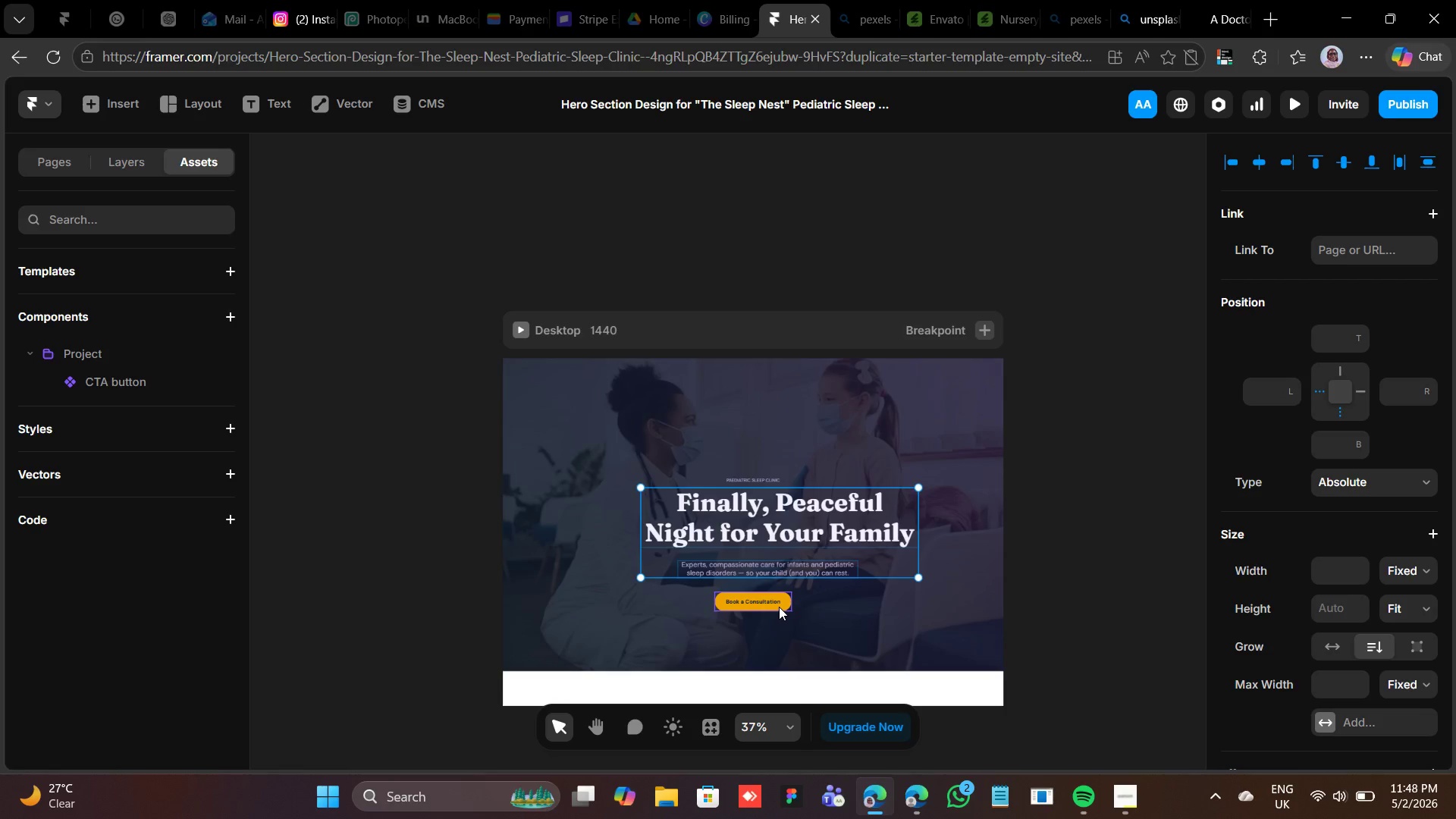 
left_click([779, 605])
 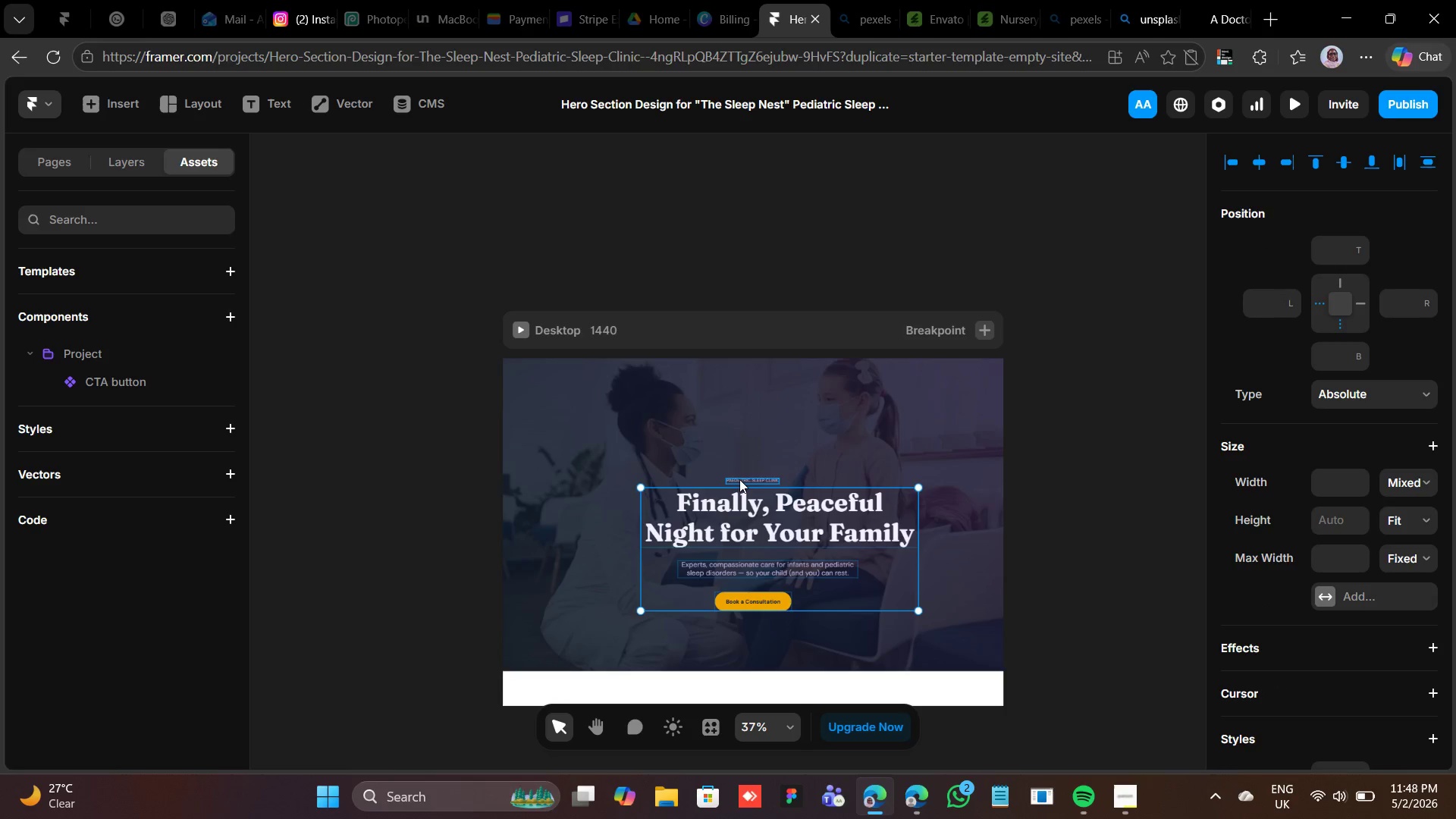 
left_click([739, 479])
 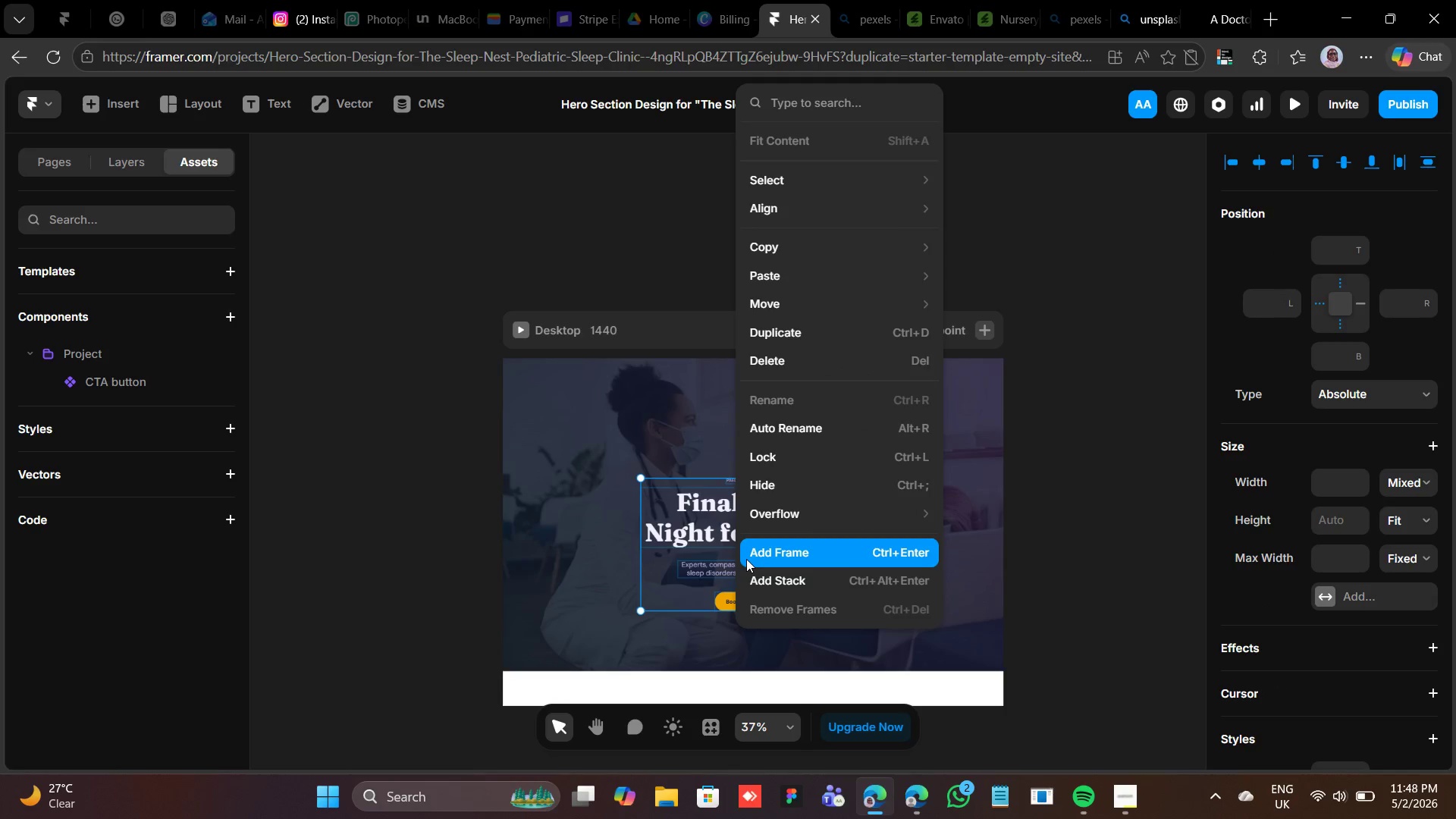 
left_click([748, 570])
 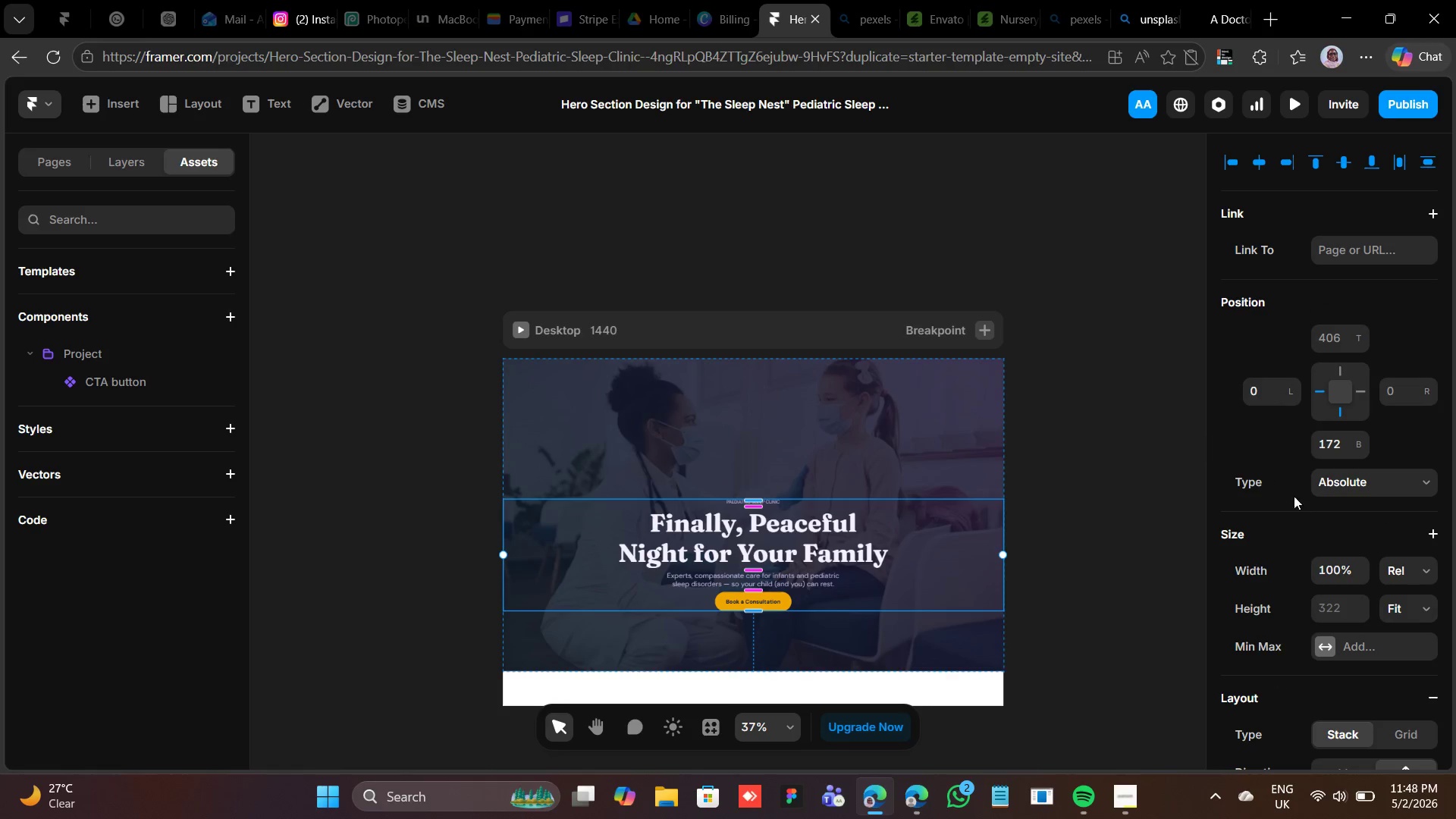 
scroll: coordinate [1309, 539], scroll_direction: down, amount: 4.0
 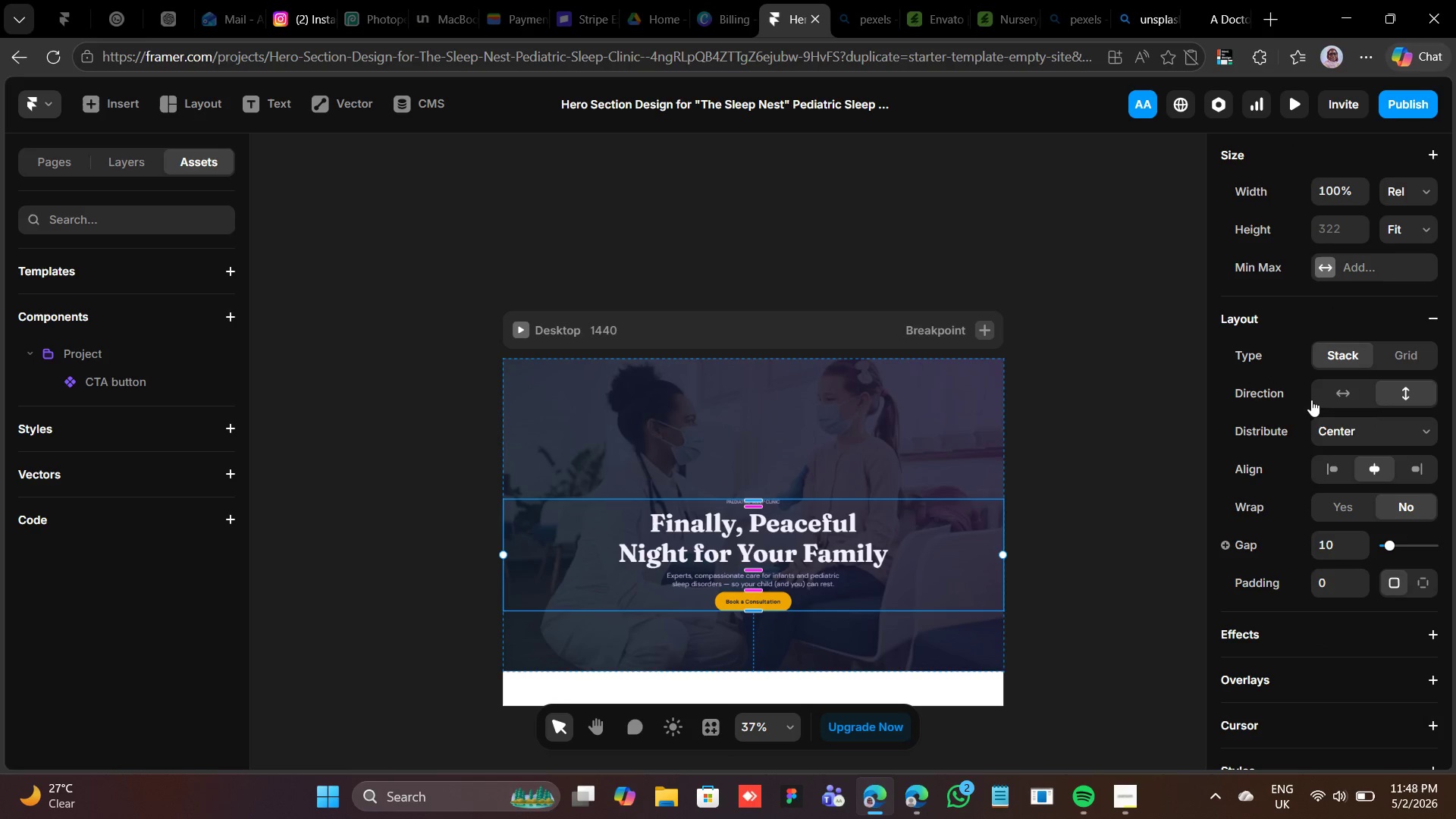 
mouse_move([1346, 550])
 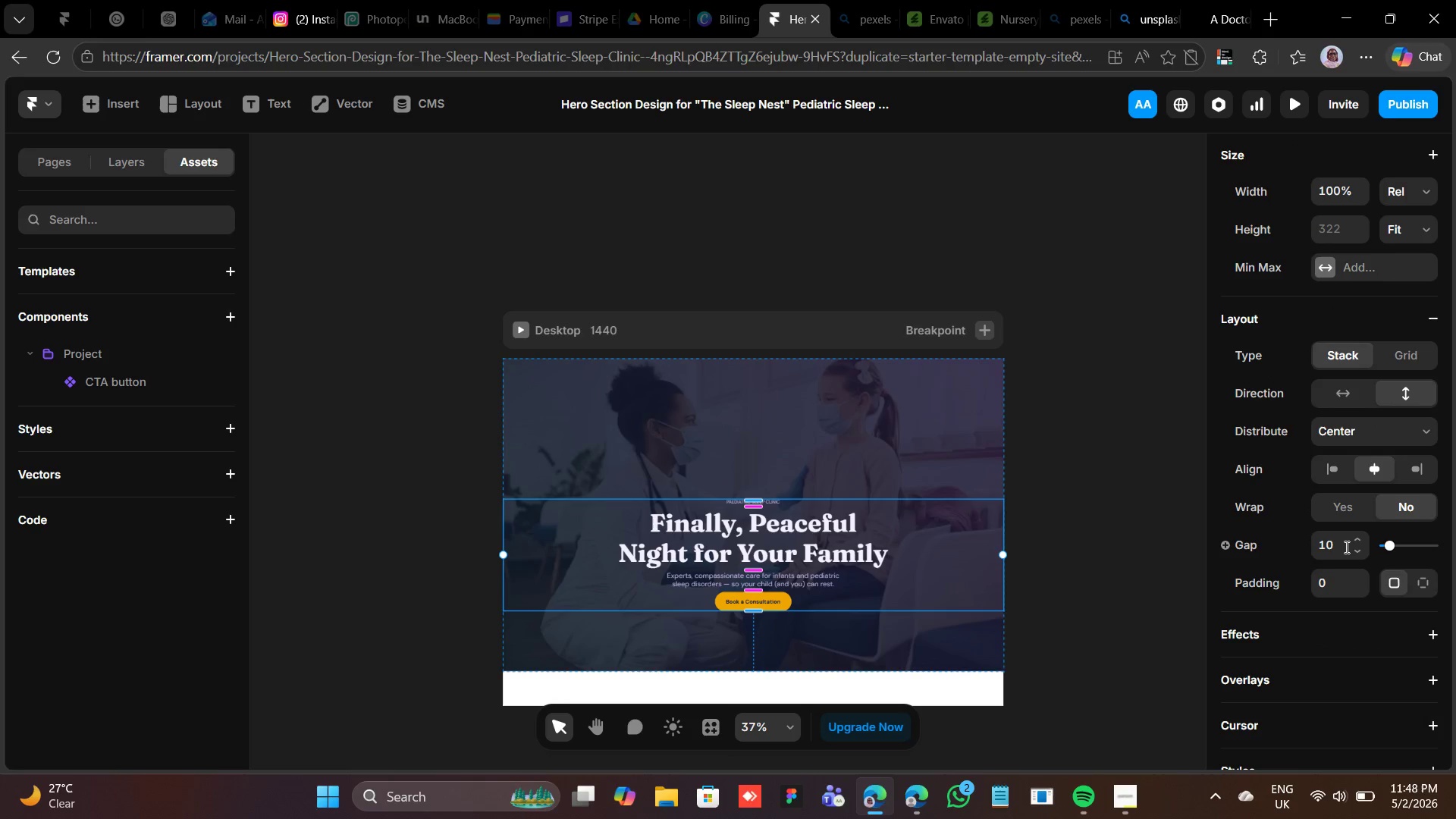 
left_click([1345, 547])
 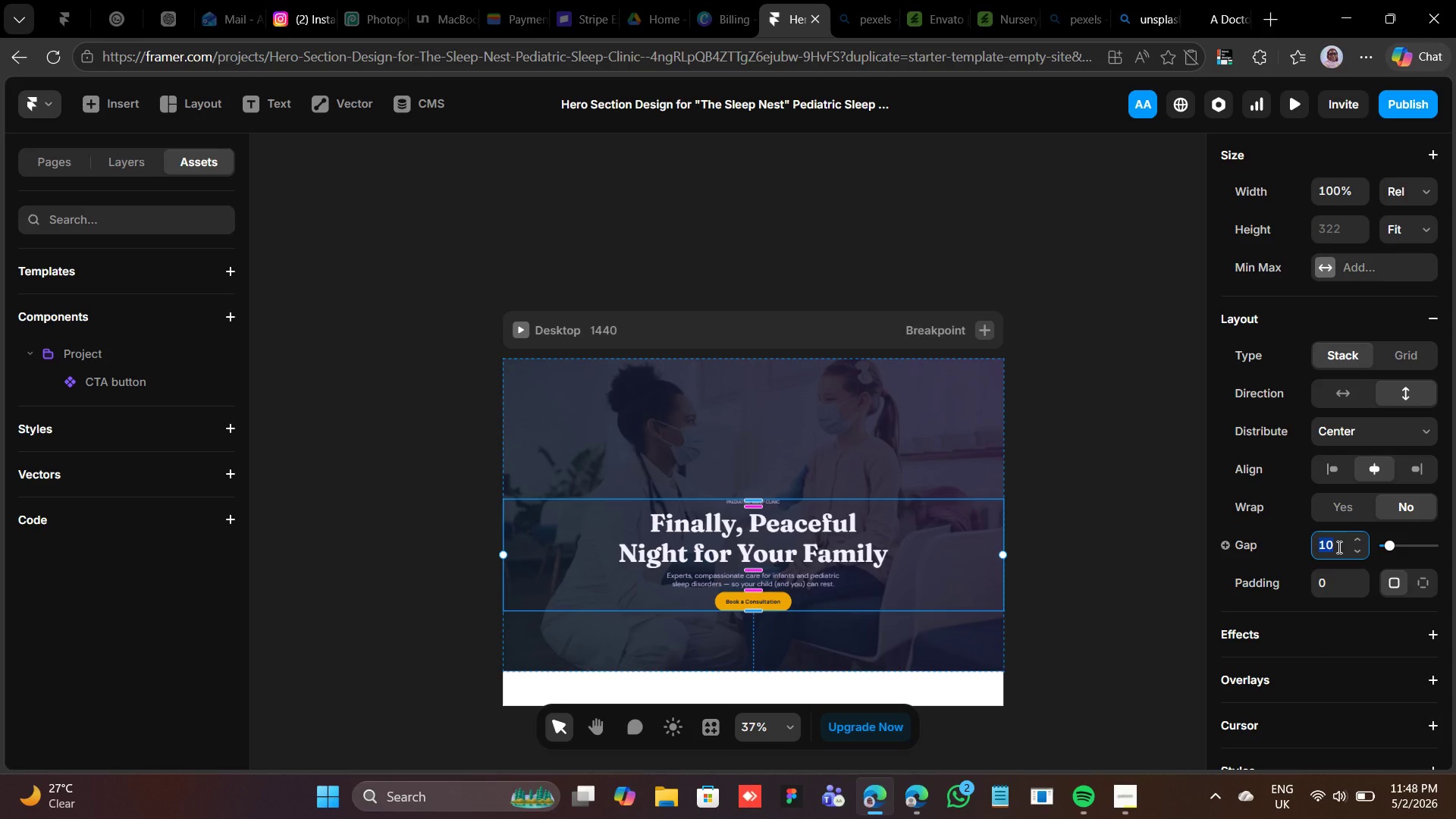 
type(20)
 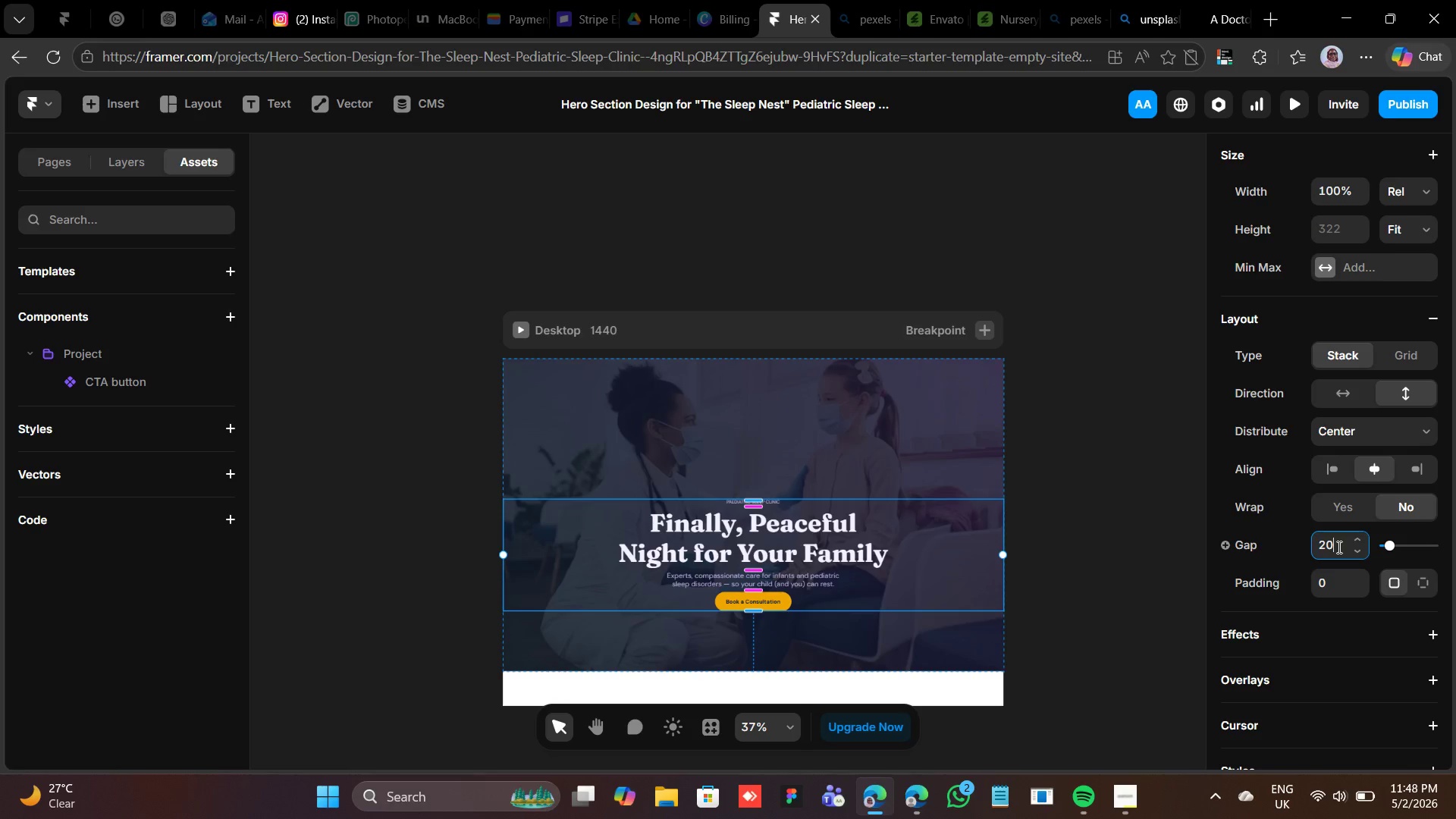 
key(Enter)
 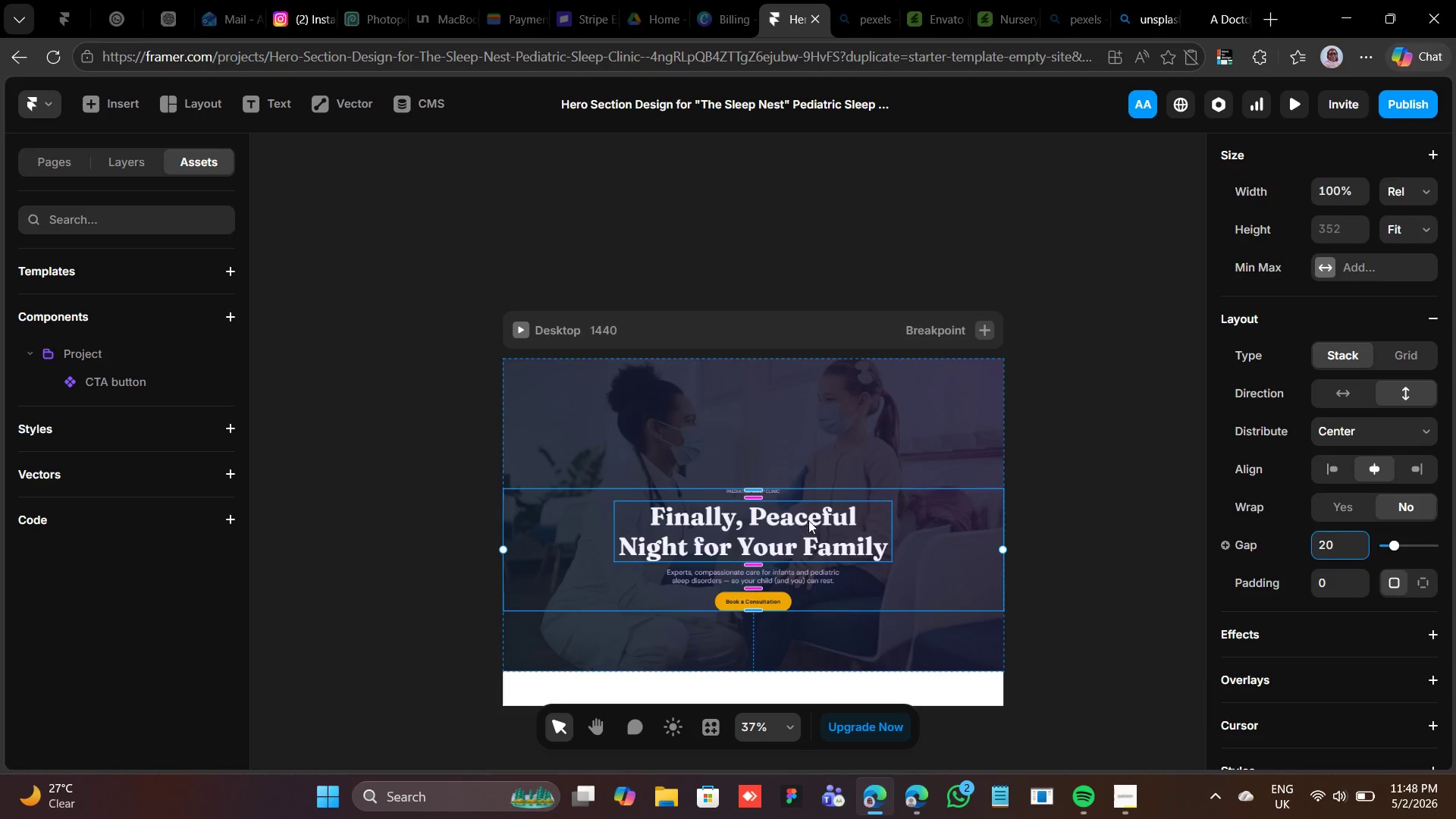 
left_click_drag(start_coordinate=[915, 517], to_coordinate=[918, 479])
 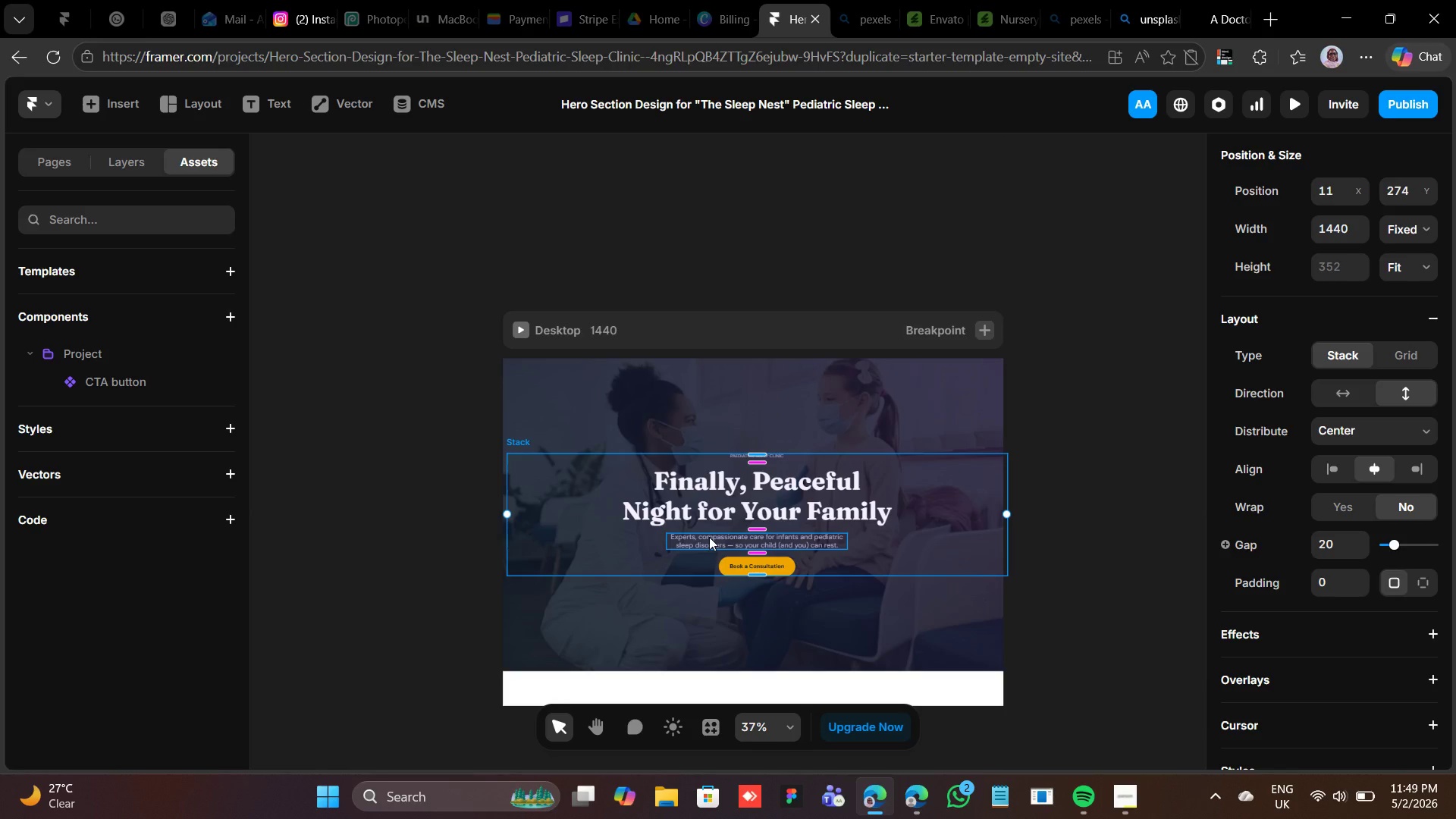 
key(Control+Z)
 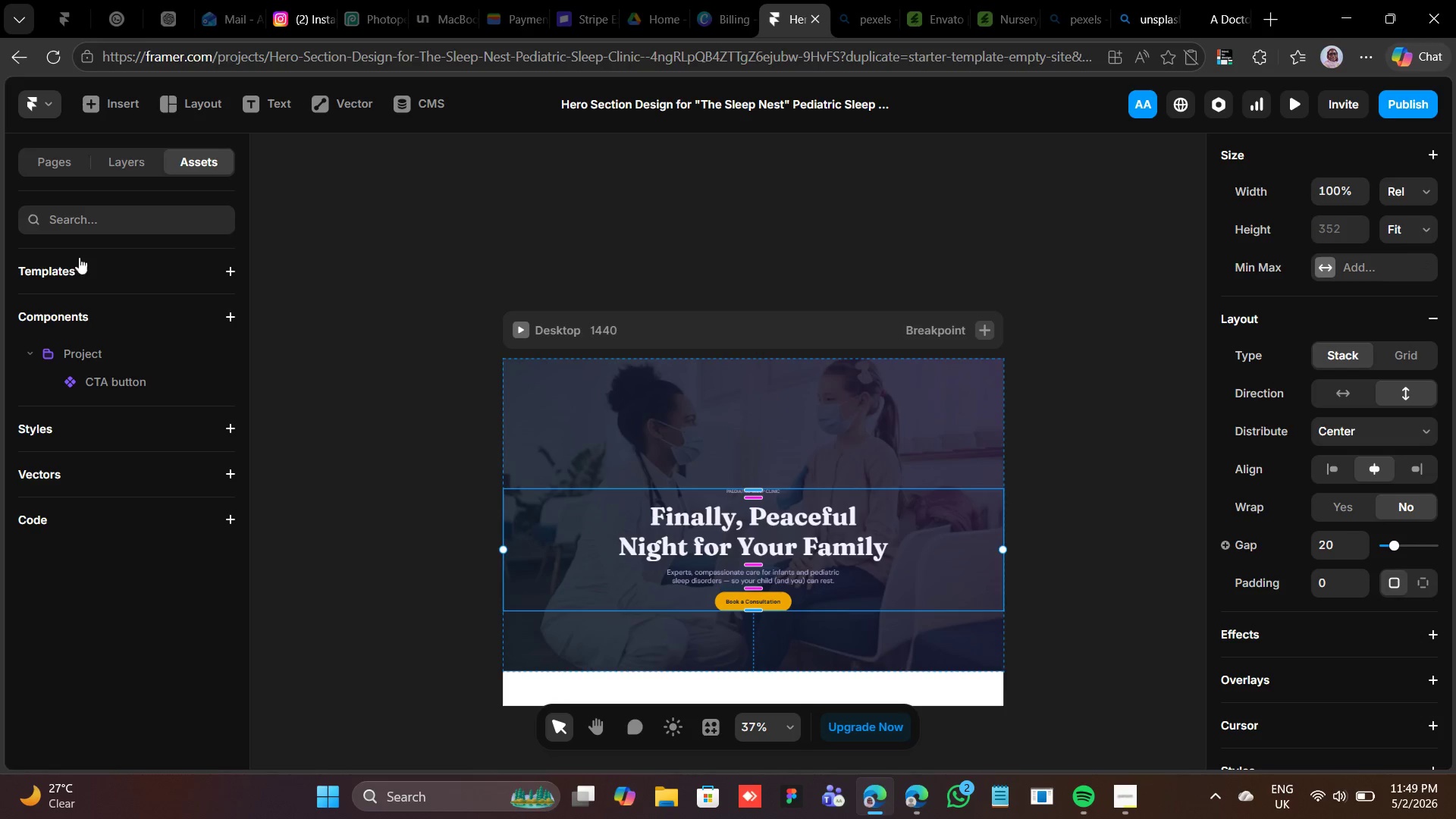 
left_click([89, 157])
 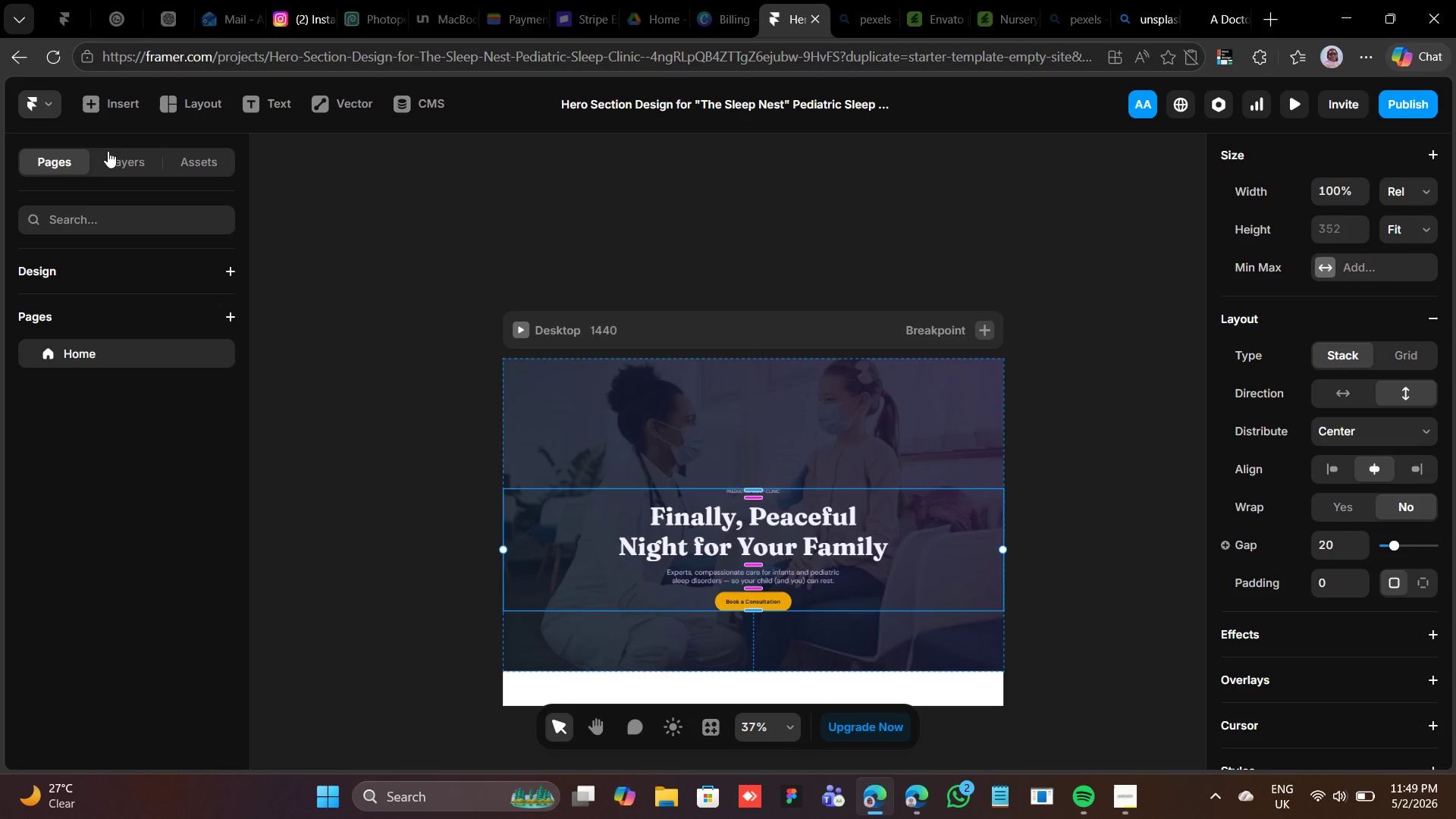 
left_click([109, 149])
 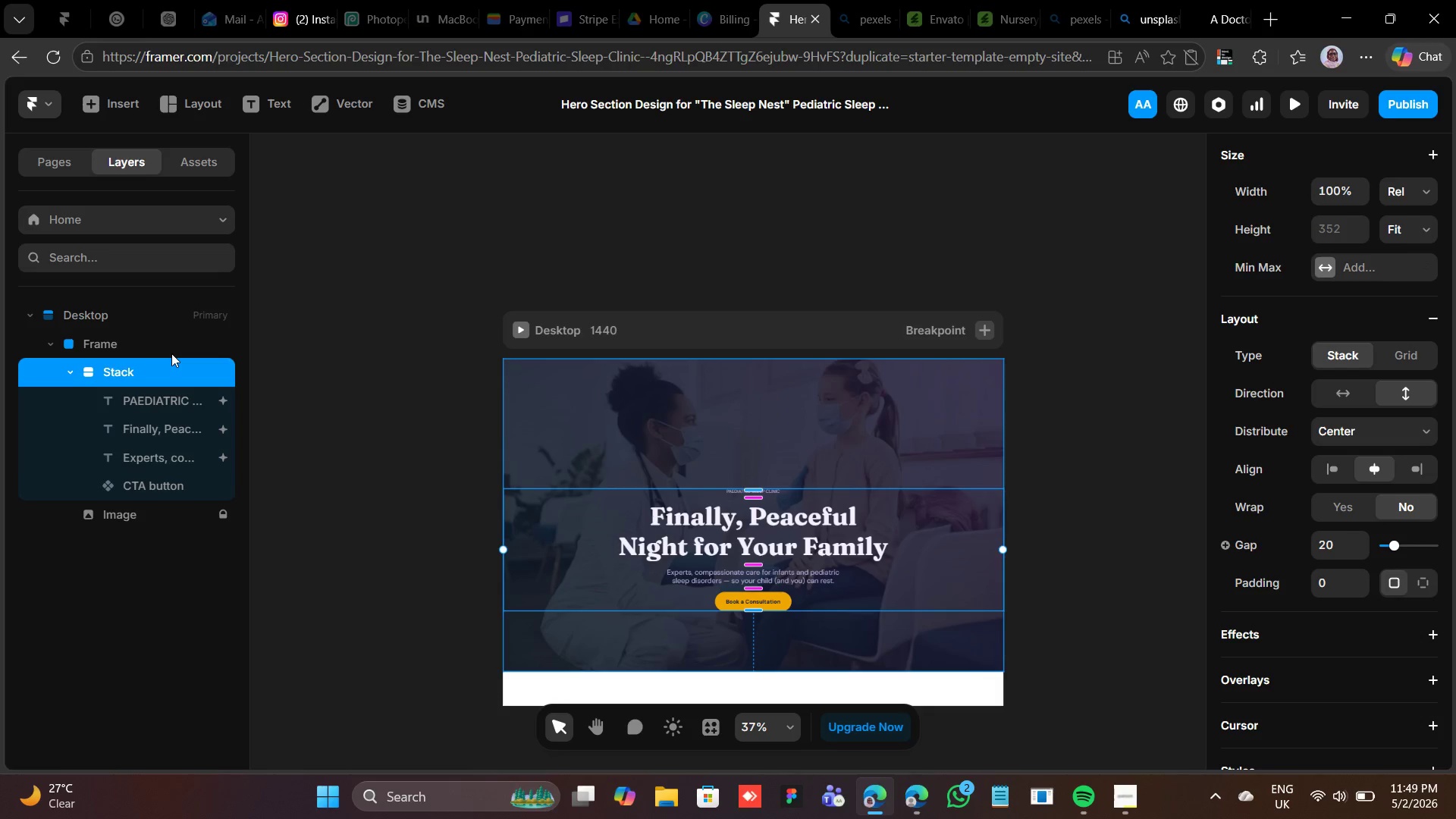 
left_click([171, 353])
 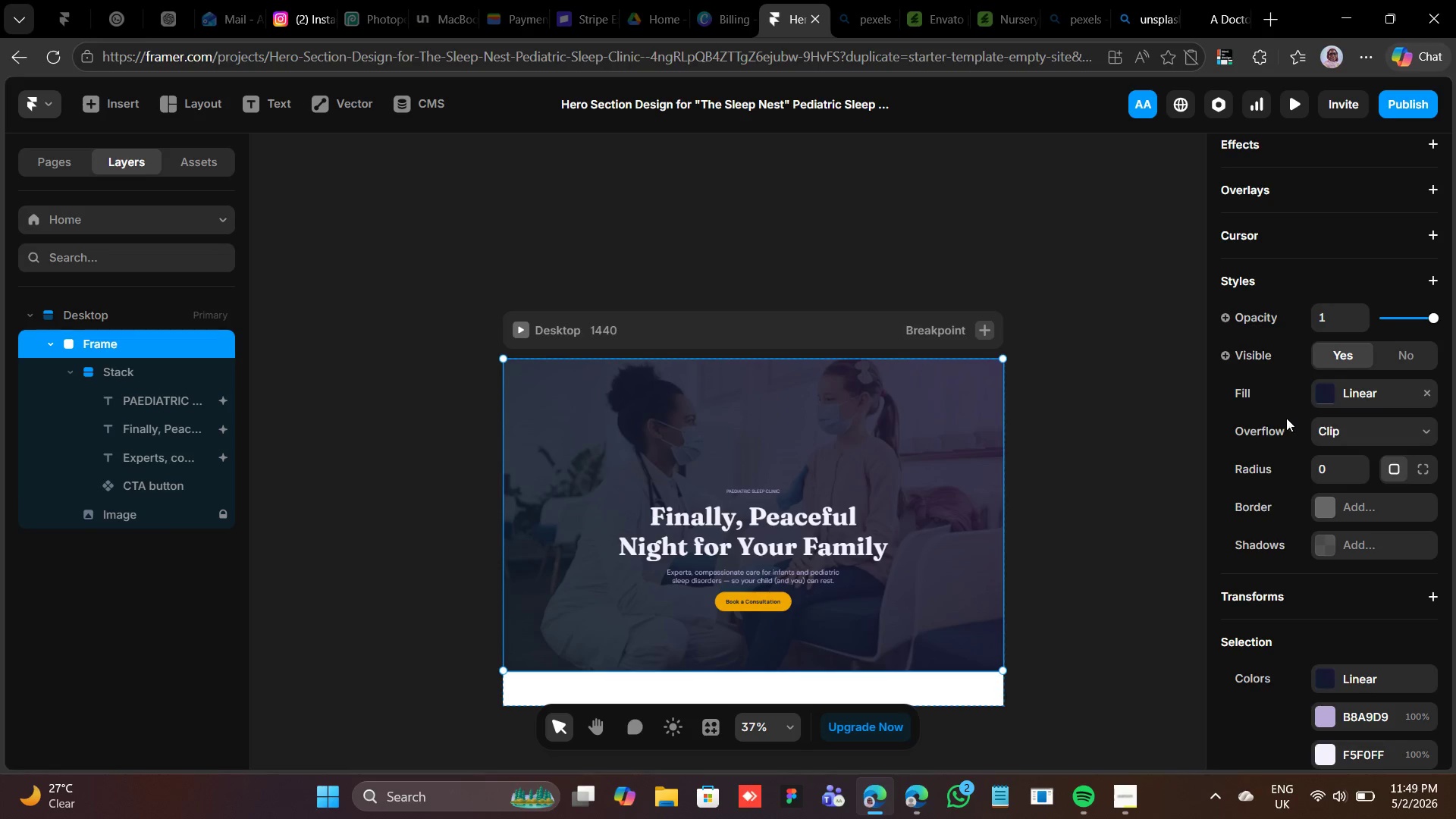 
scroll: coordinate [1323, 422], scroll_direction: up, amount: 3.0
 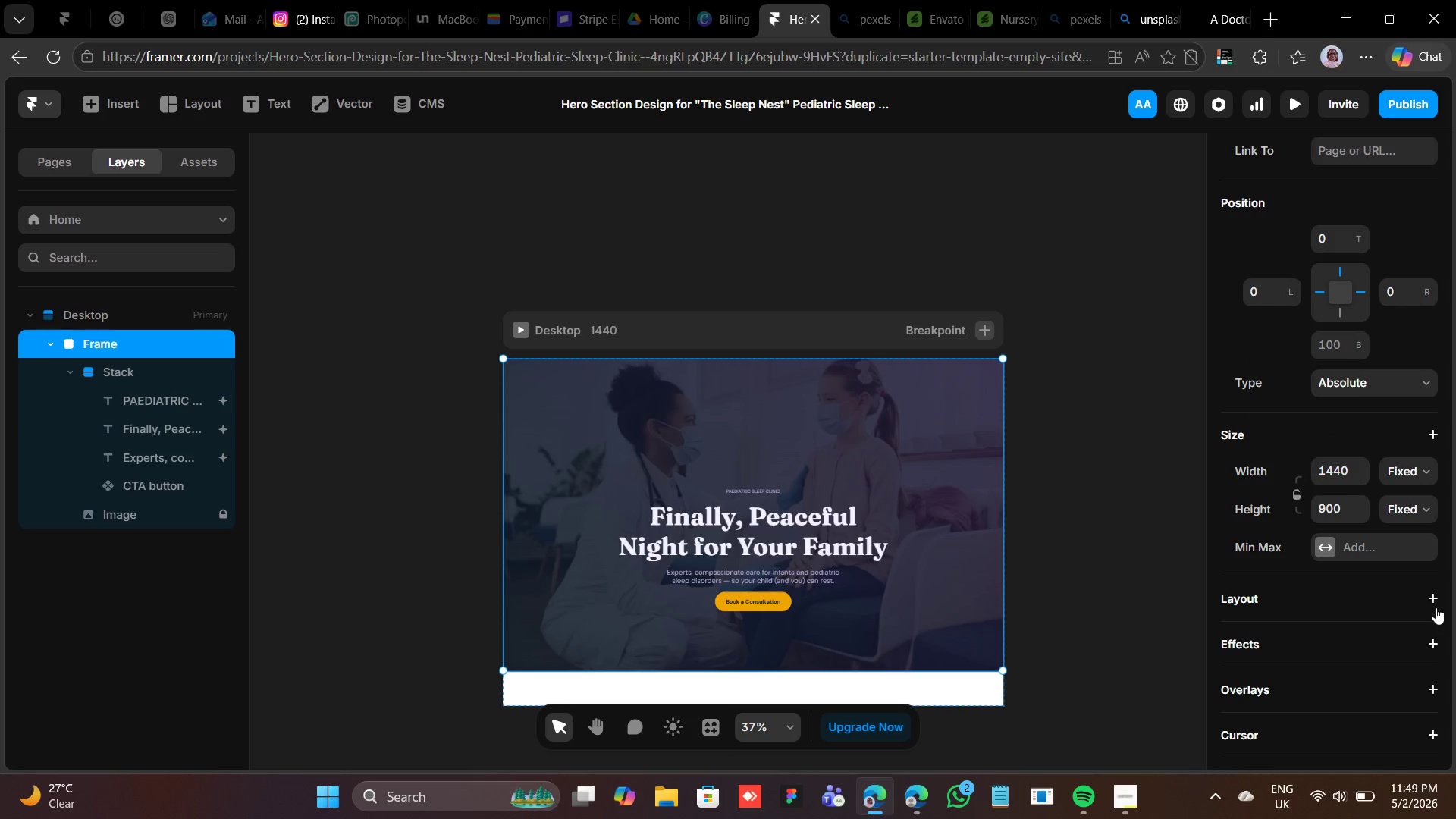 
left_click([1436, 603])
 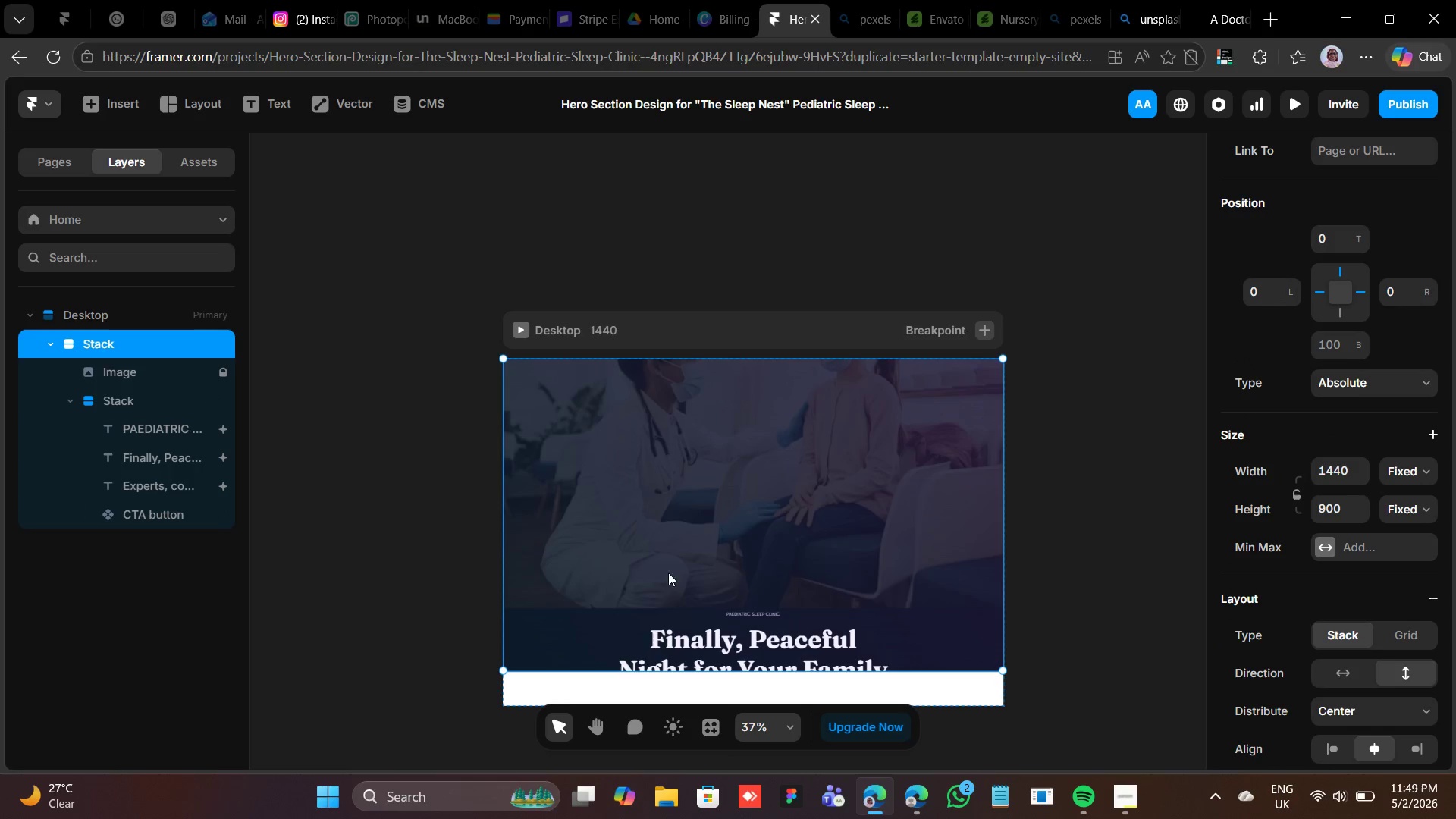 
left_click([94, 363])
 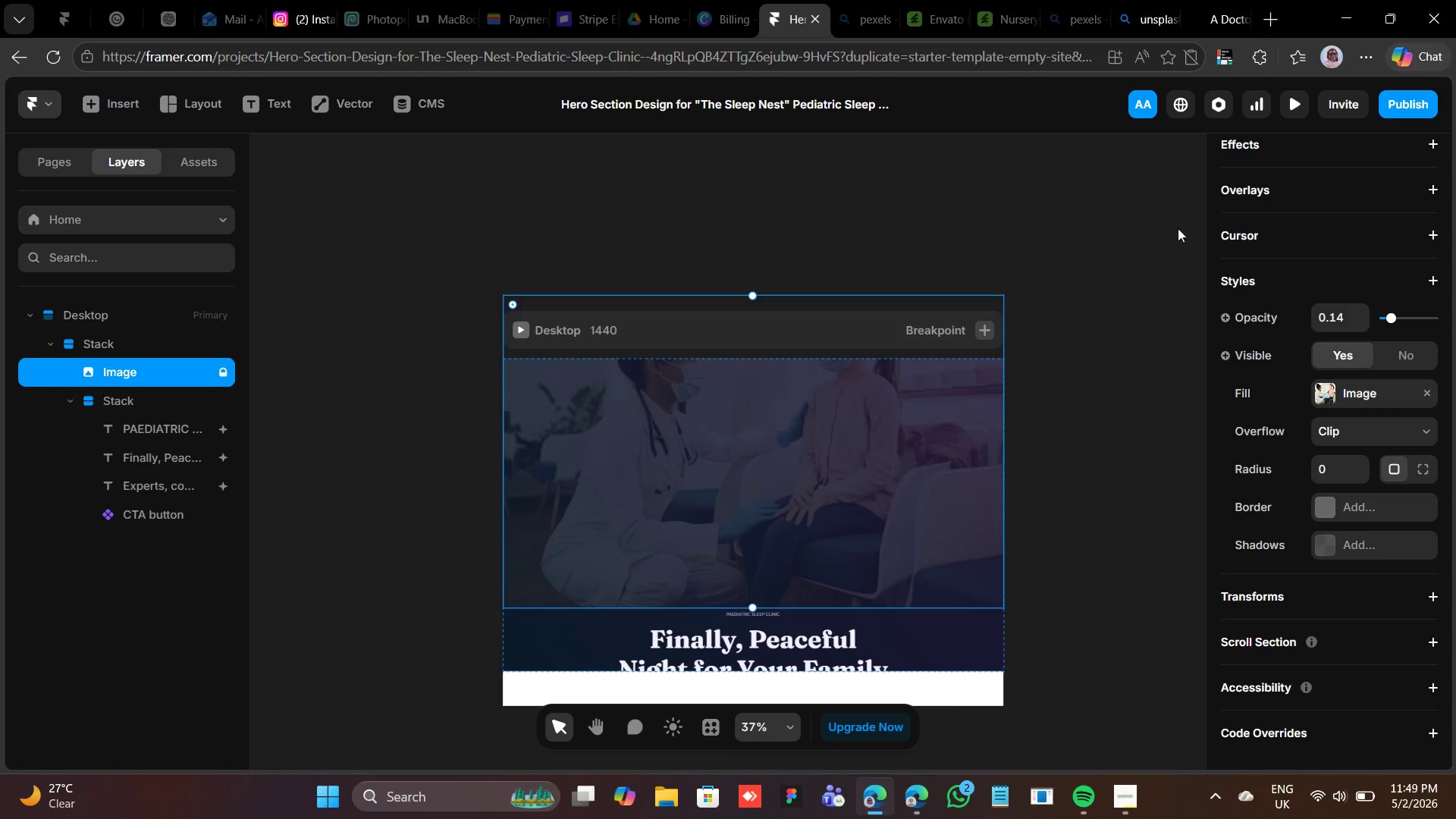 
scroll: coordinate [1228, 259], scroll_direction: up, amount: 4.0
 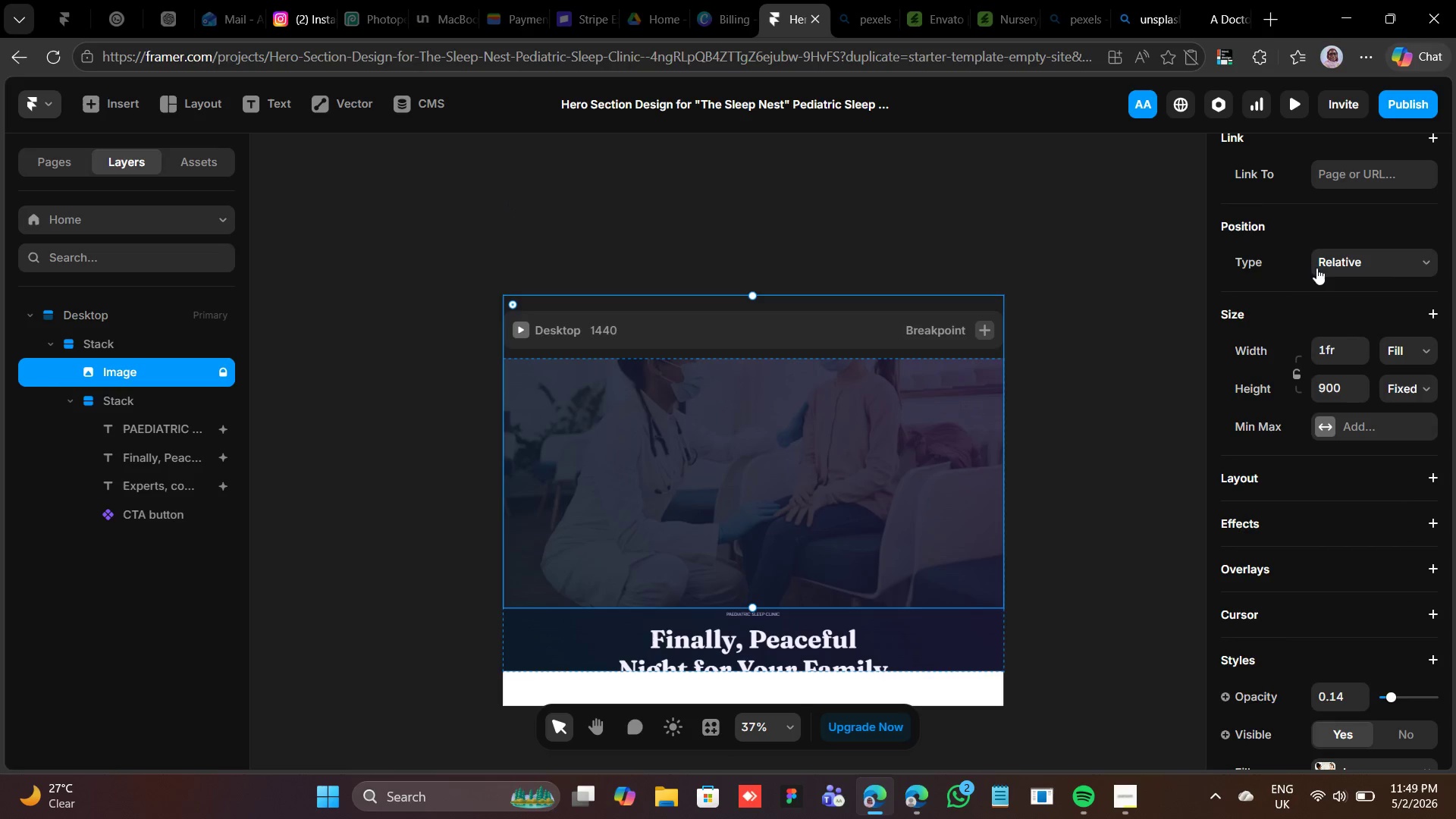 
left_click([1318, 263])
 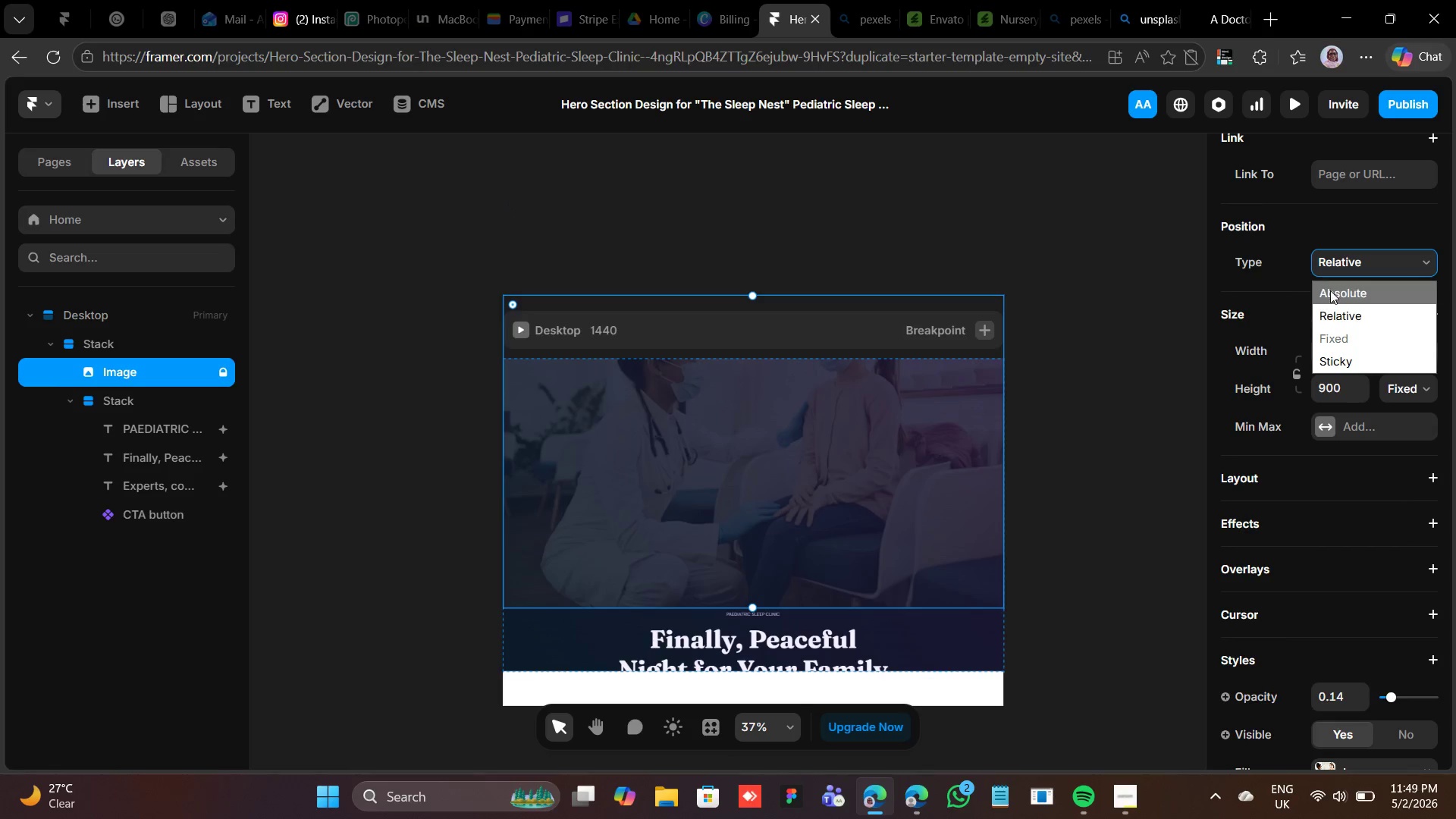 
left_click([1330, 295])
 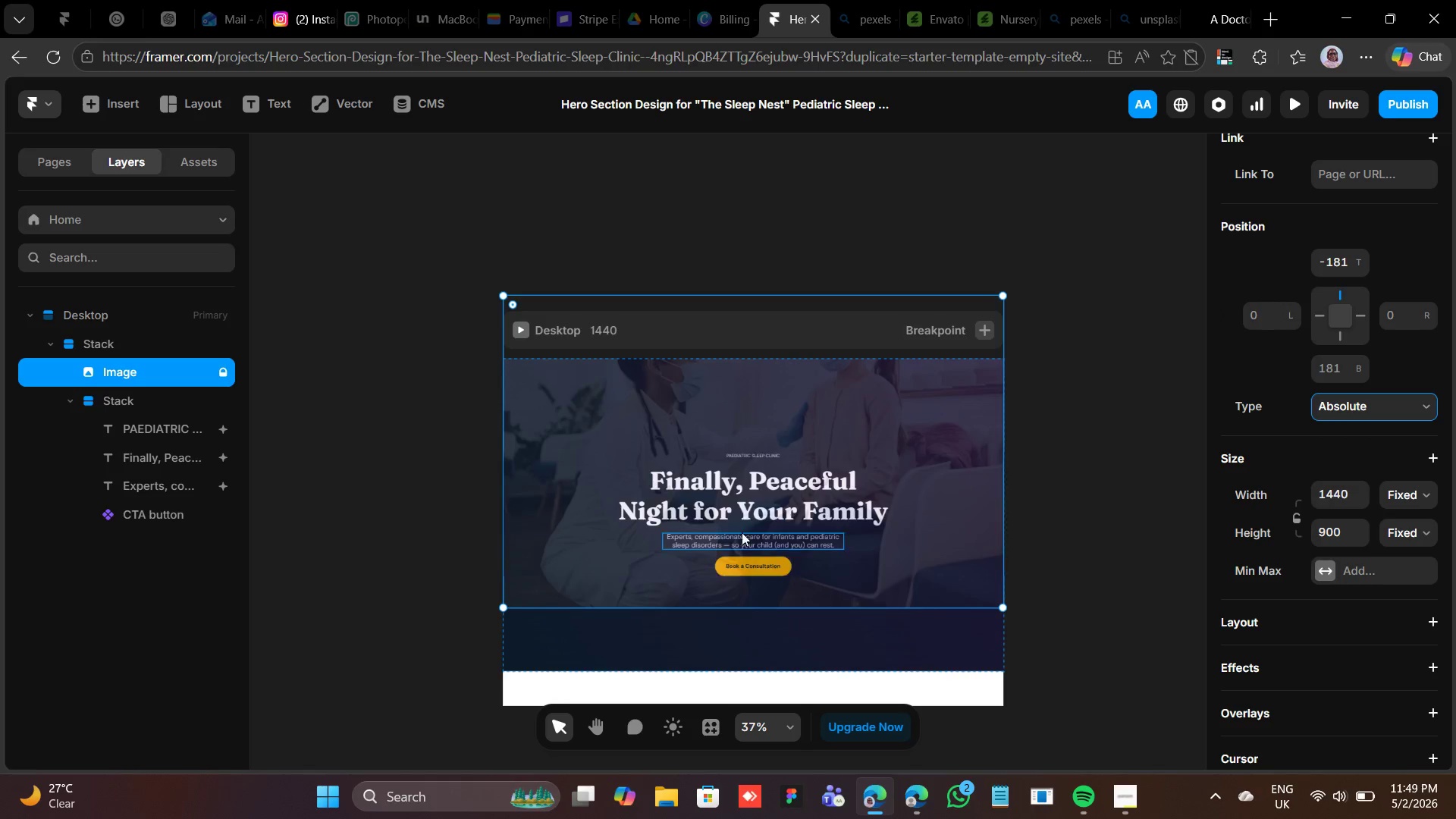 
left_click_drag(start_coordinate=[733, 369], to_coordinate=[726, 389])
 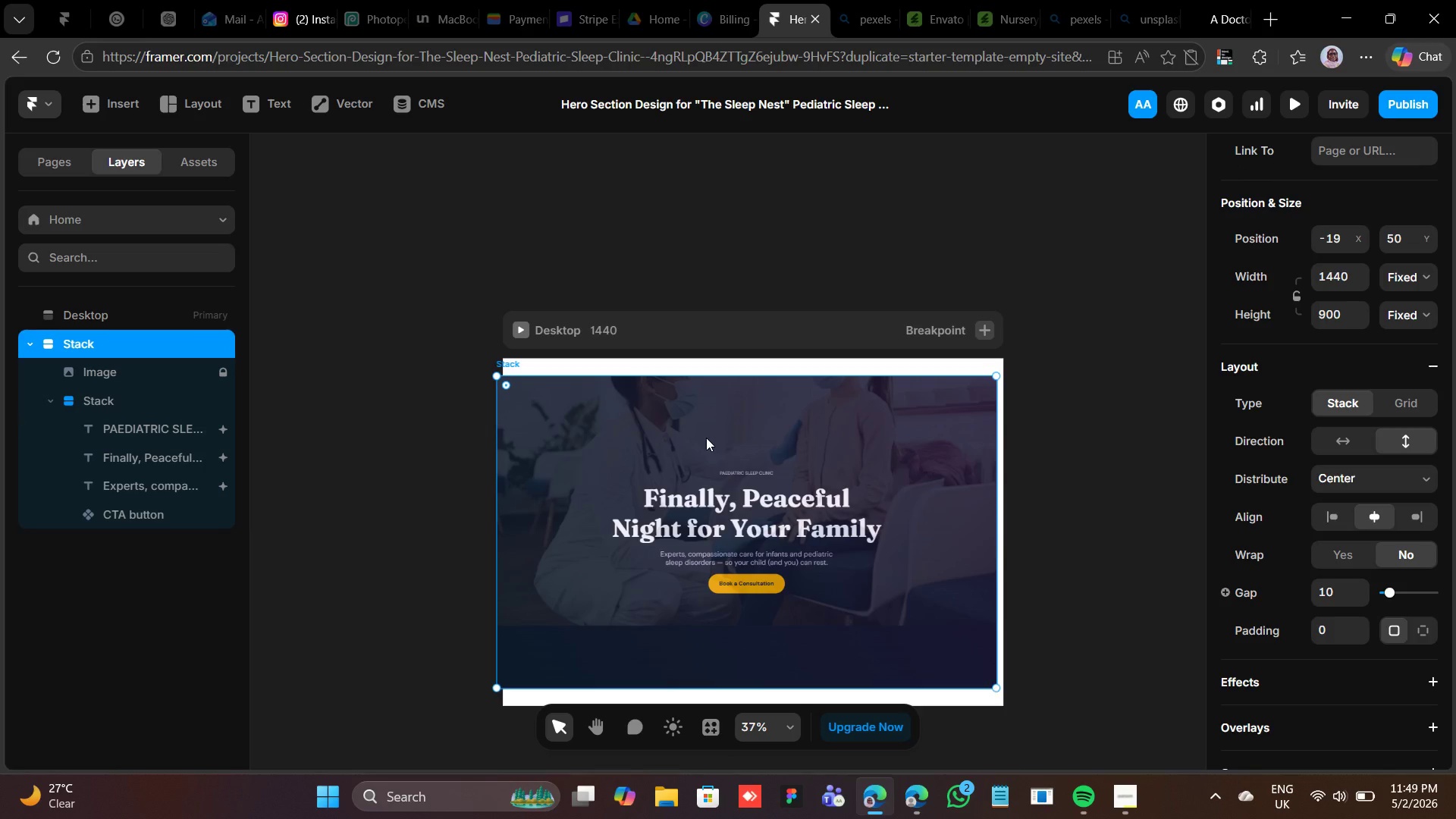 
key(Control+Z)
 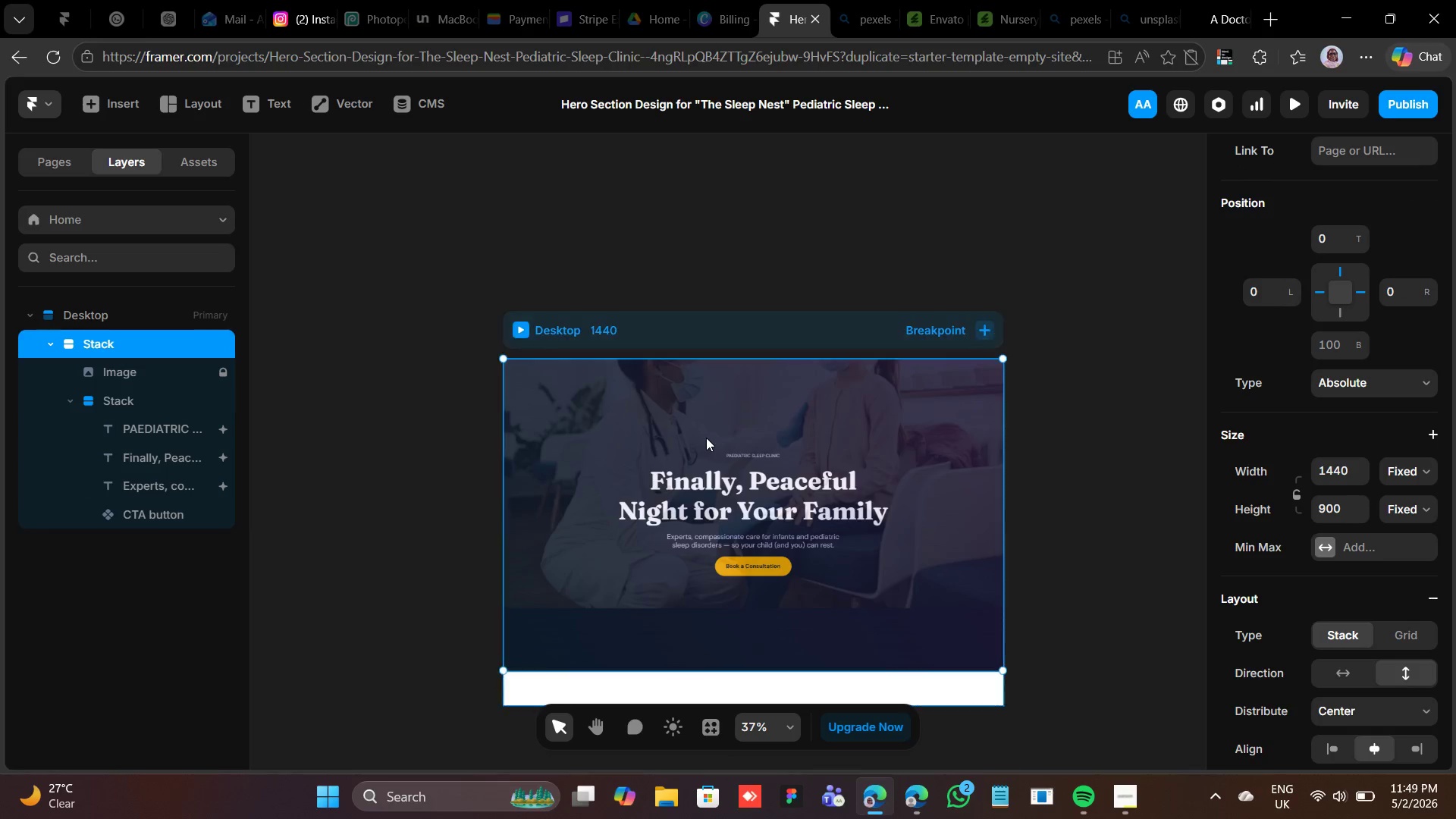 
key(Control+ControlRight)
 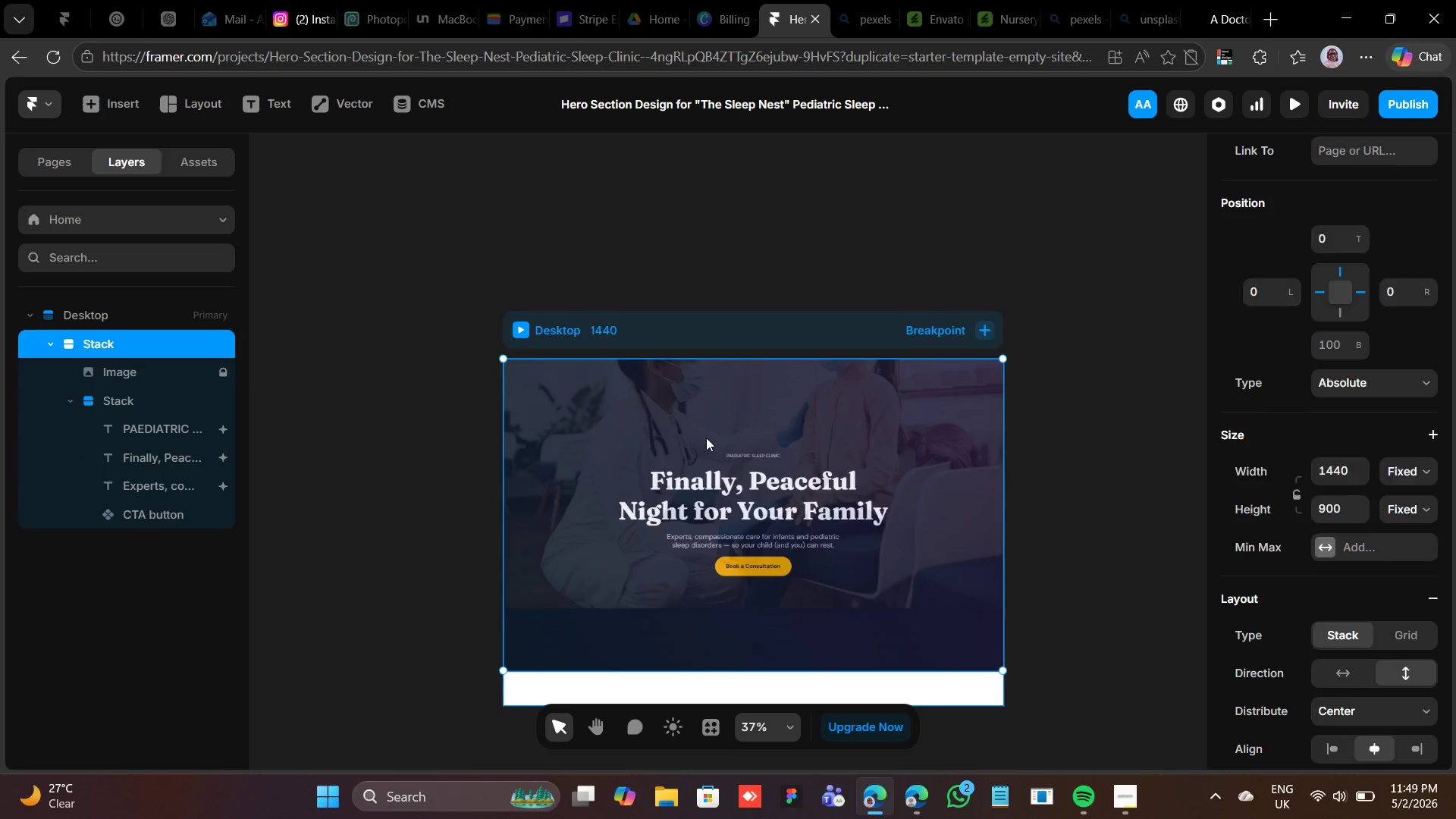 
key(Control+Z)
 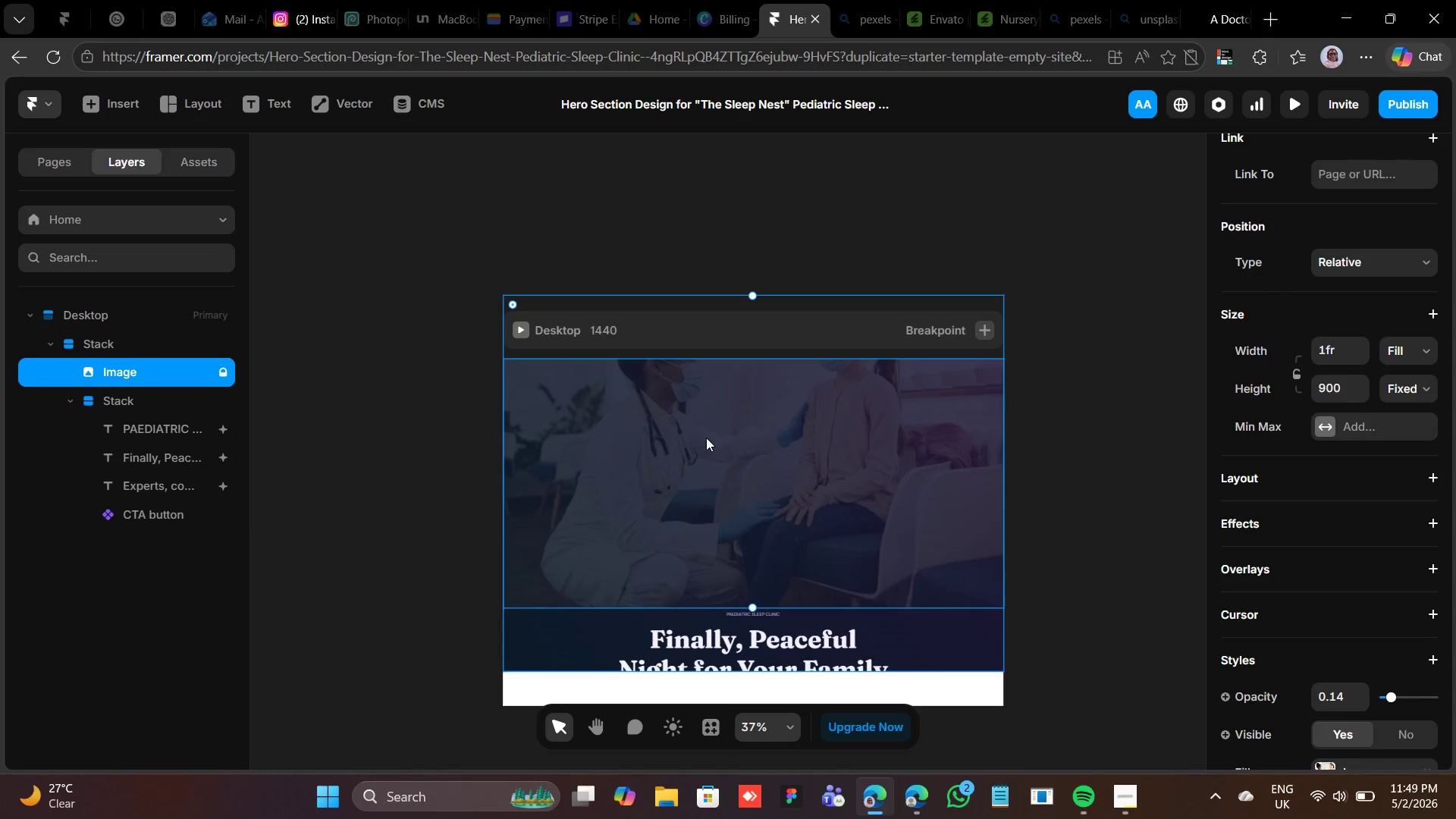 
key(Control+ControlRight)
 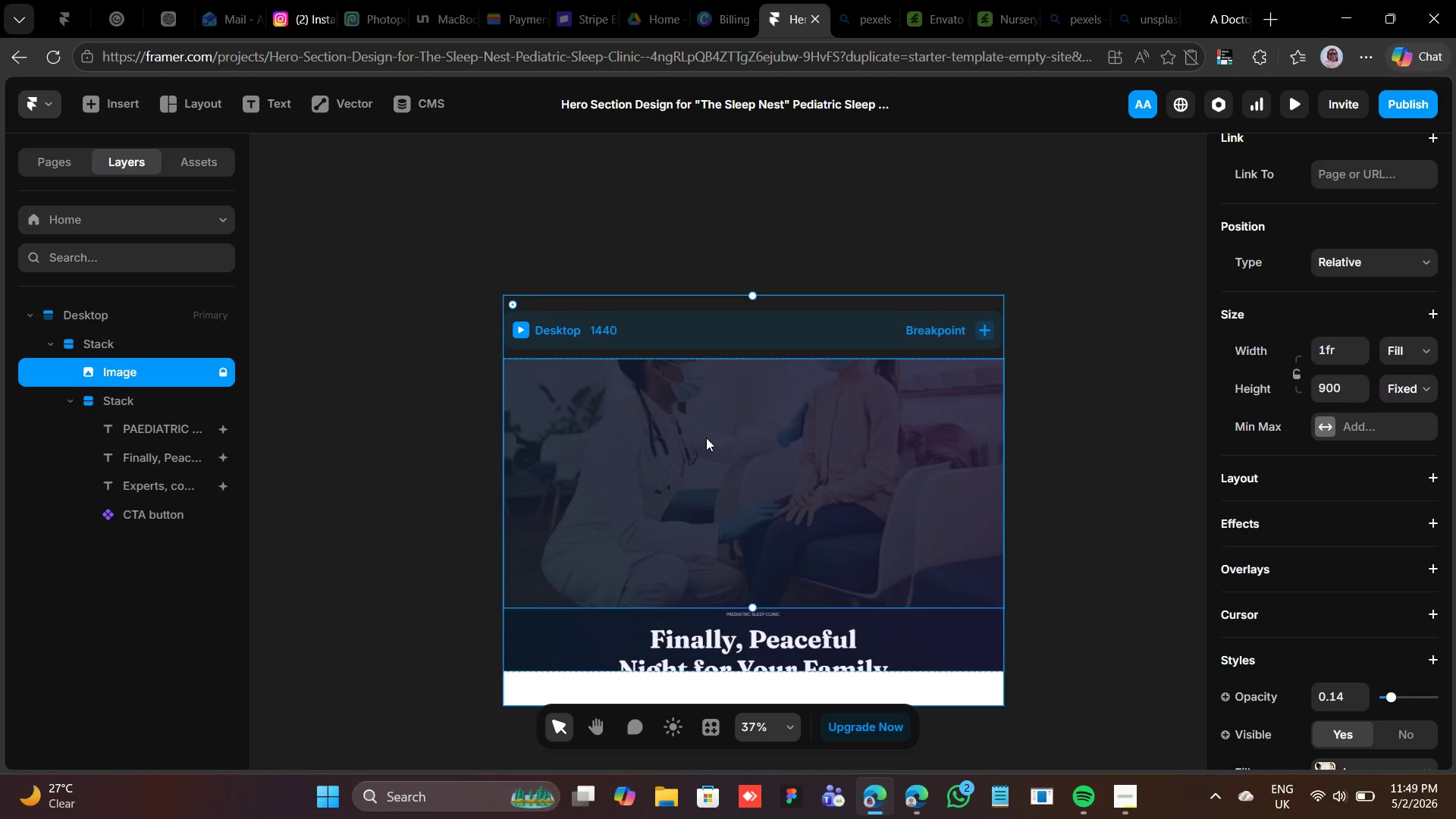 
key(Control+Z)
 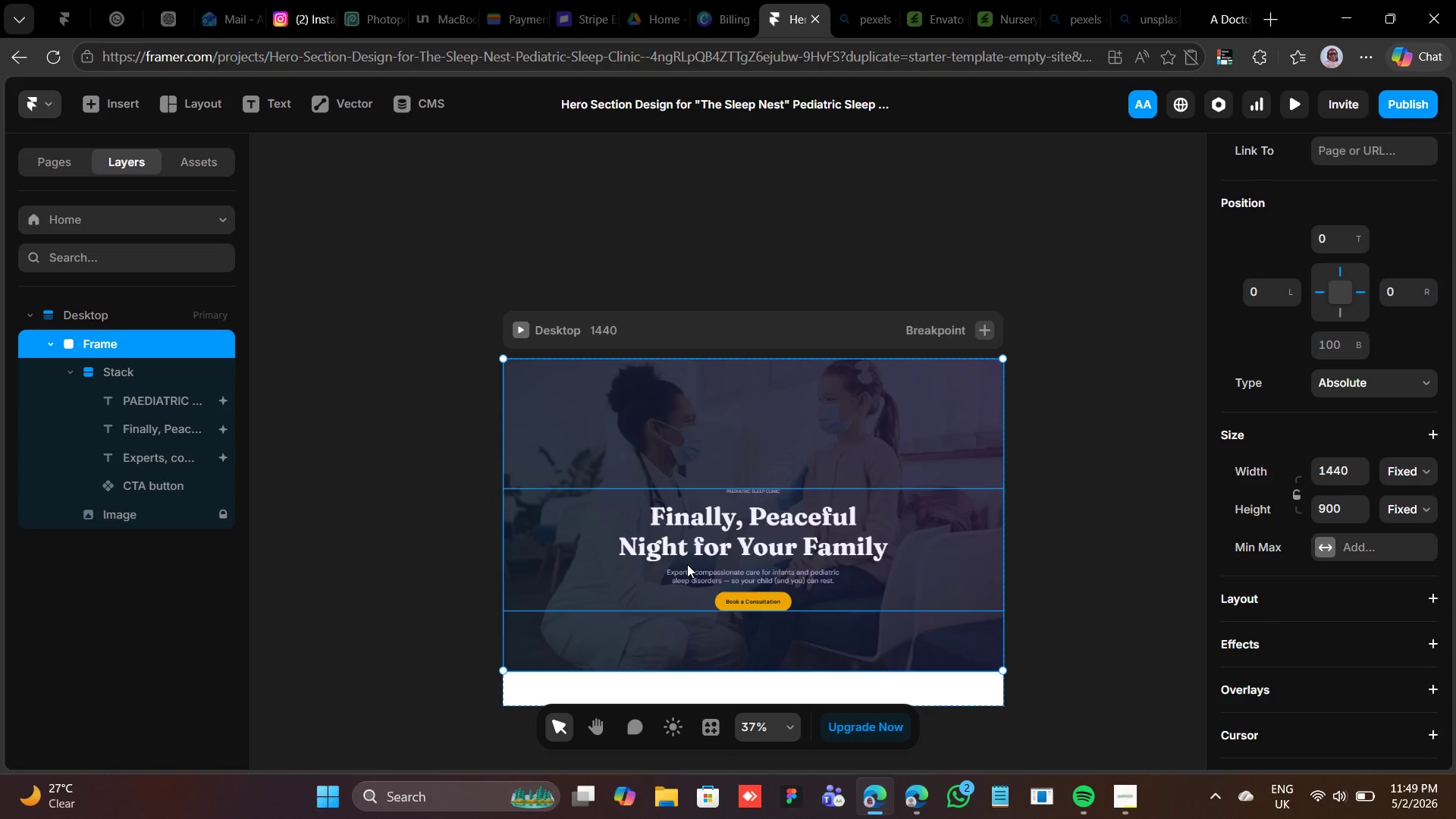 
left_click([687, 564])
 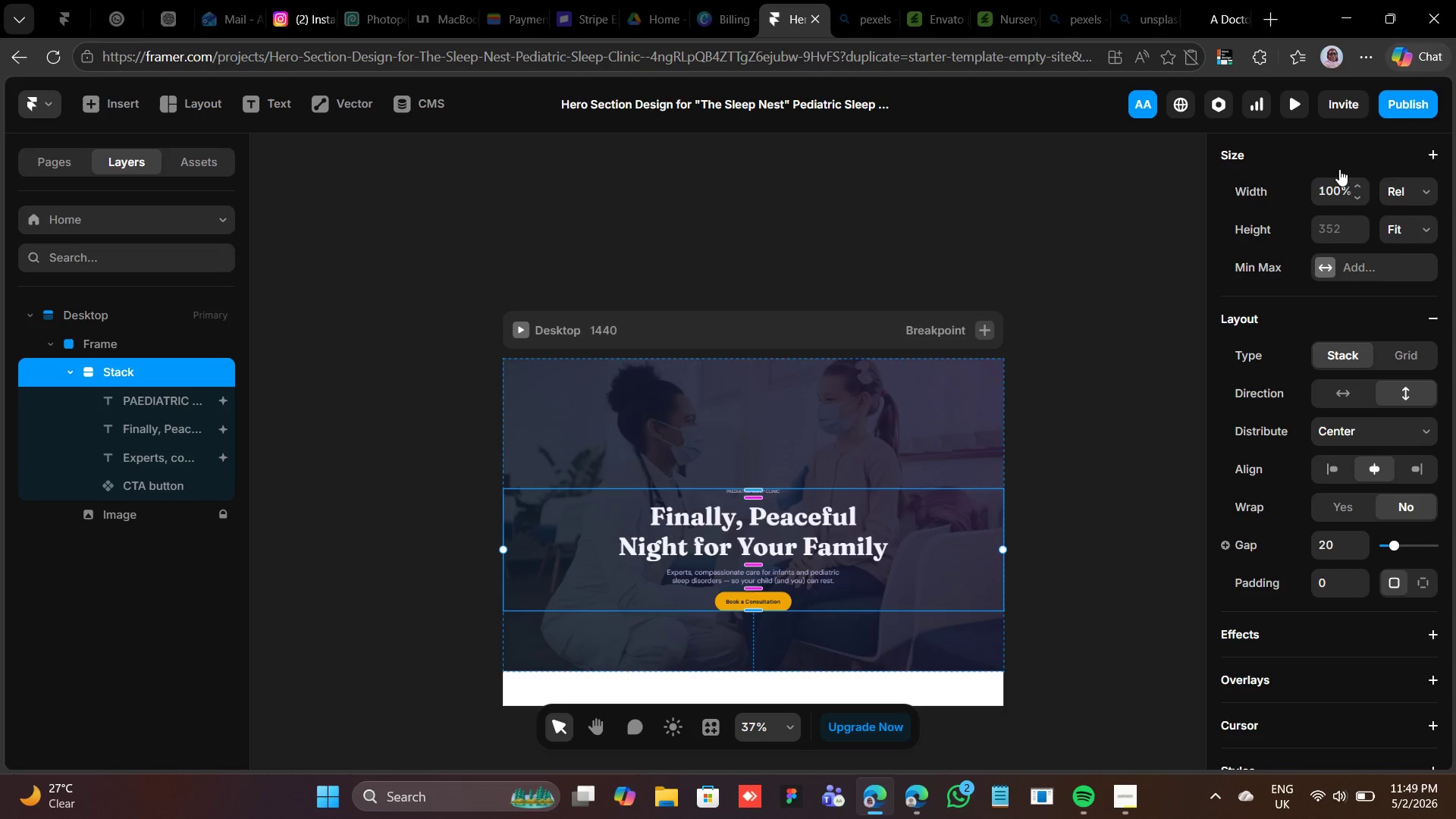 
wait(7.58)
 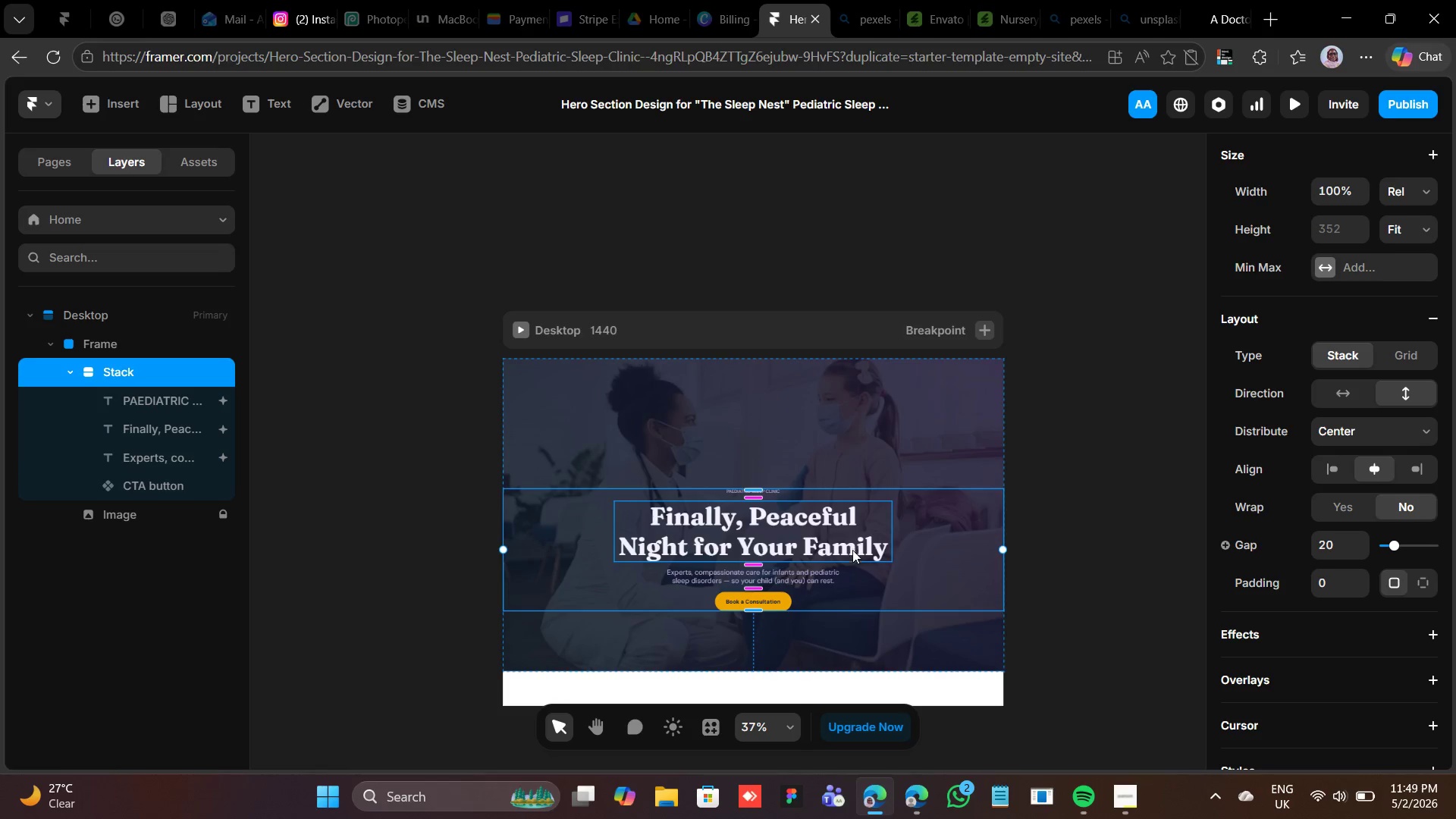 
left_click([1417, 231])
 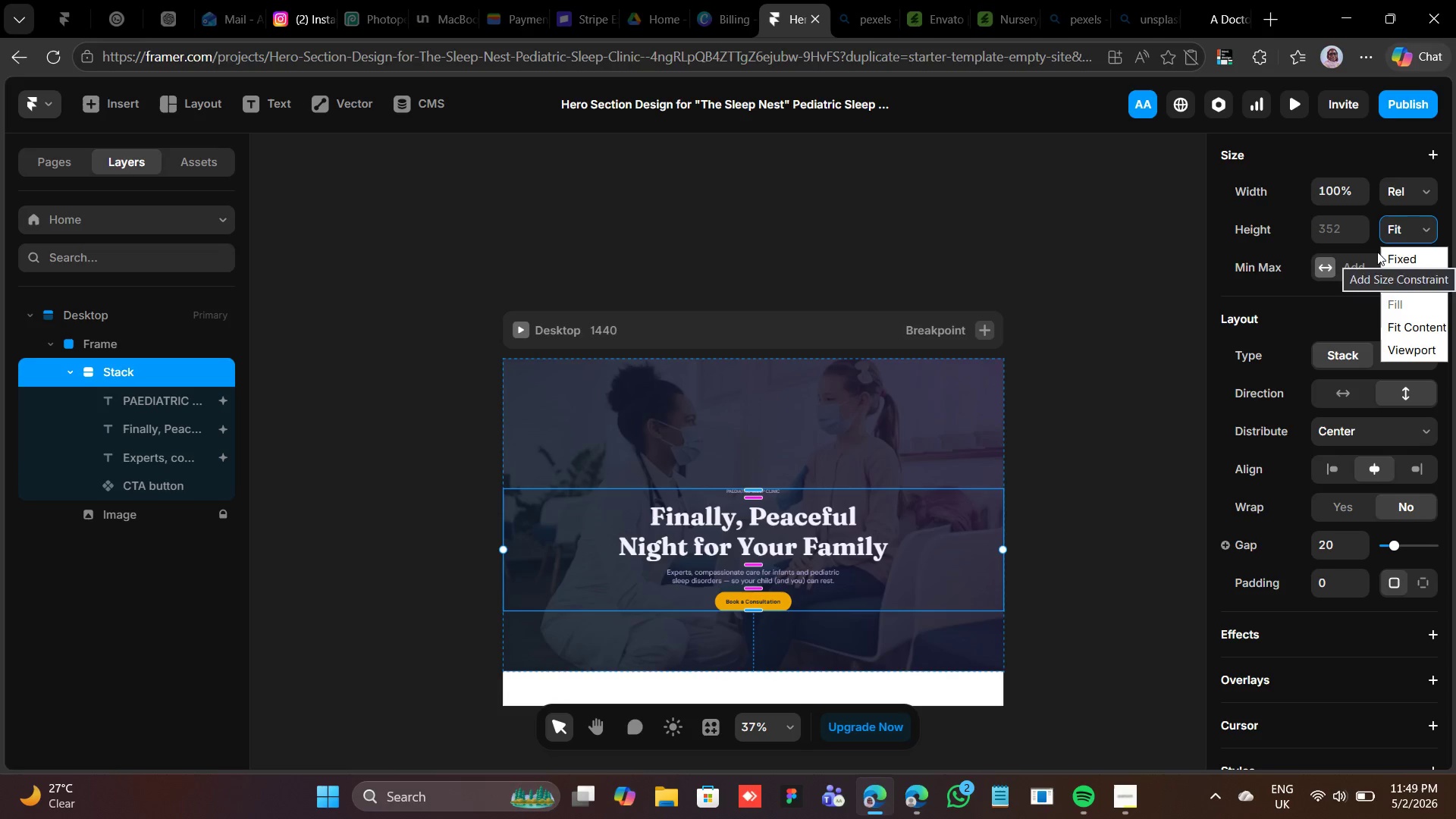 
wait(5.53)
 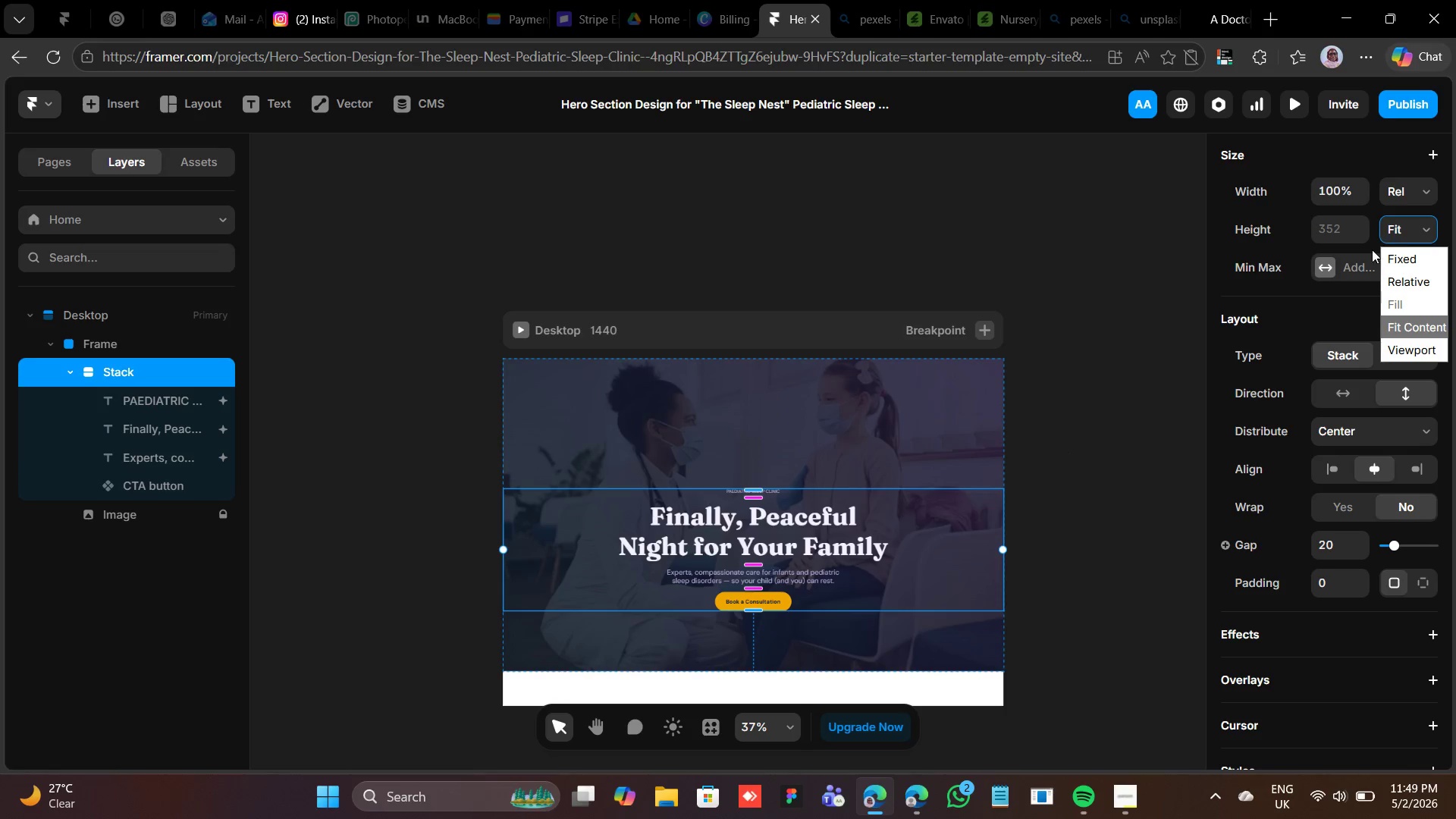 
left_click([1404, 247])
 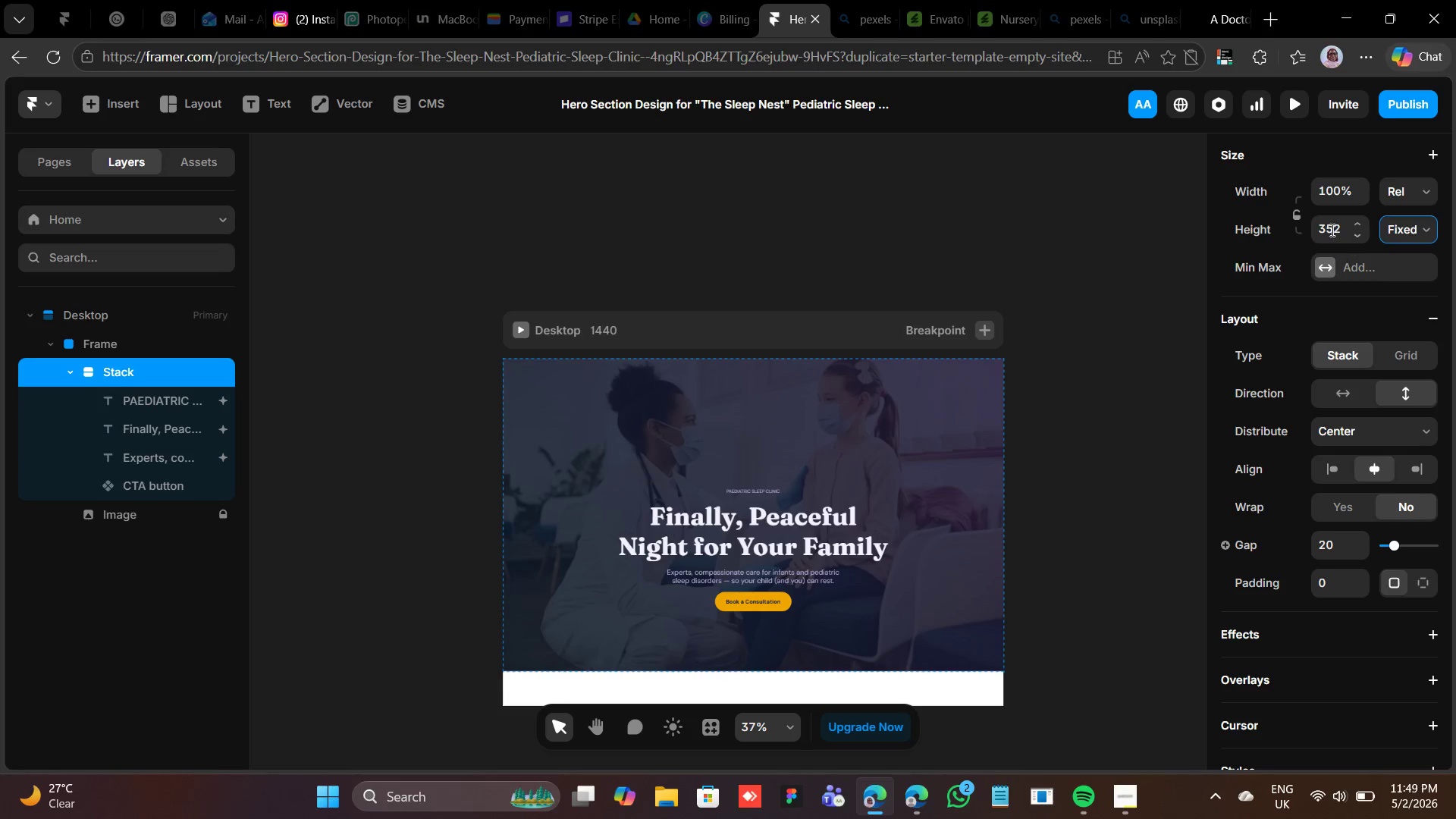 
left_click([1329, 229])
 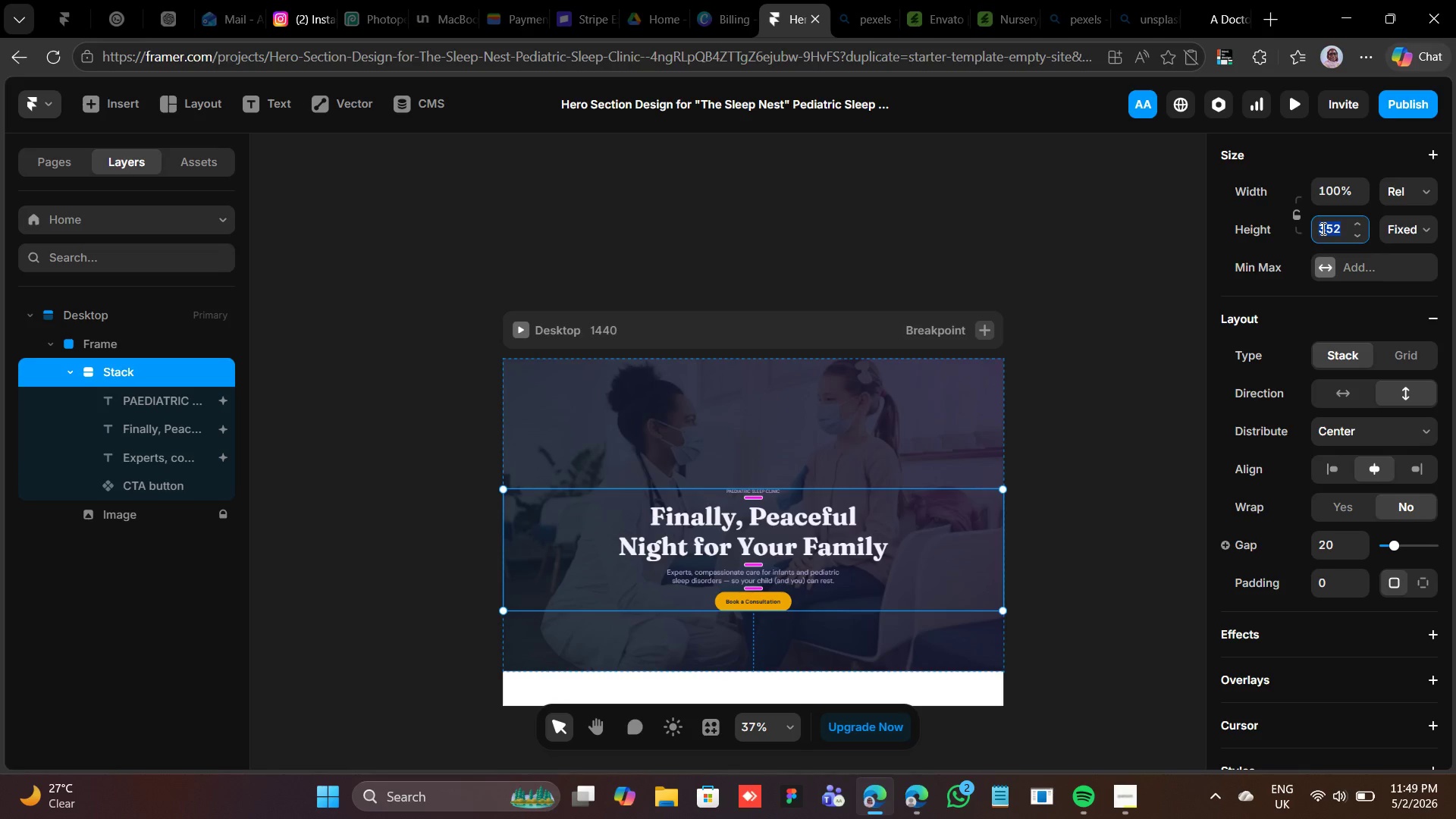 
type(900)
 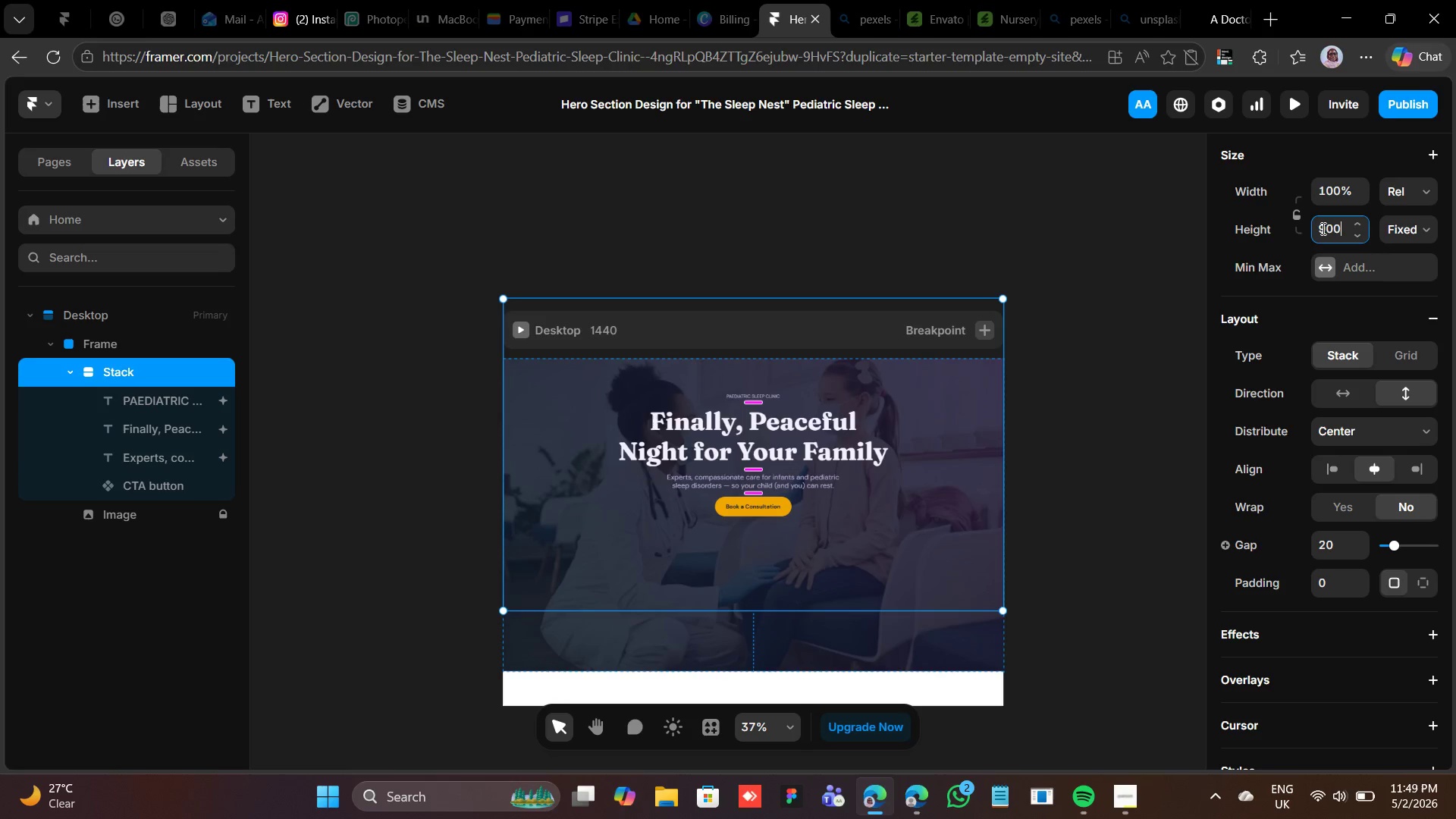 
key(Enter)
 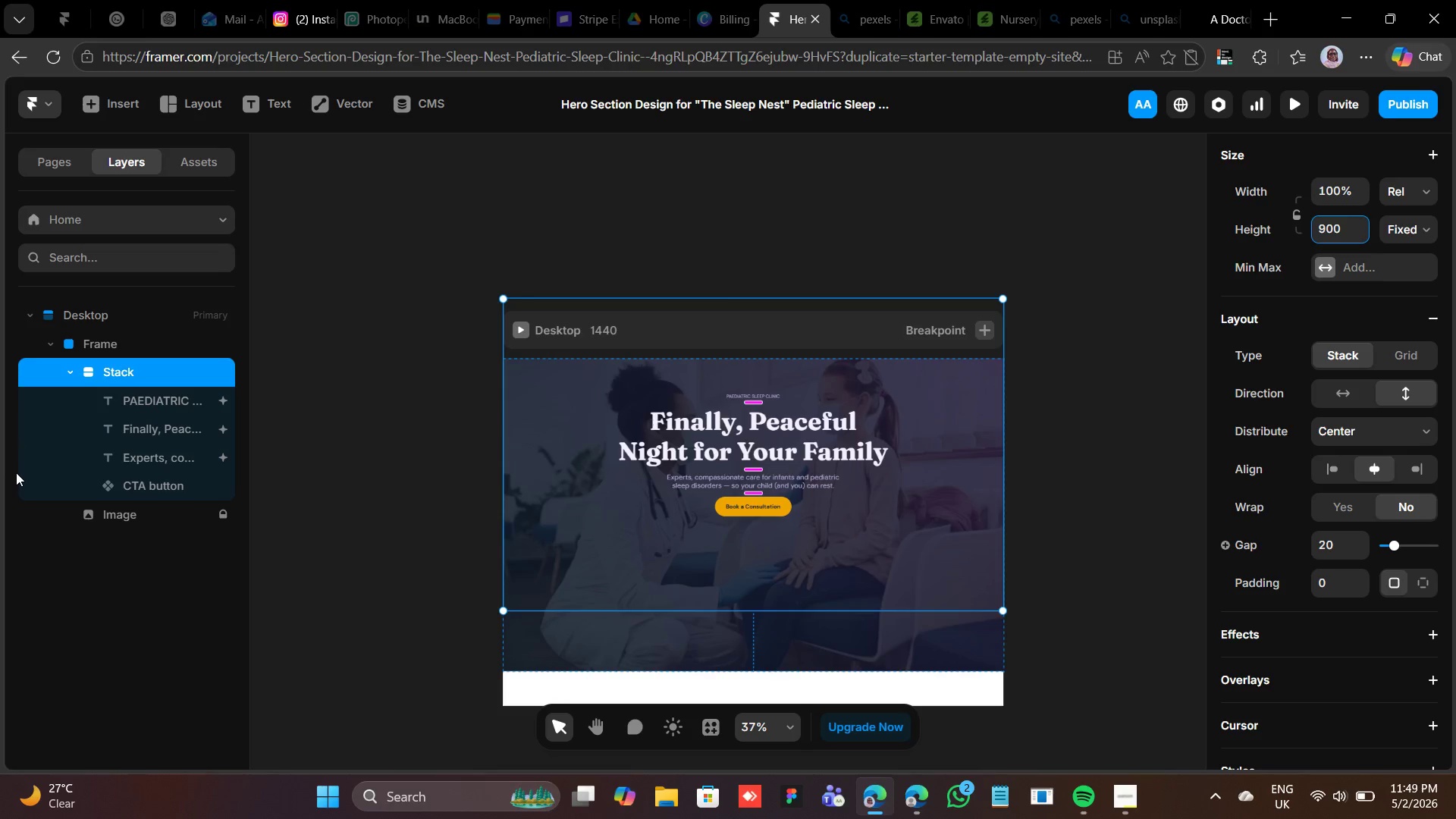 
wait(7.55)
 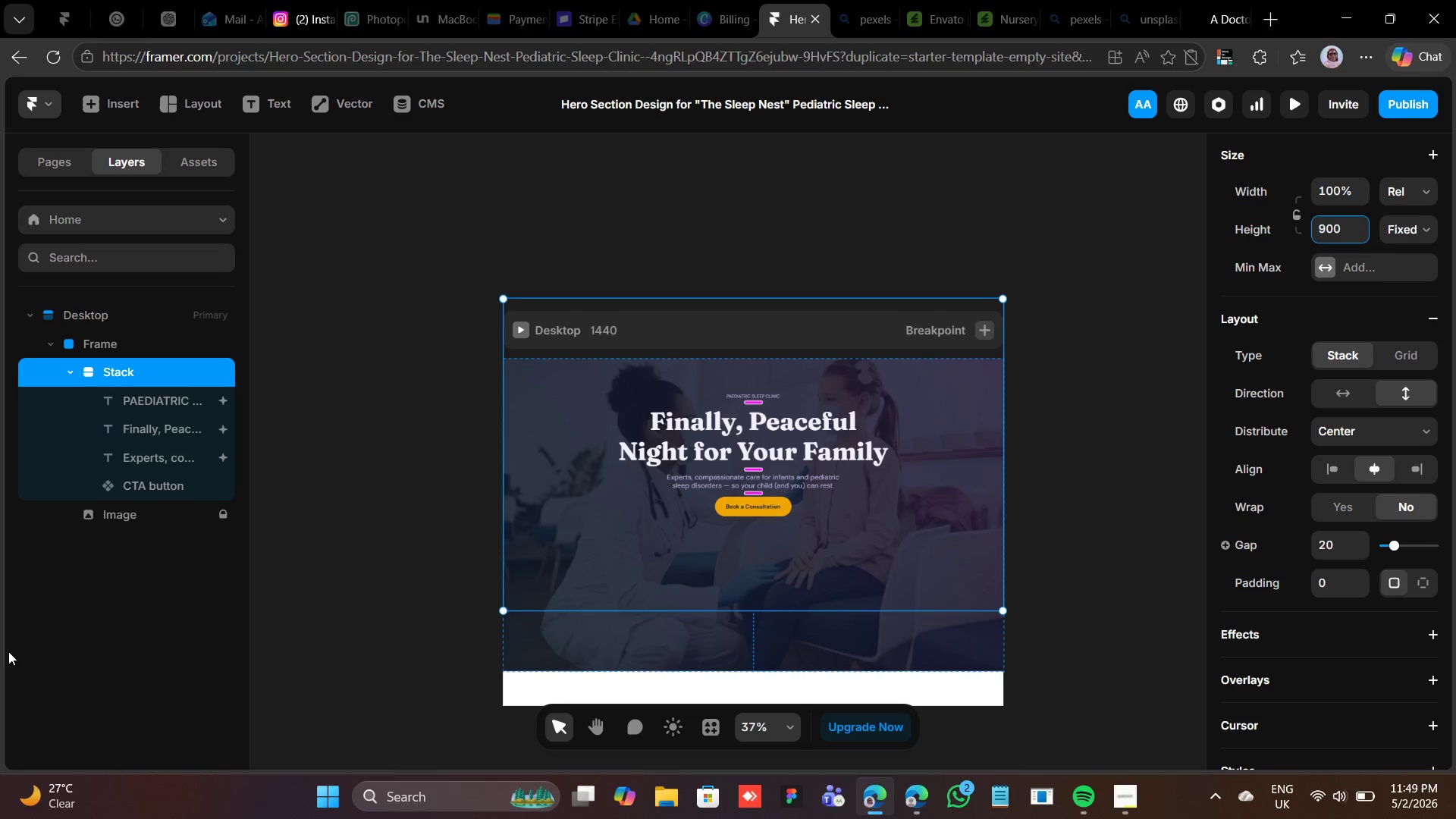 
left_click_drag(start_coordinate=[604, 533], to_coordinate=[604, 601])
 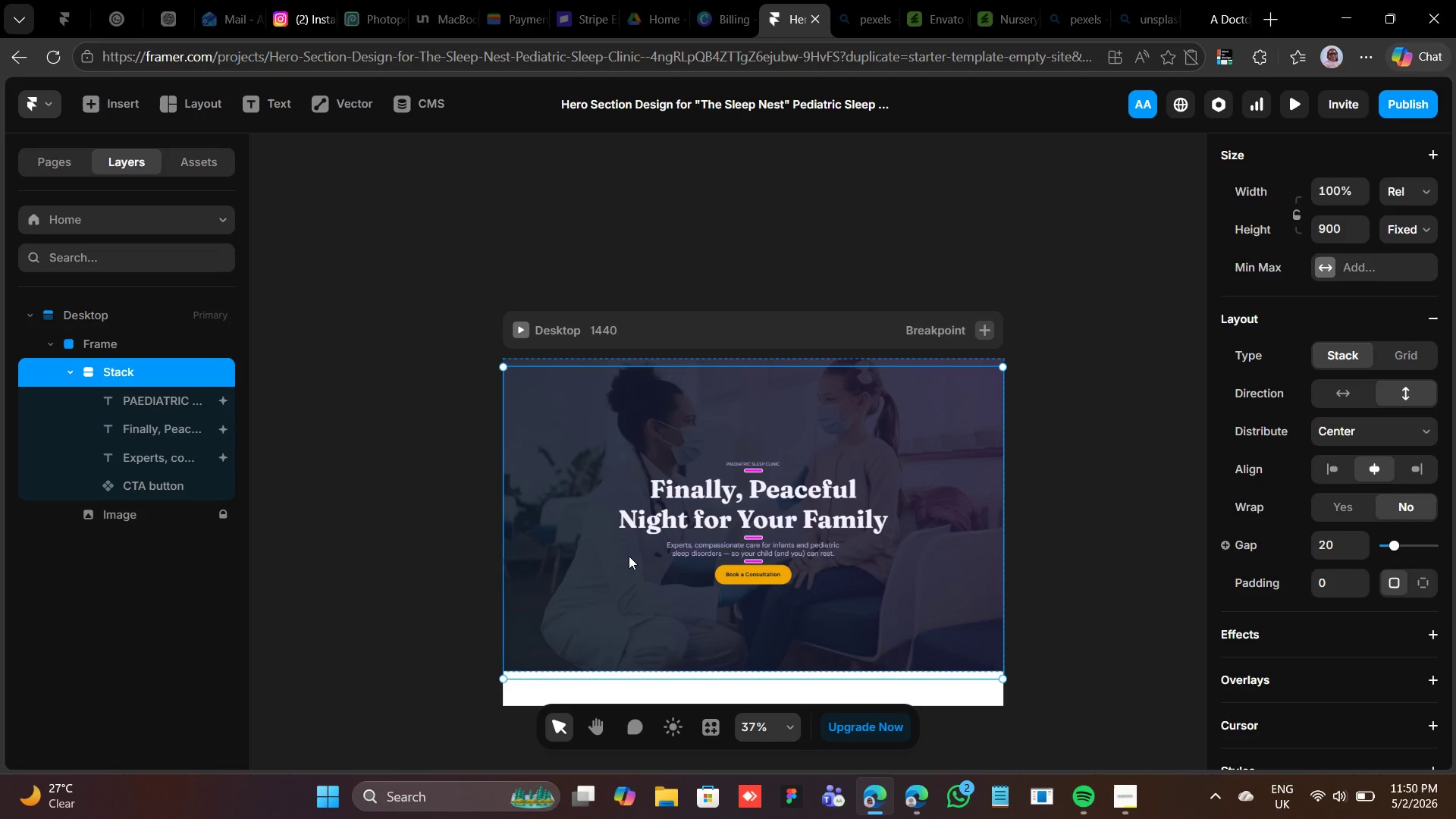 
left_click_drag(start_coordinate=[629, 556], to_coordinate=[629, 551])
 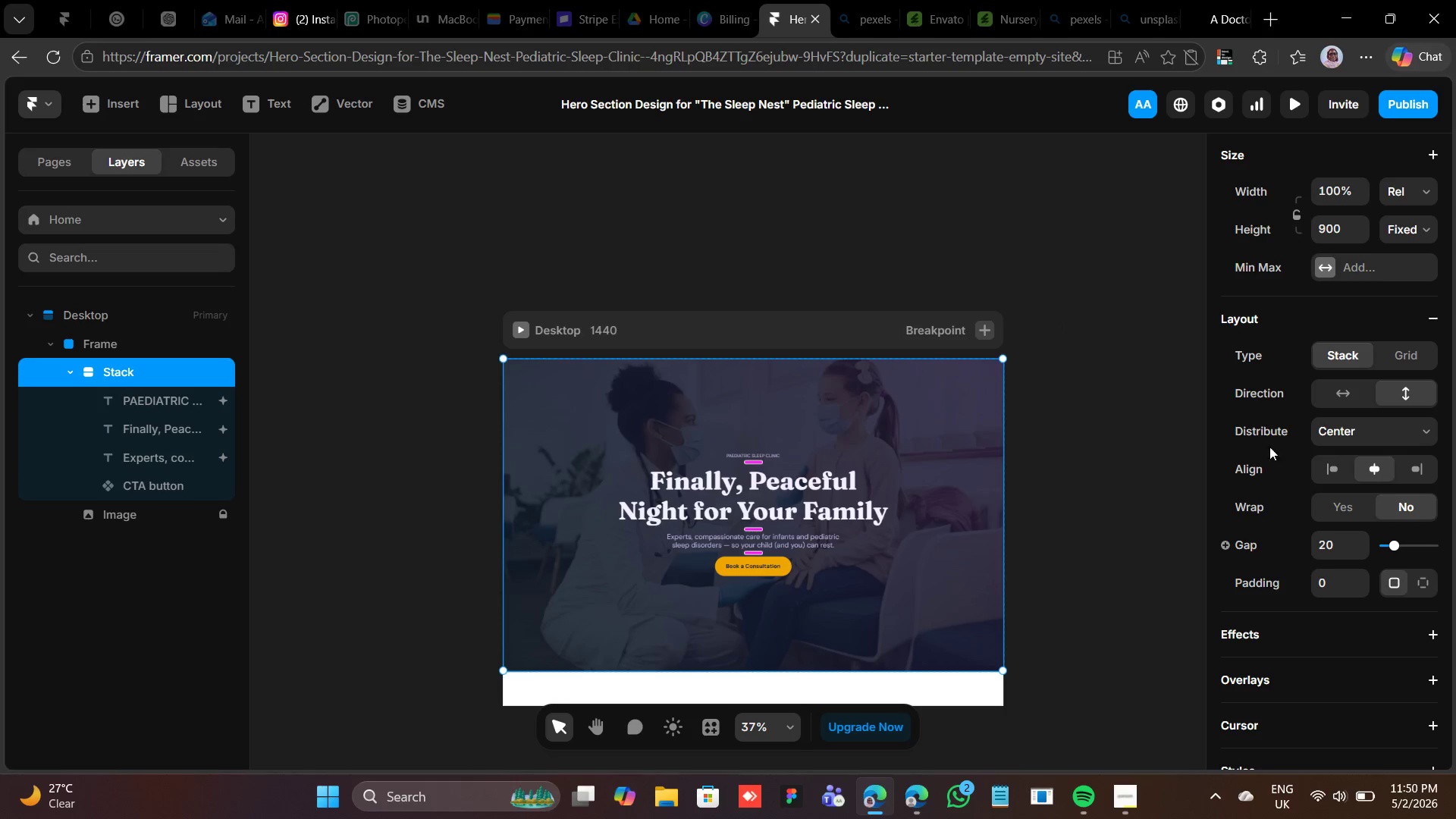 
left_click([1338, 551])
 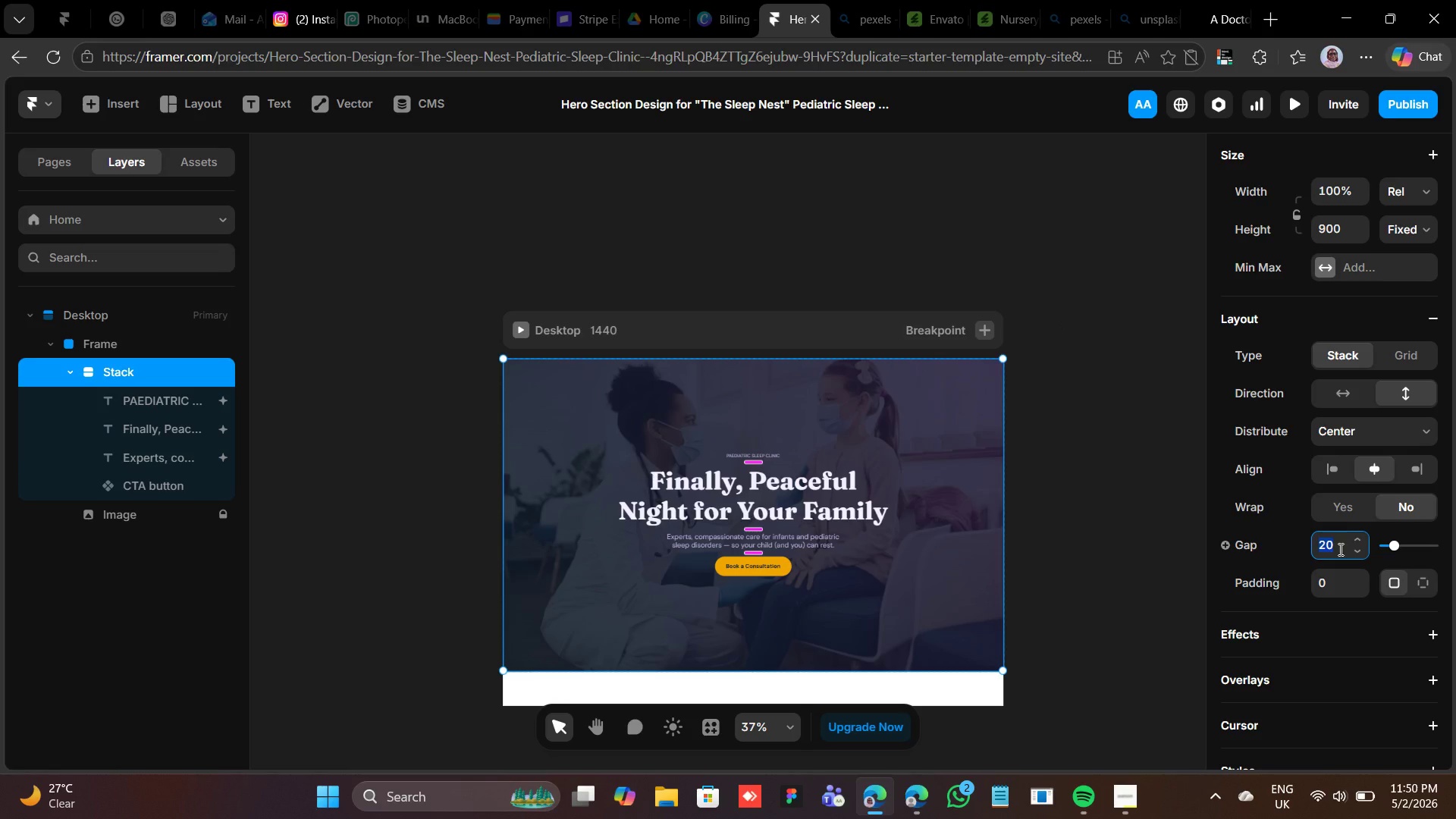 
type(24)
 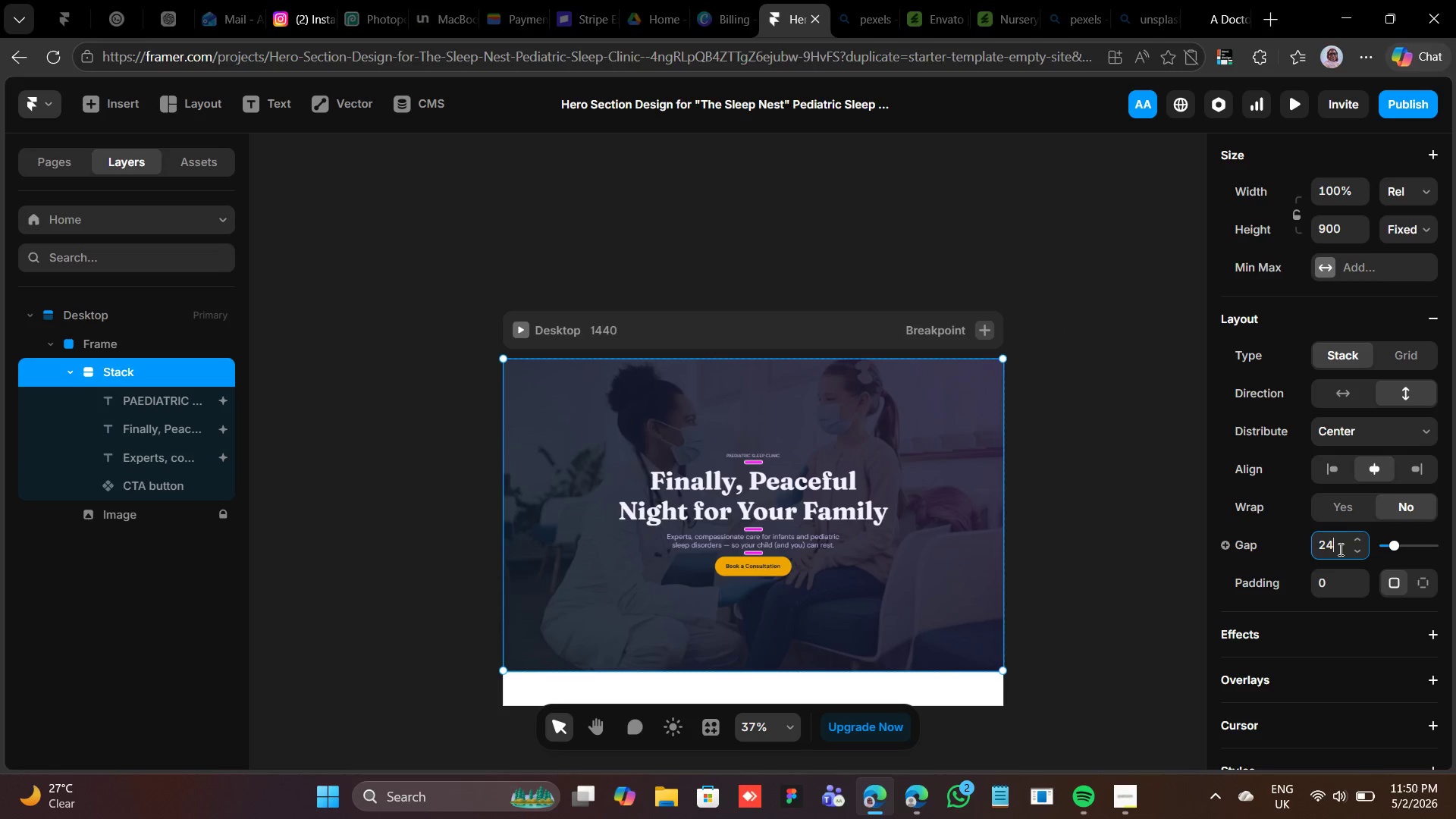 
hold_key(key=Enter, duration=0.38)
 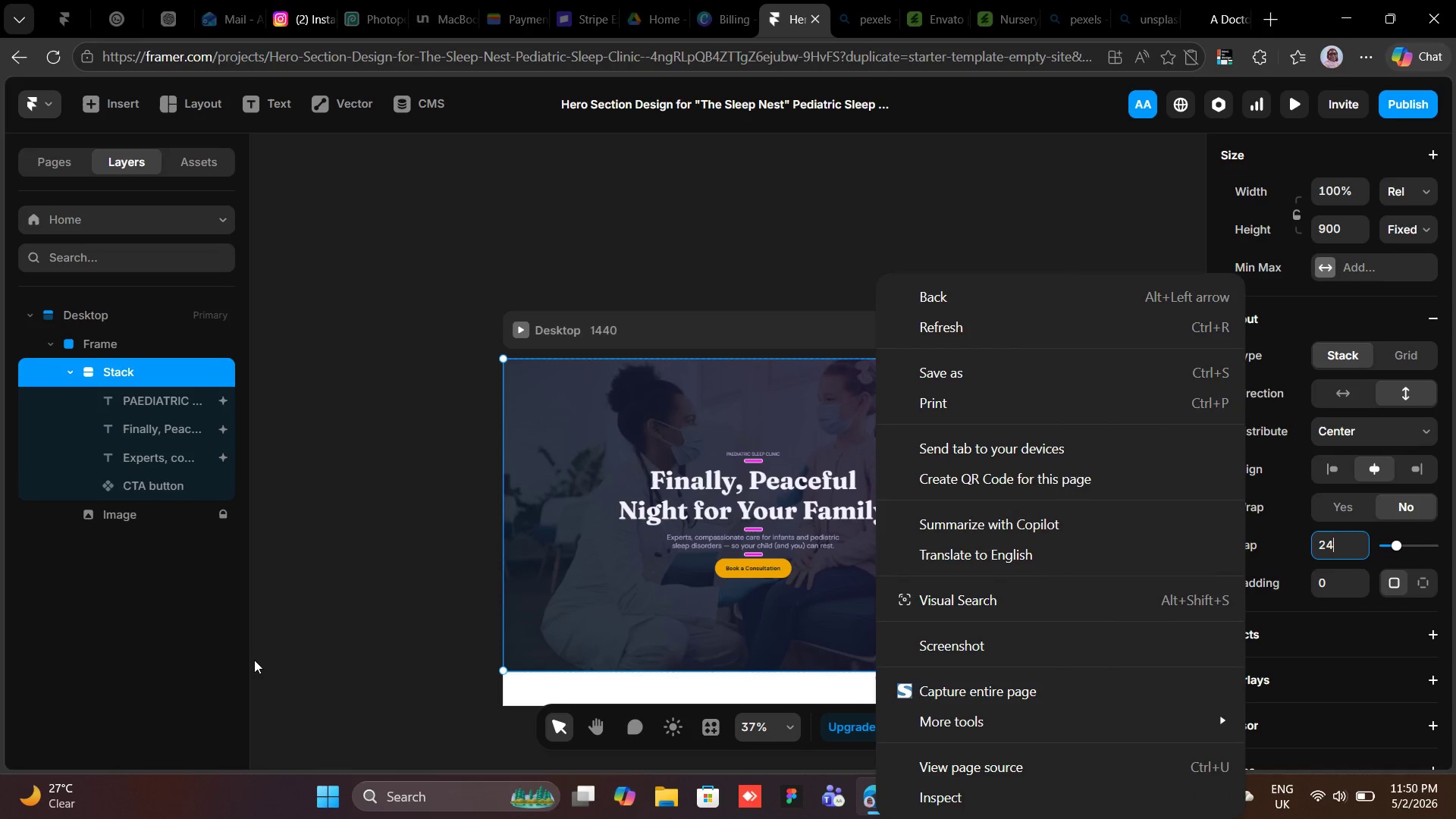 
left_click([531, 497])
 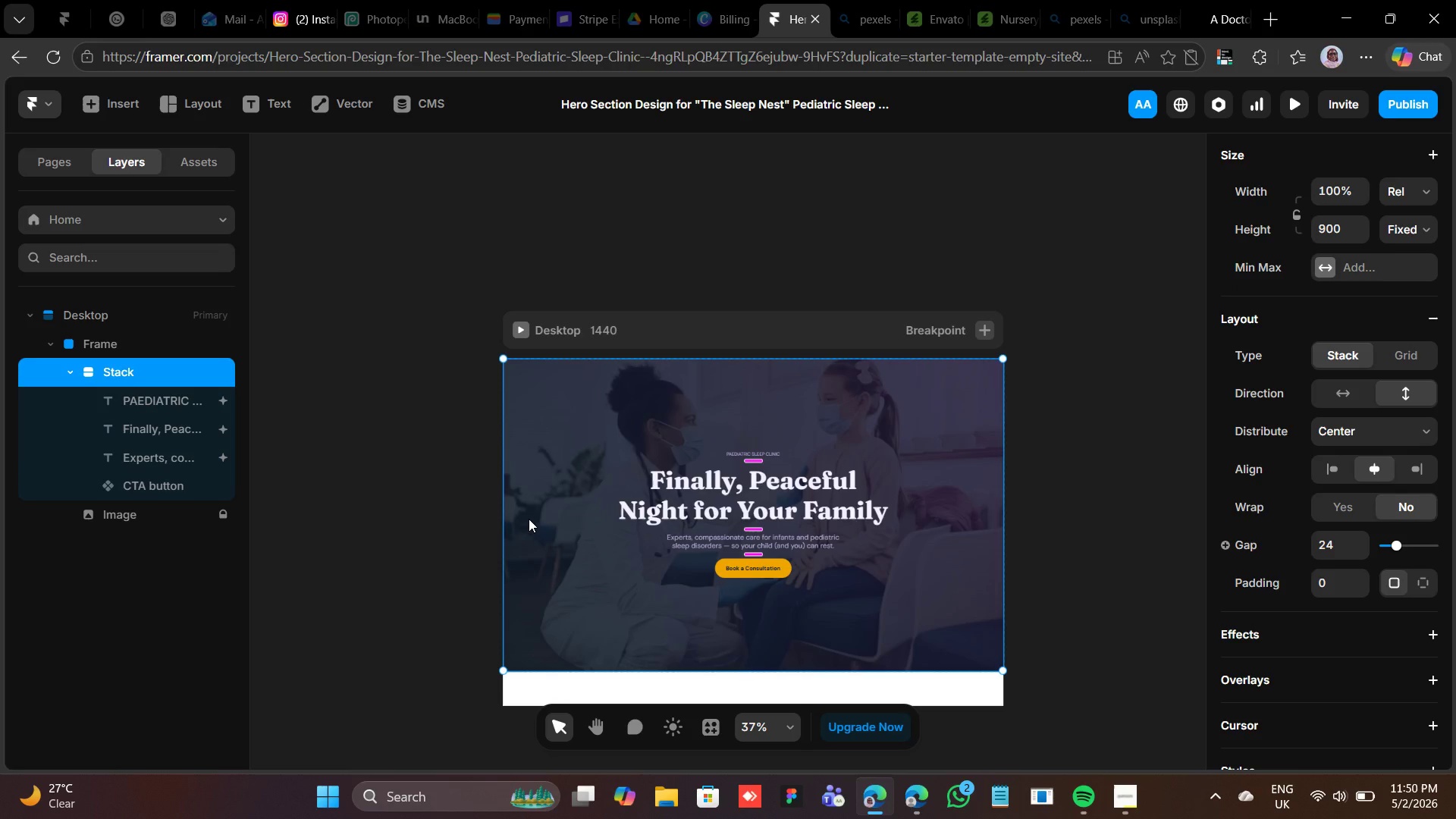 
wait(11.83)
 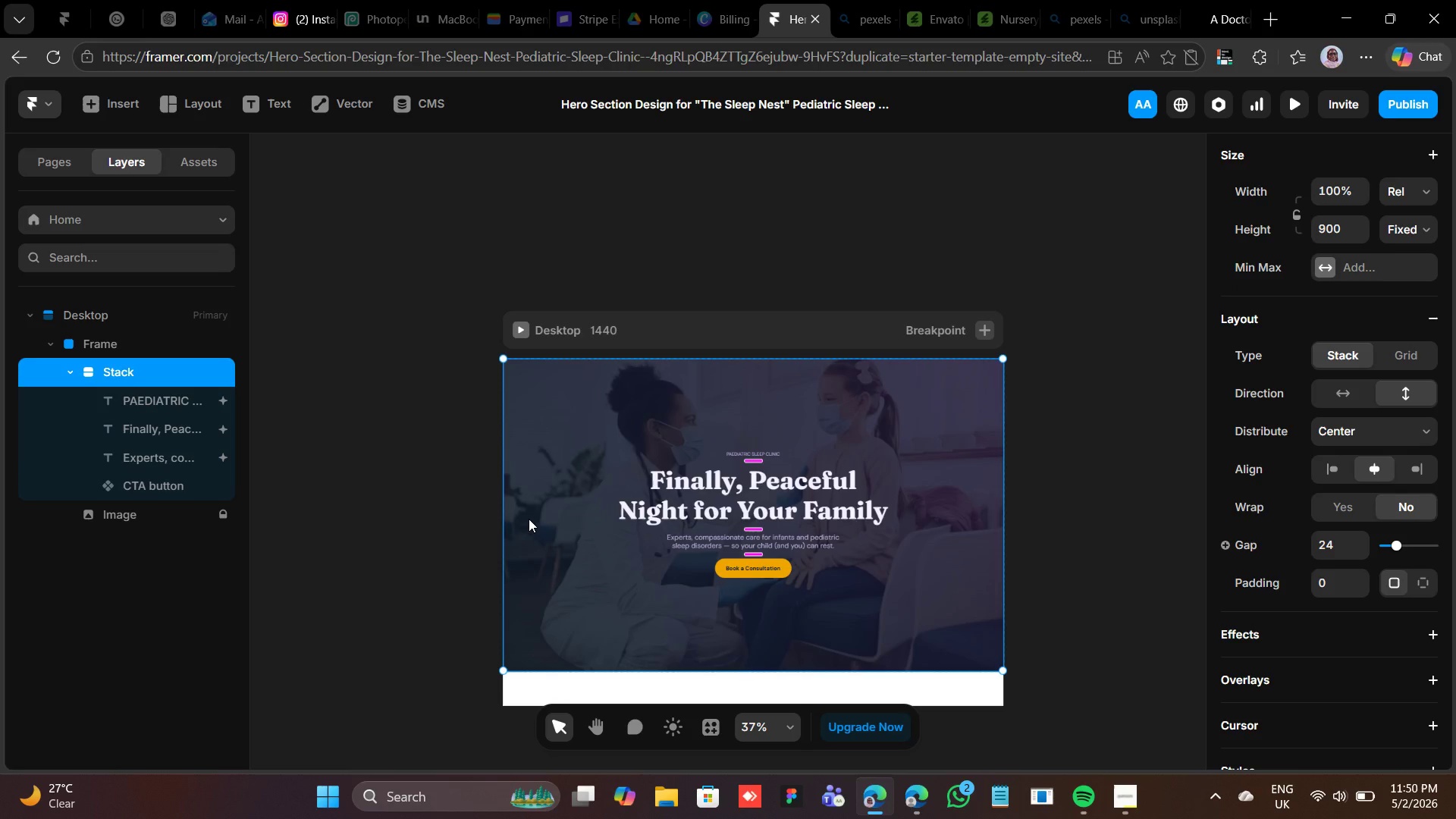 
left_click([772, 560])
 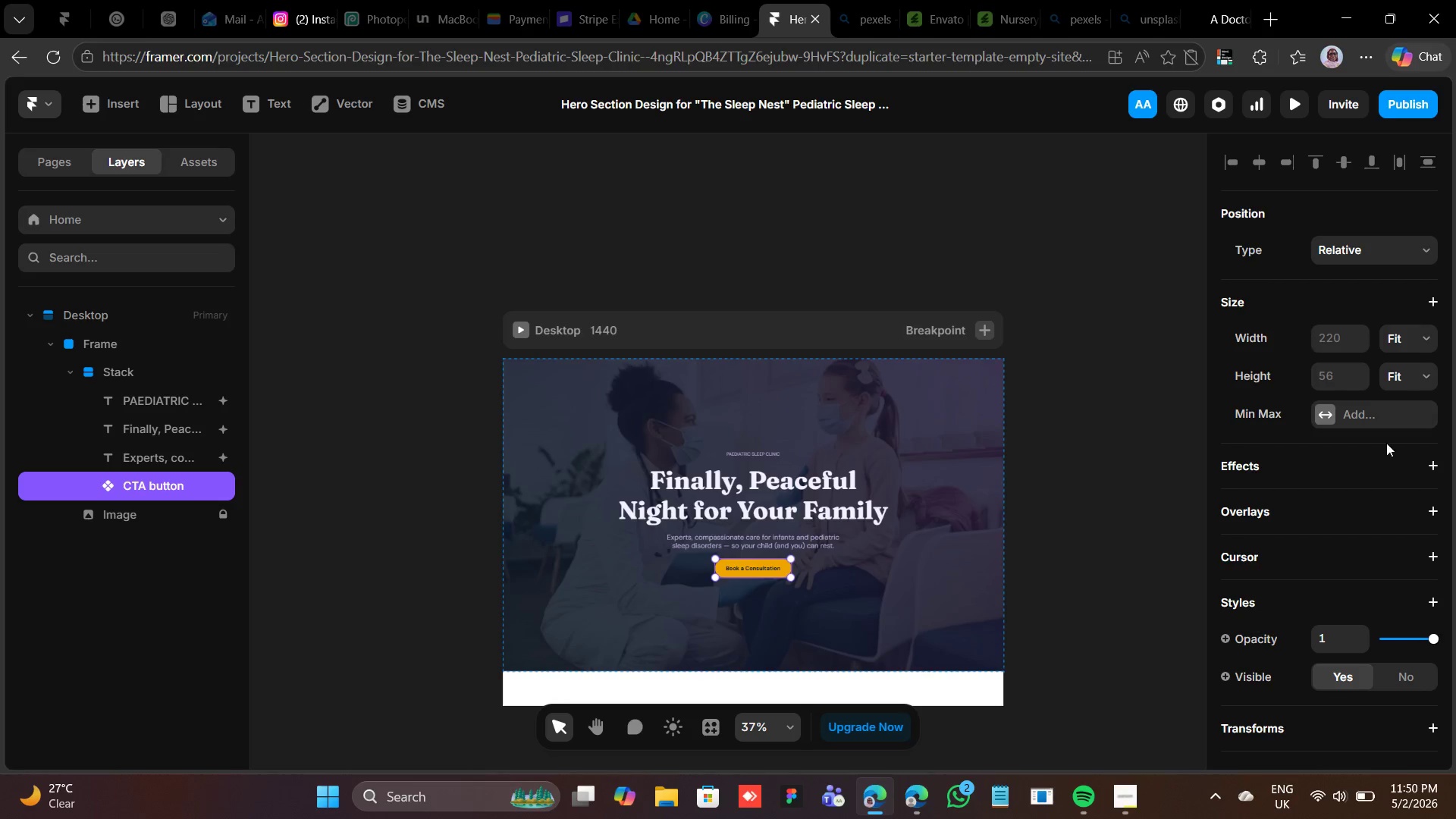 
scroll: coordinate [1386, 454], scroll_direction: up, amount: 1.0
 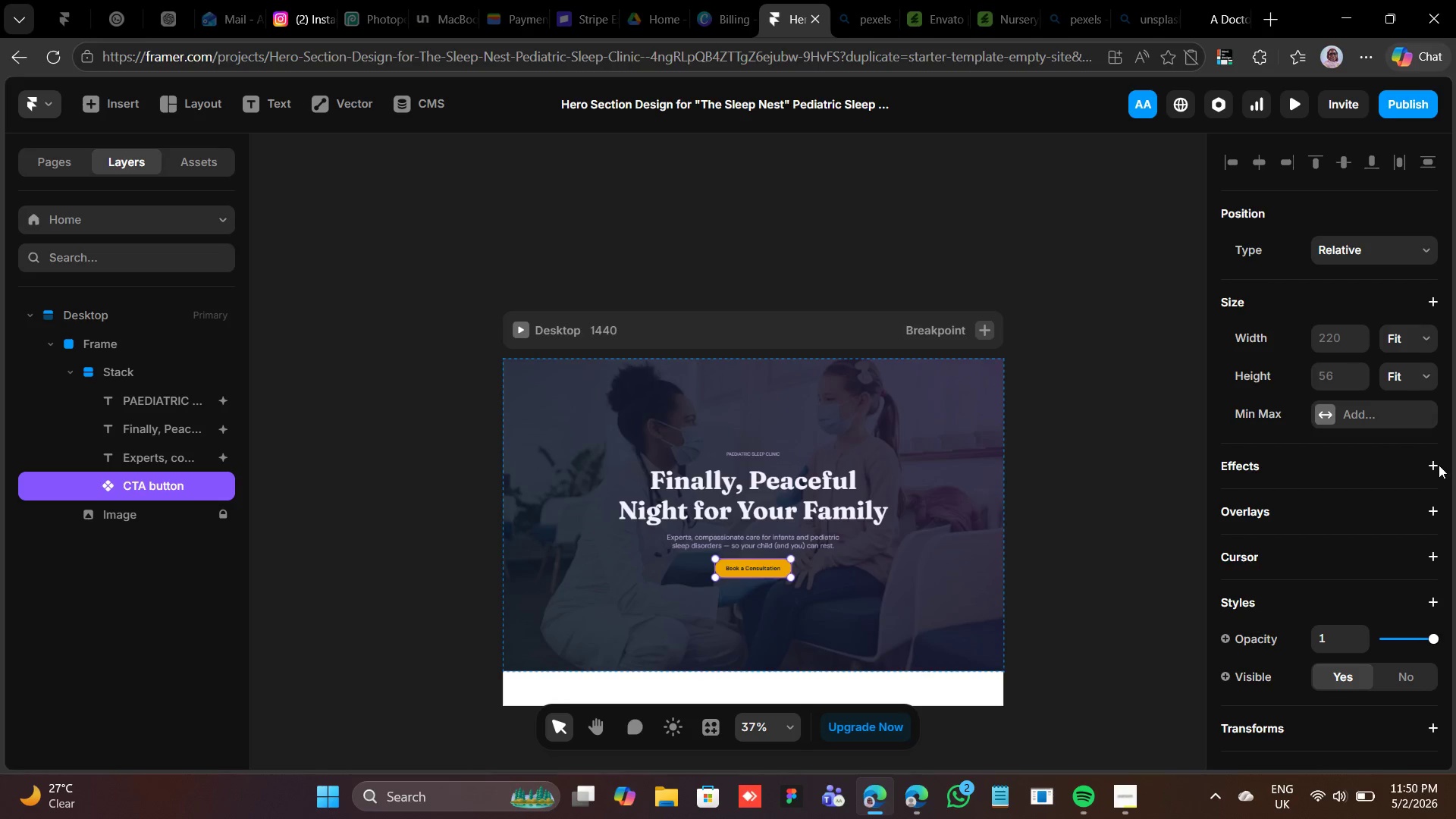 
left_click([1436, 469])
 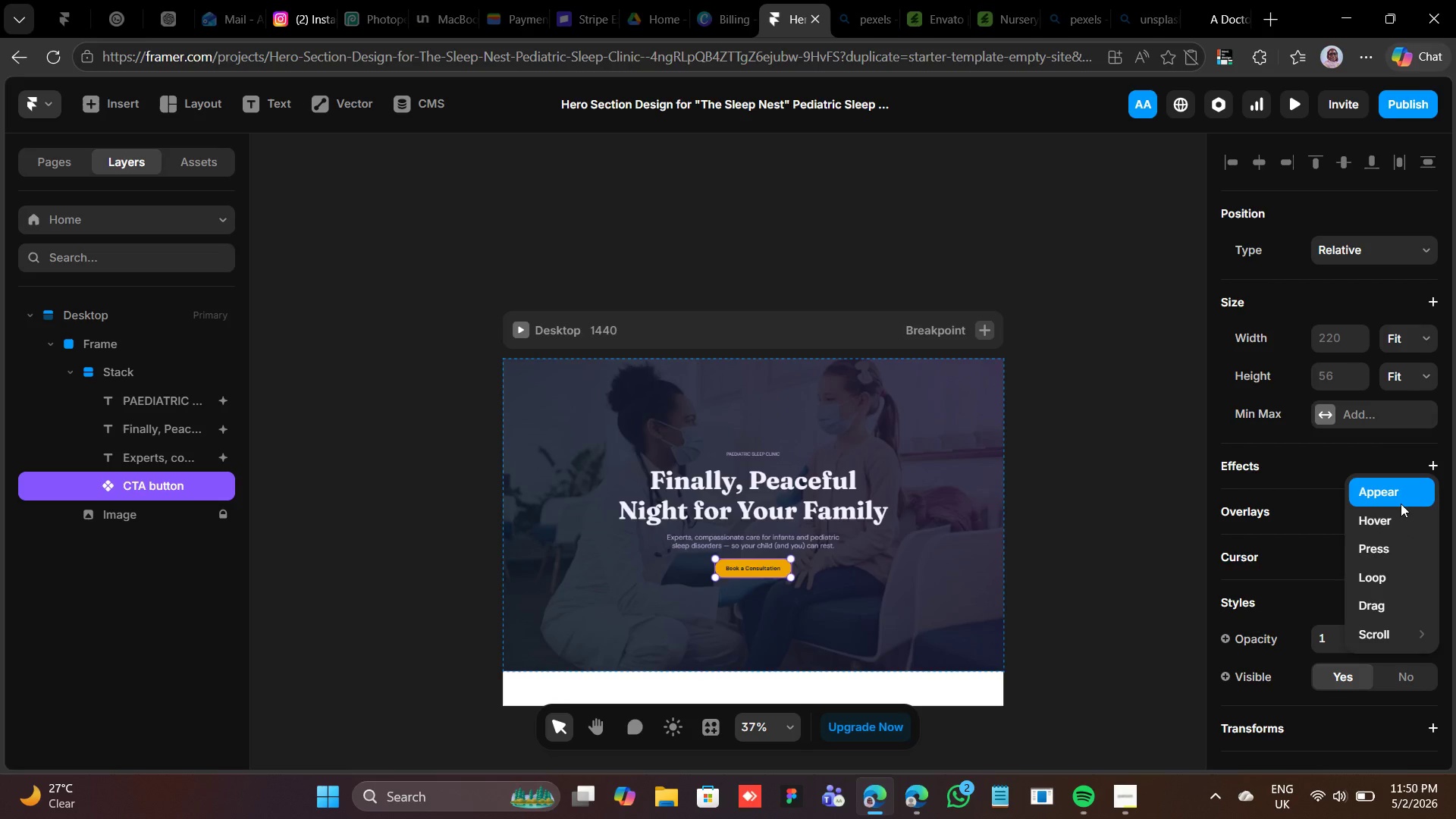 
left_click([1389, 485])
 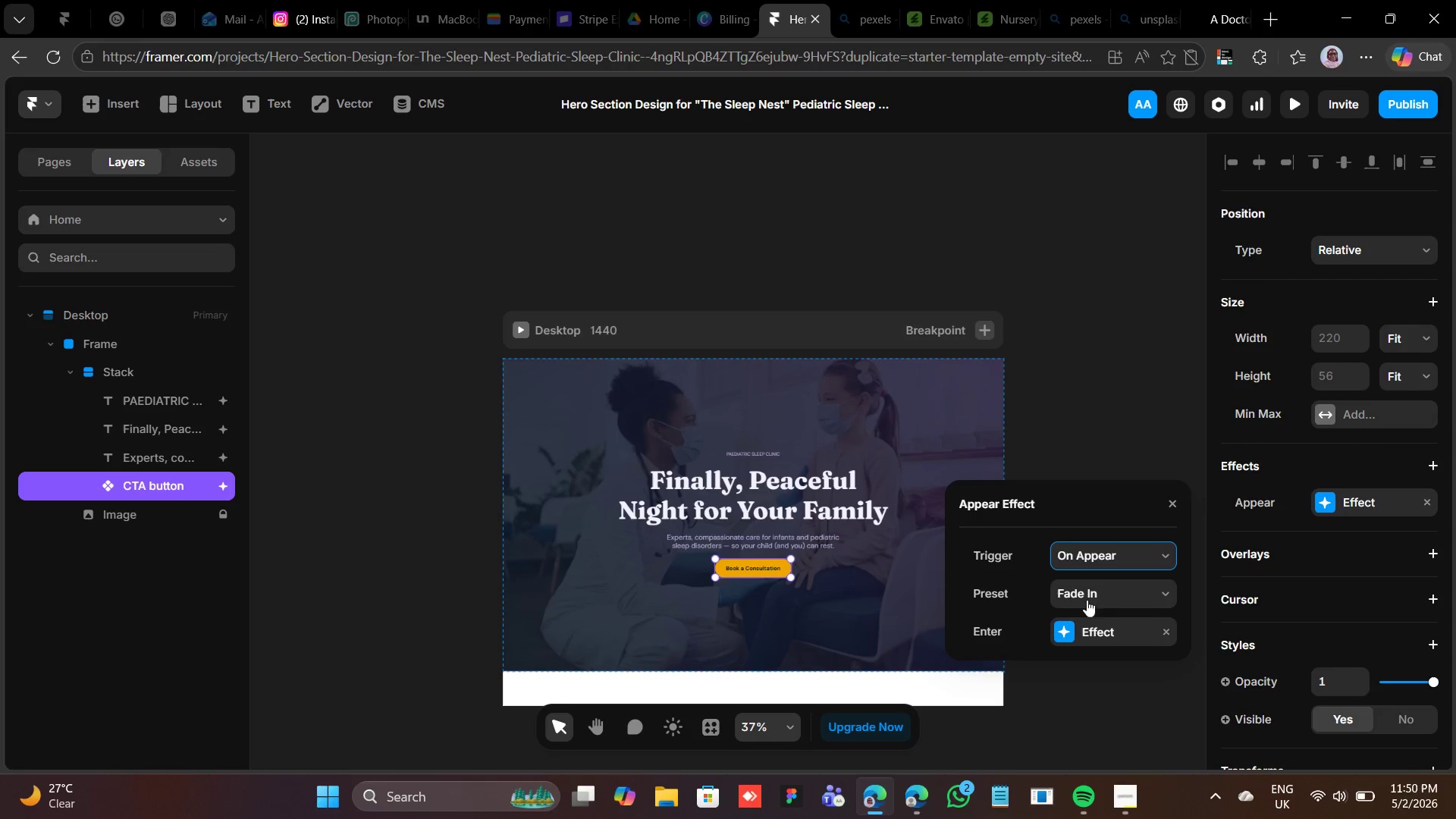 
left_click([1063, 563])
 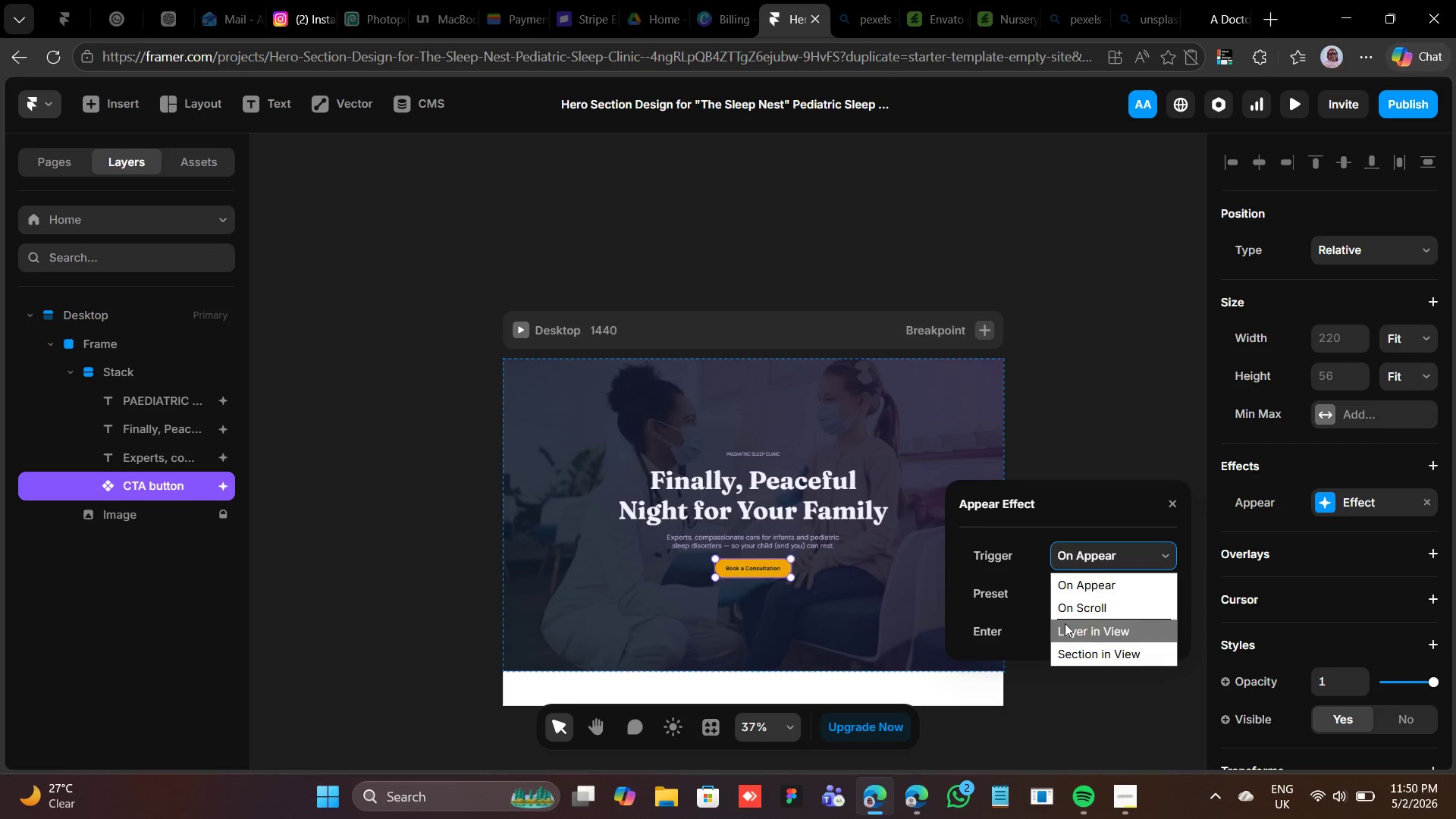 
left_click([1065, 623])
 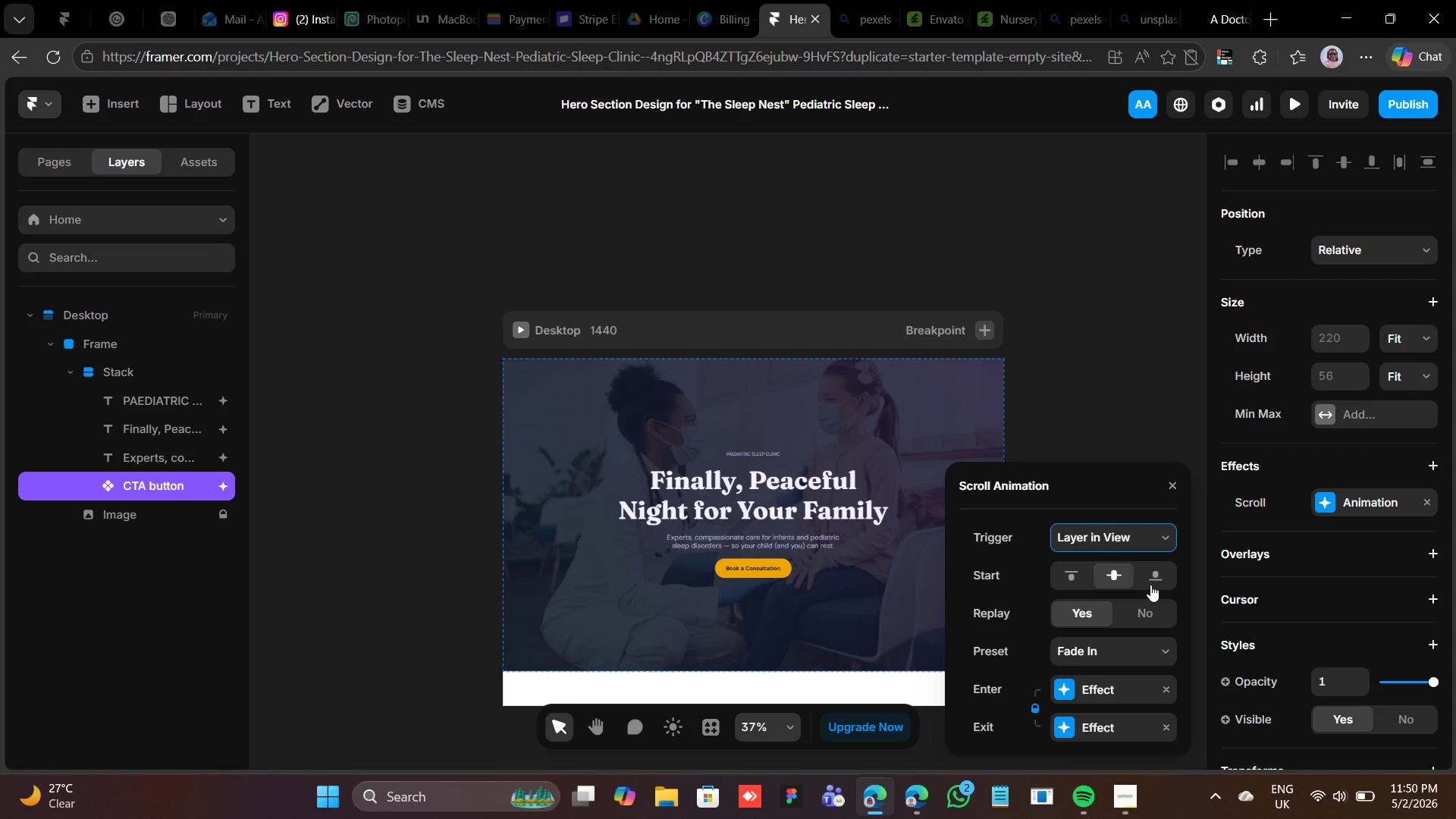 
left_click([1156, 607])
 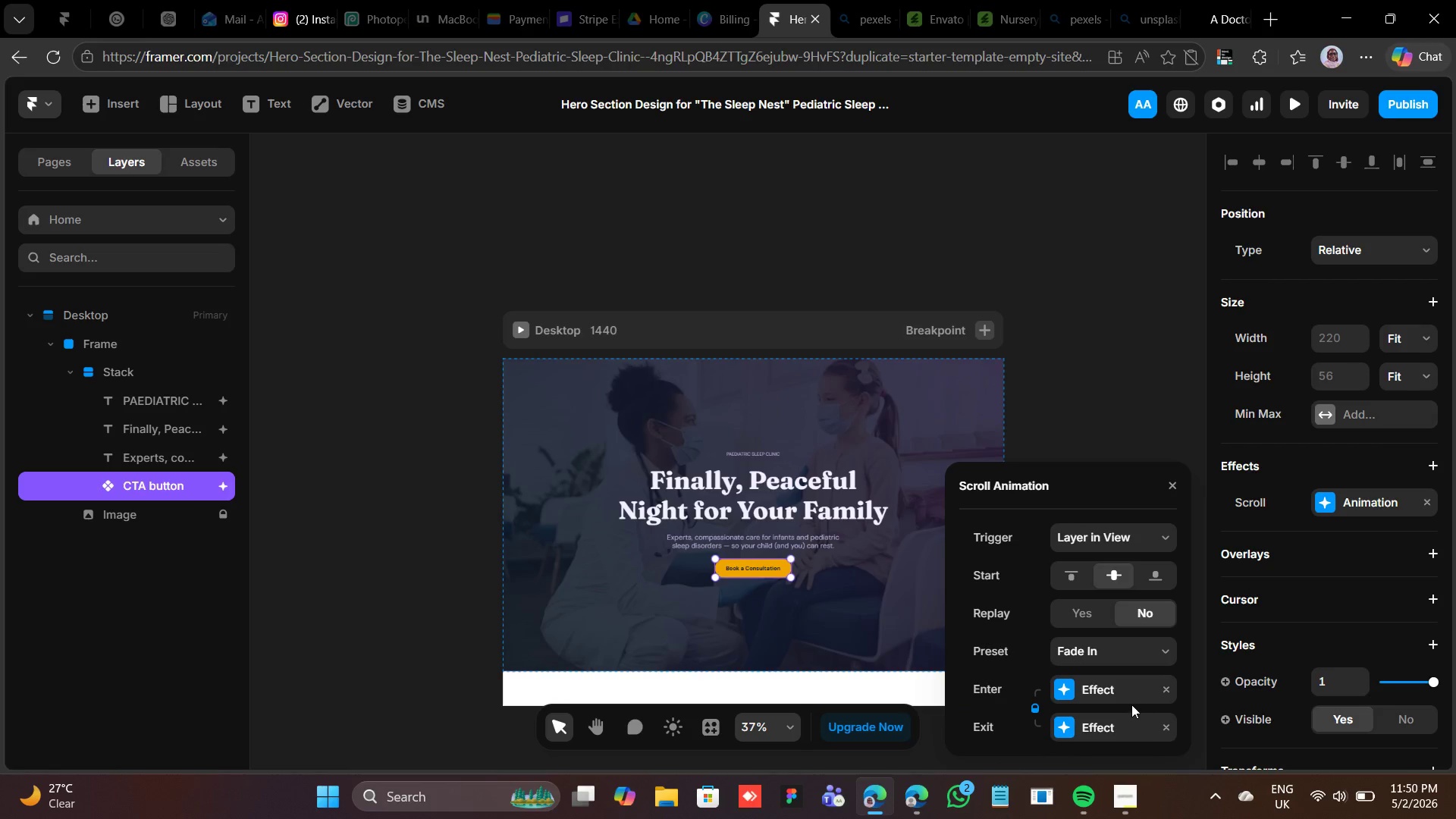 
left_click([1131, 704])
 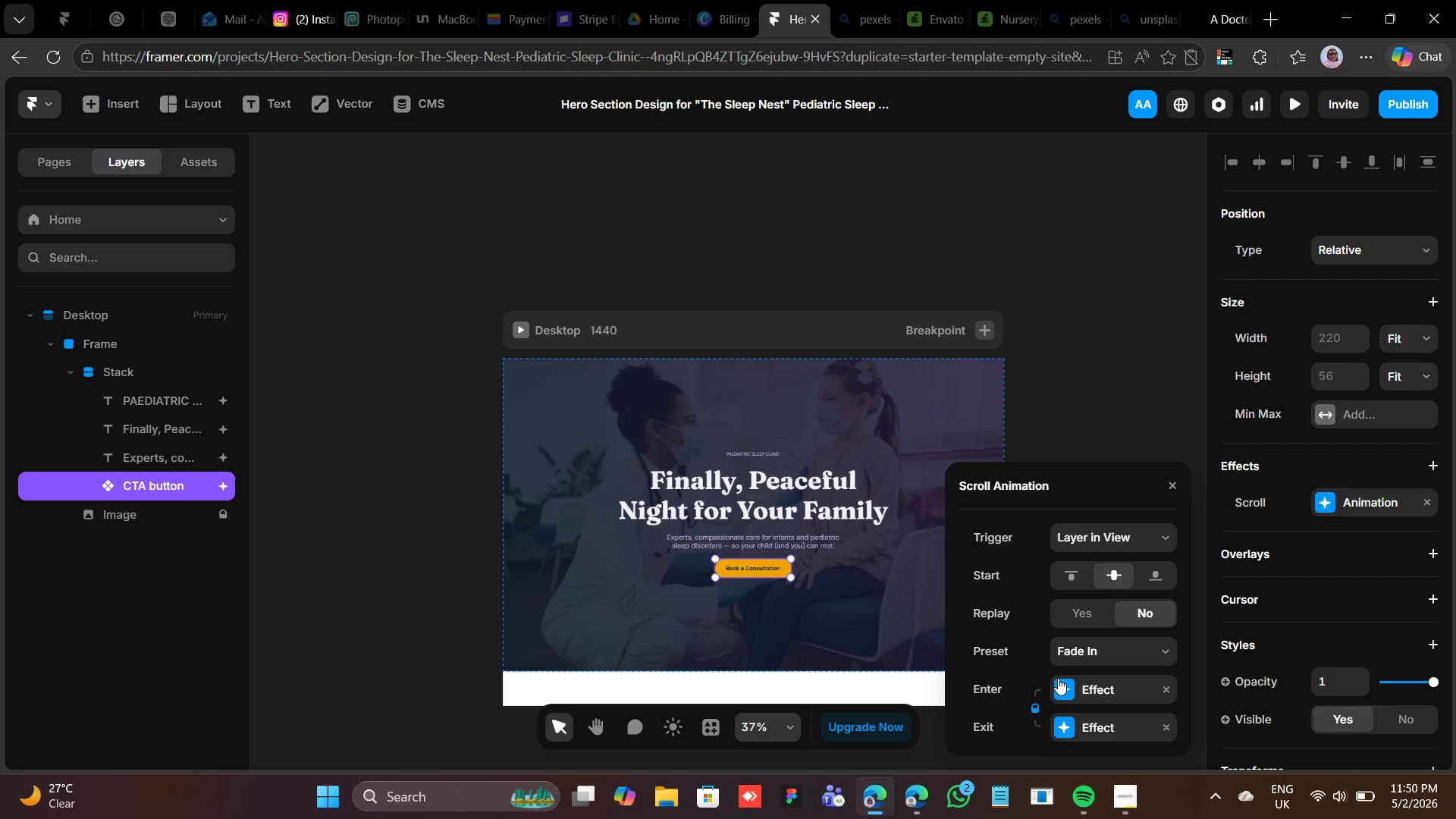 
left_click([1059, 681])
 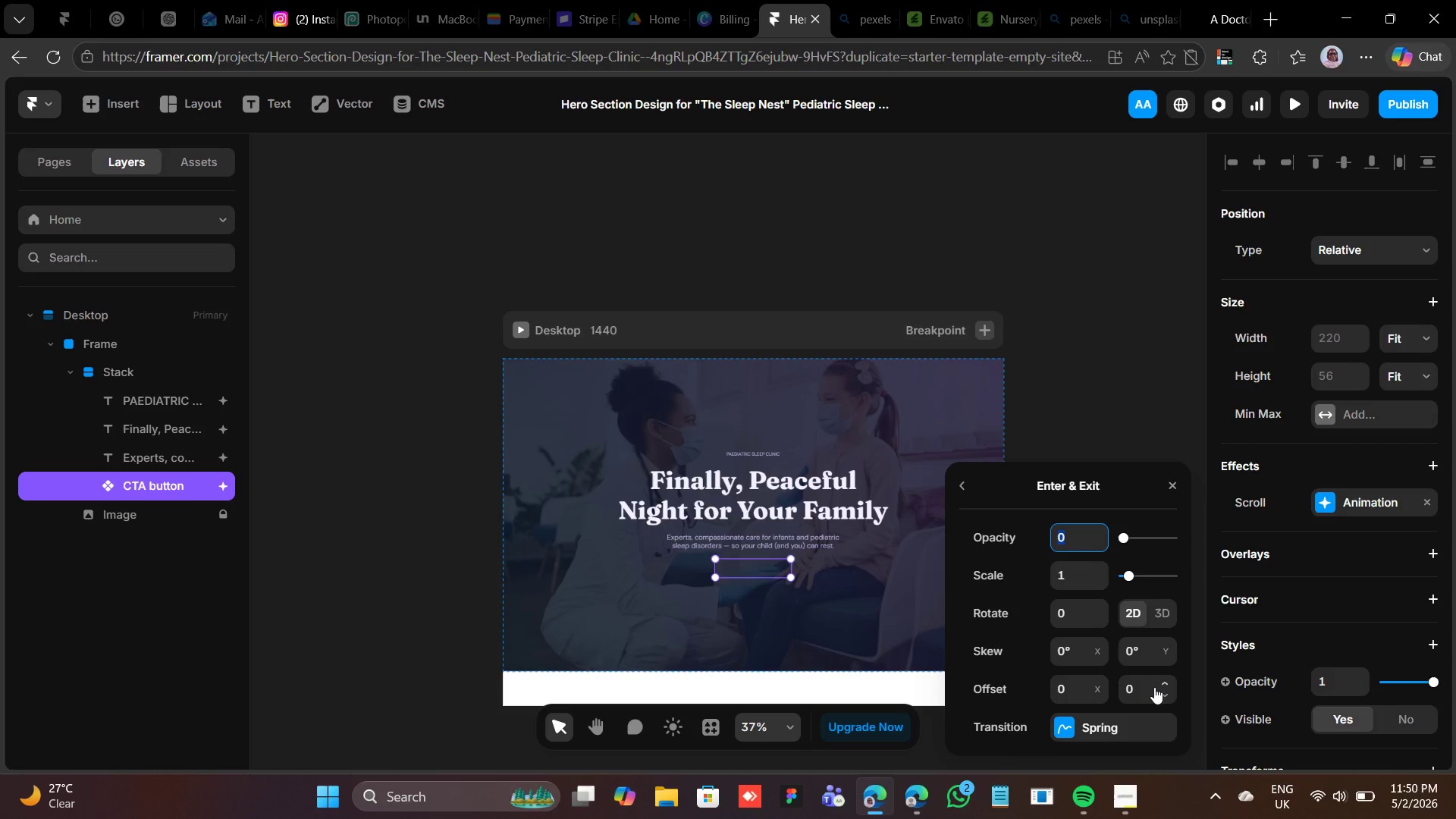 
left_click([1142, 692])
 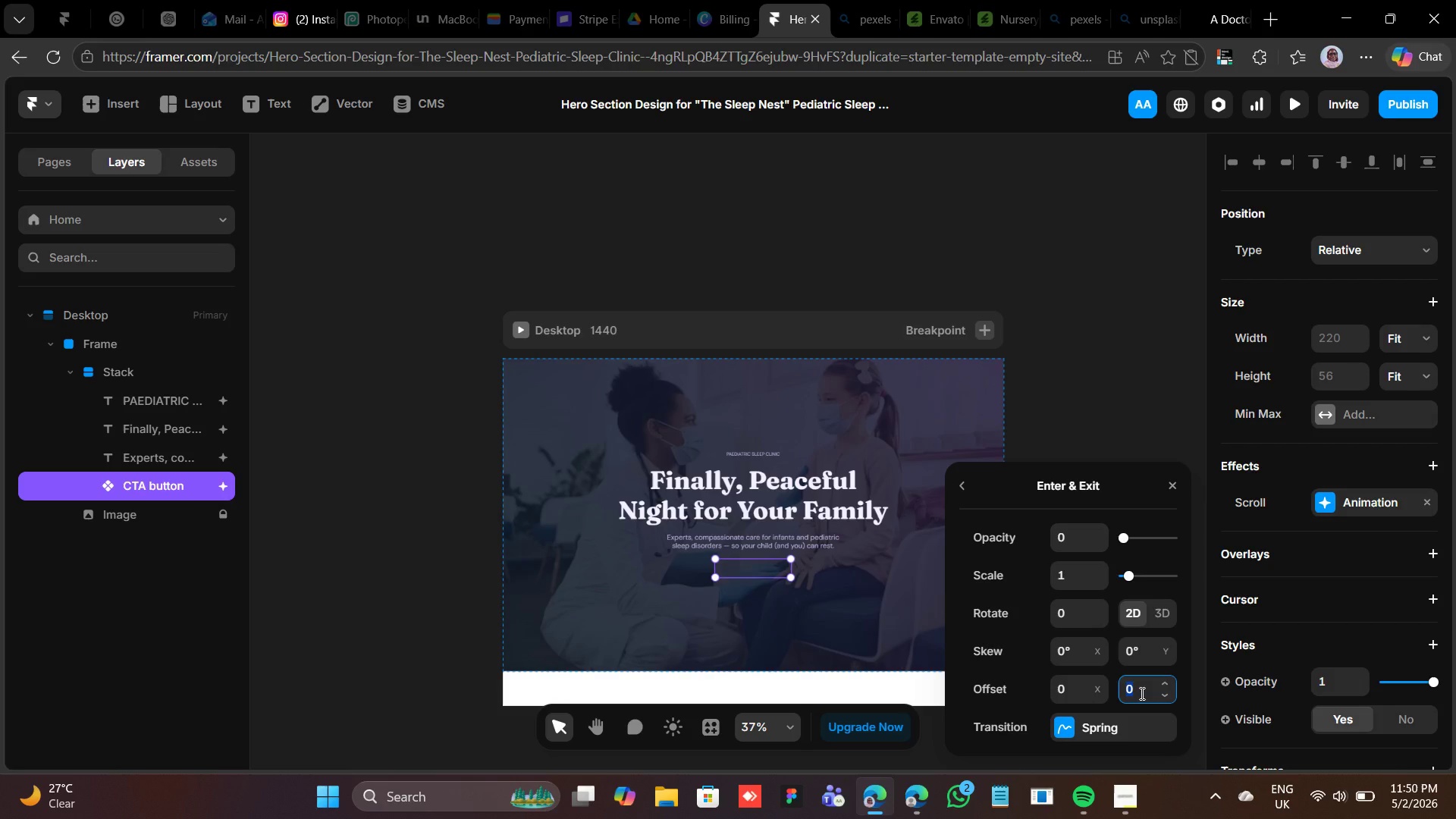 
type(20)
 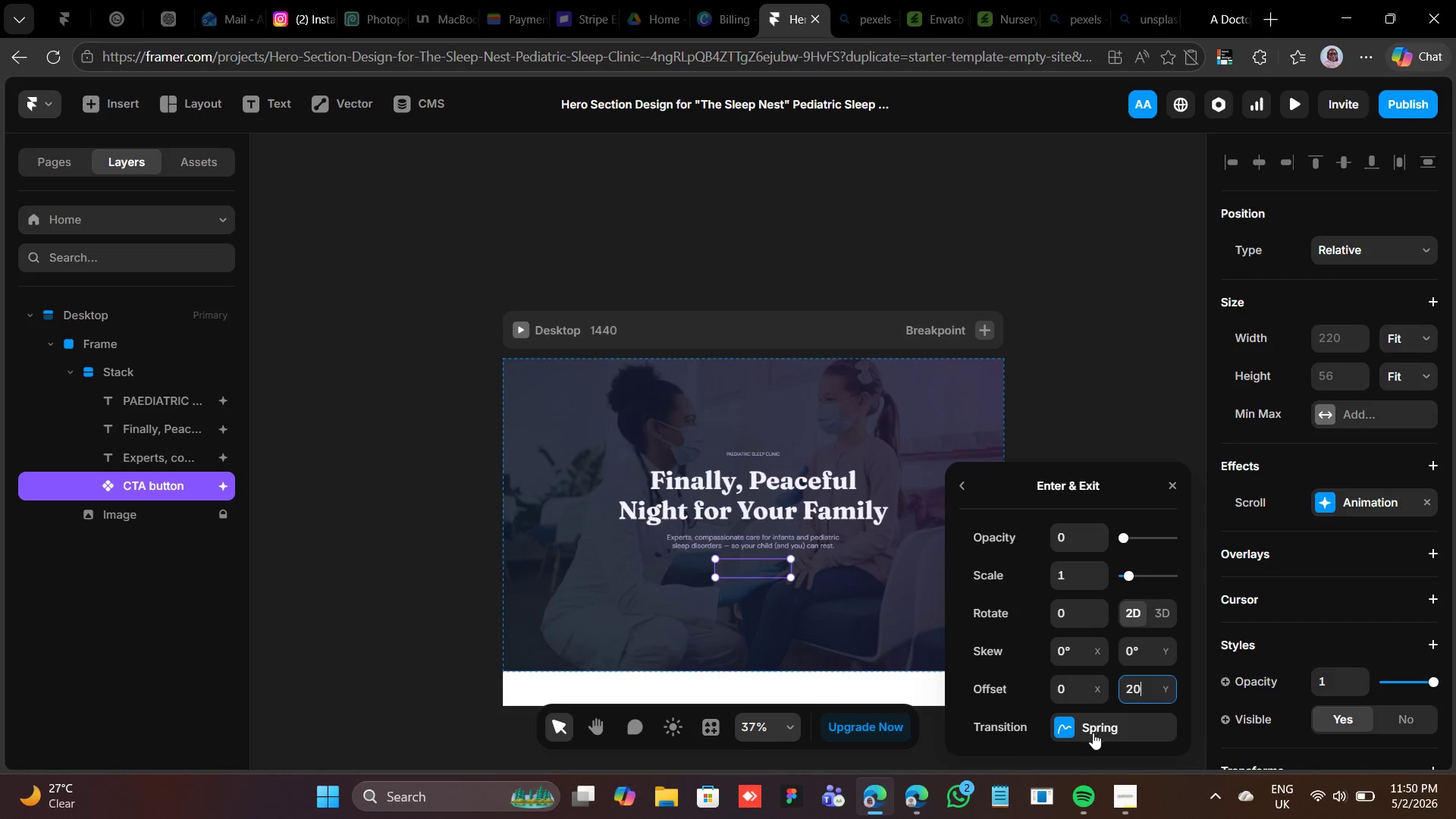 
left_click([1076, 731])
 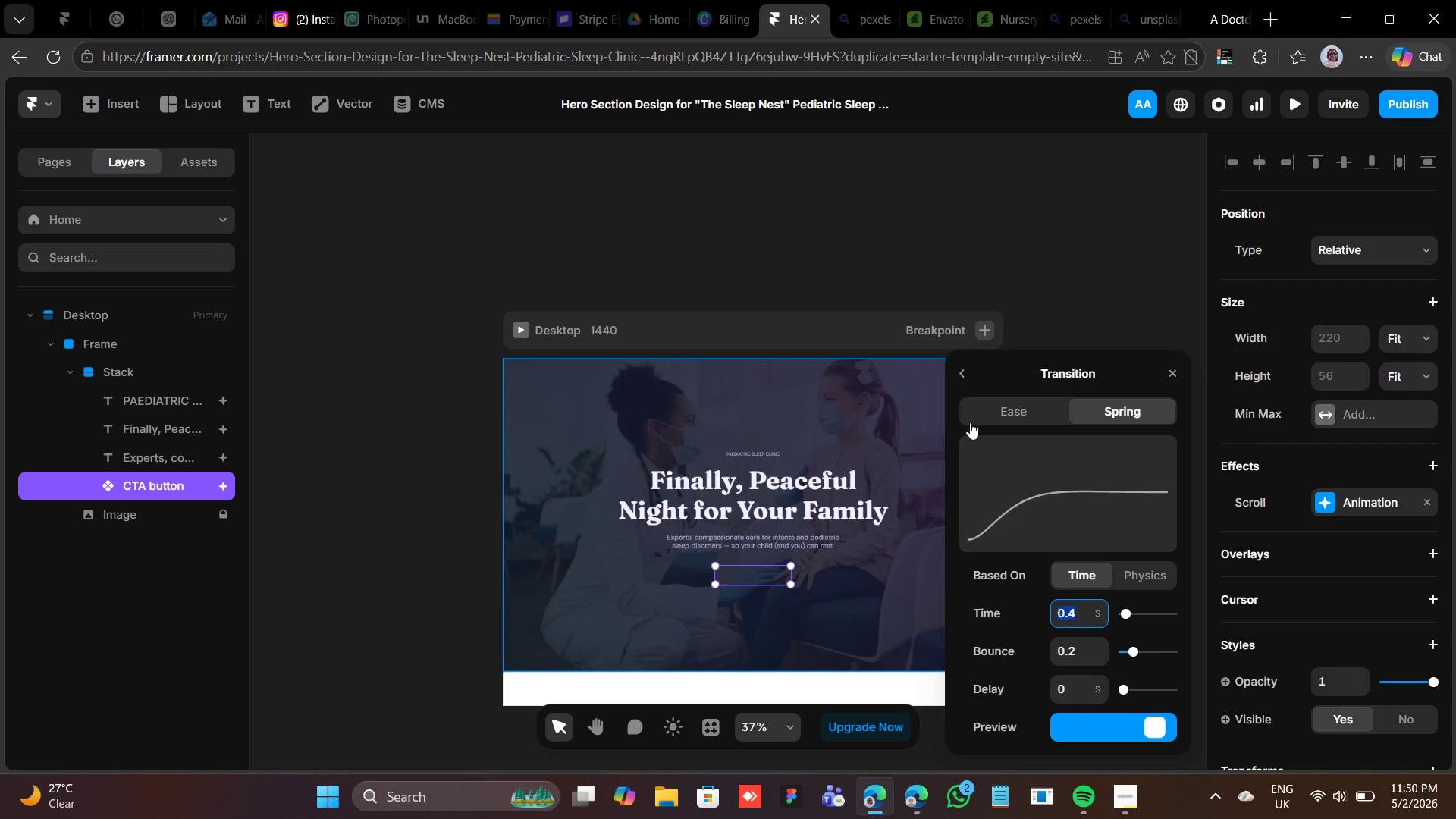 
left_click([974, 405])
 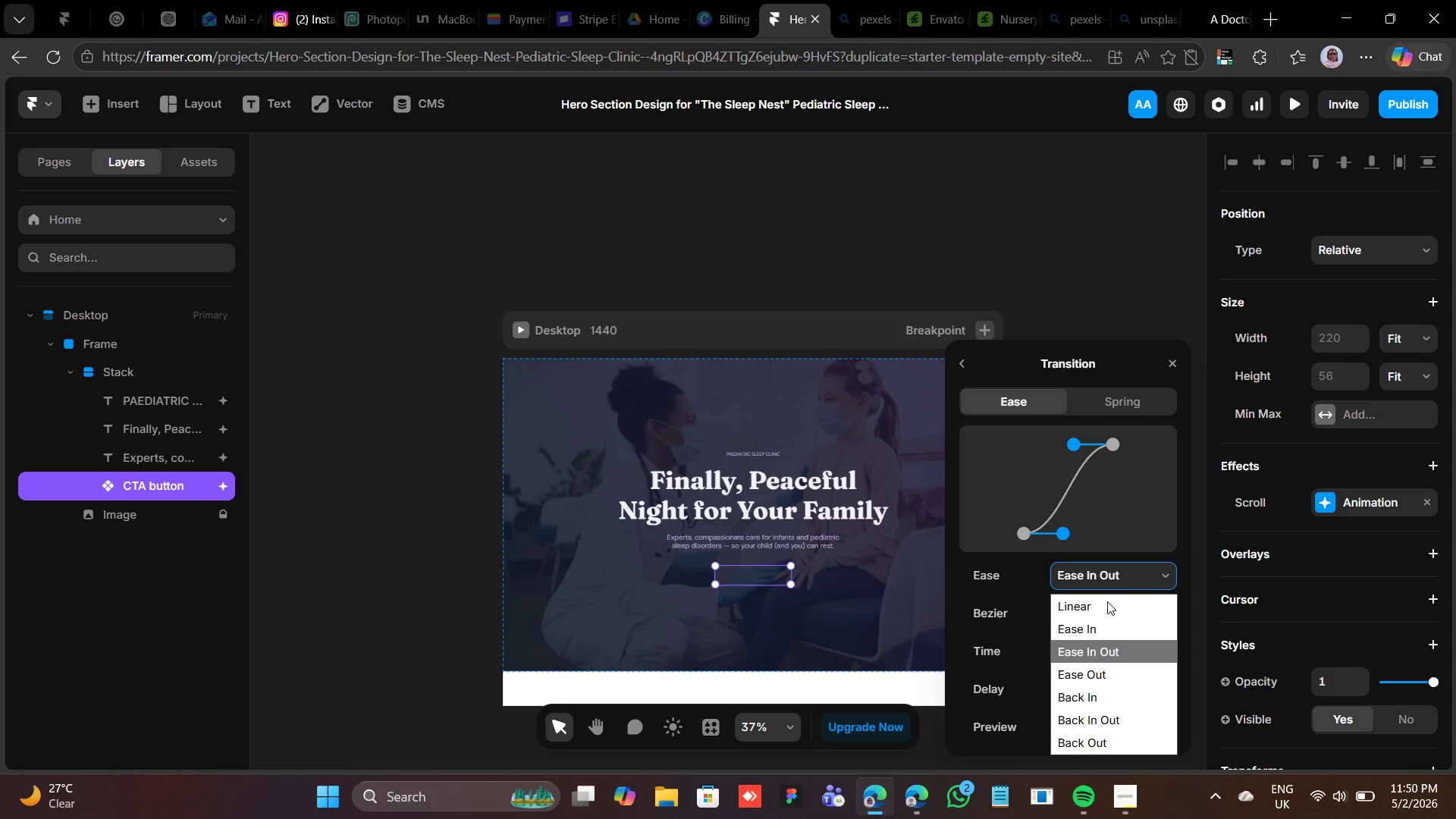 
left_click([1099, 681])
 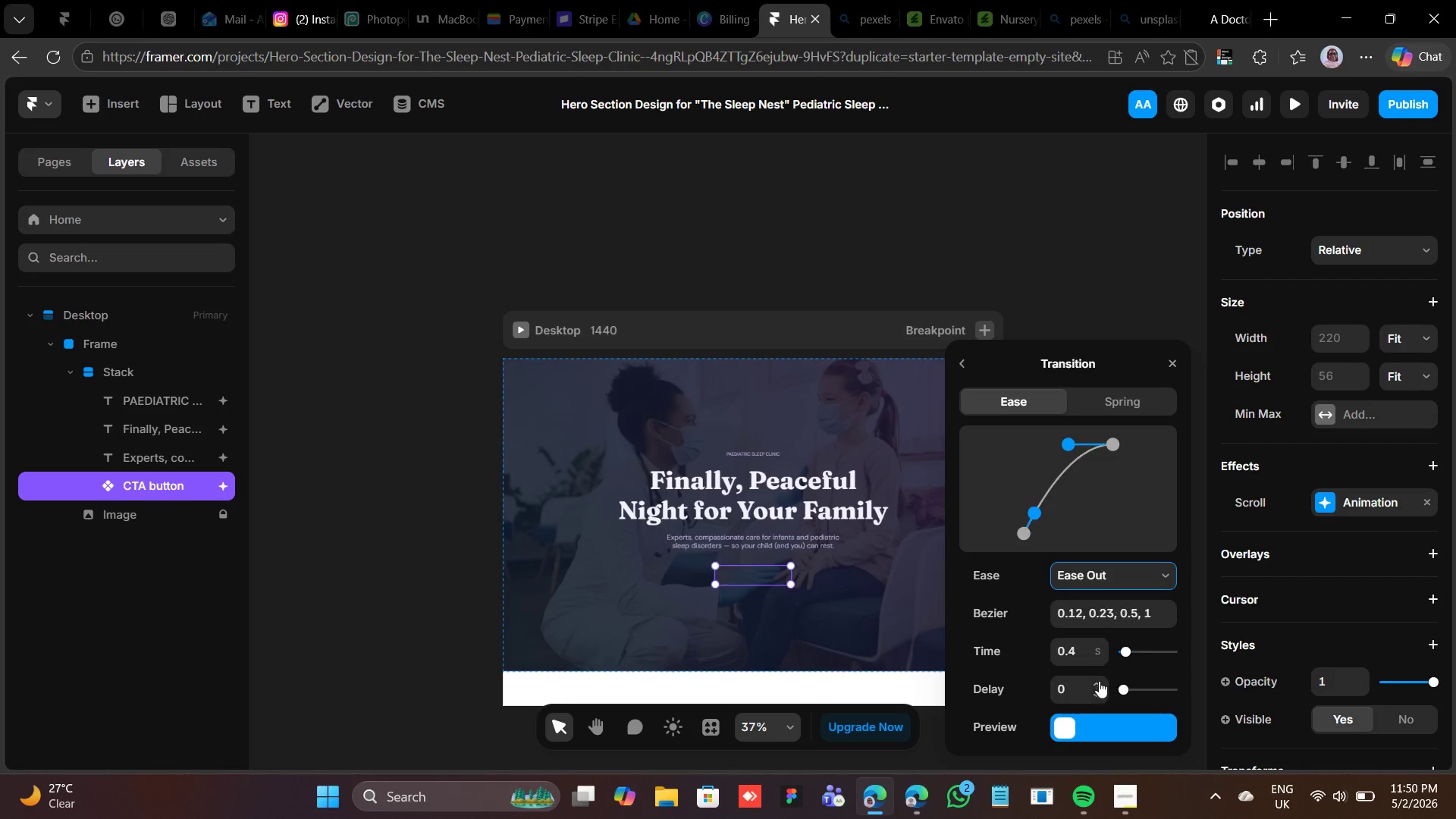 
mouse_move([1081, 700])
 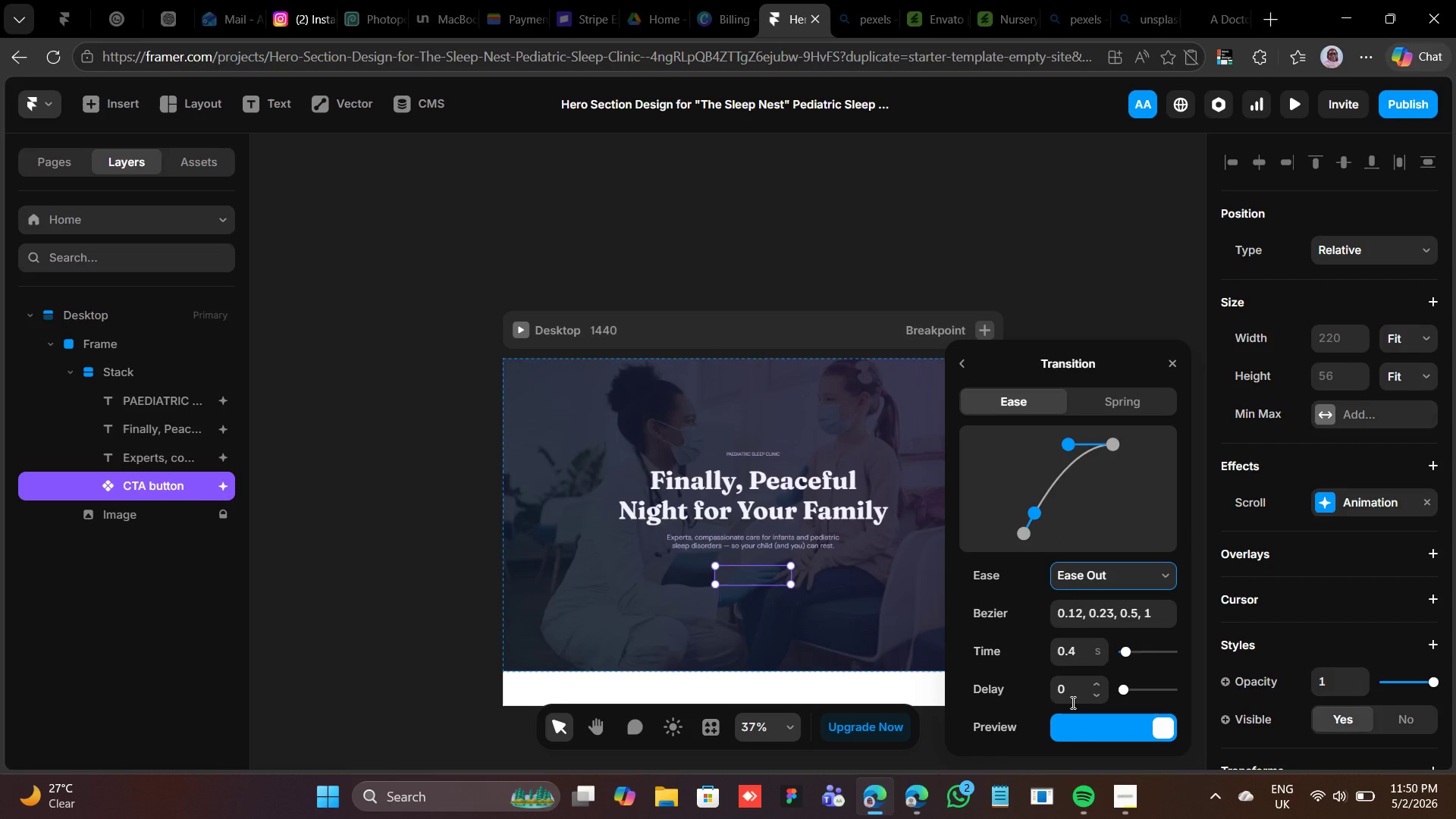 
left_click([1072, 702])
 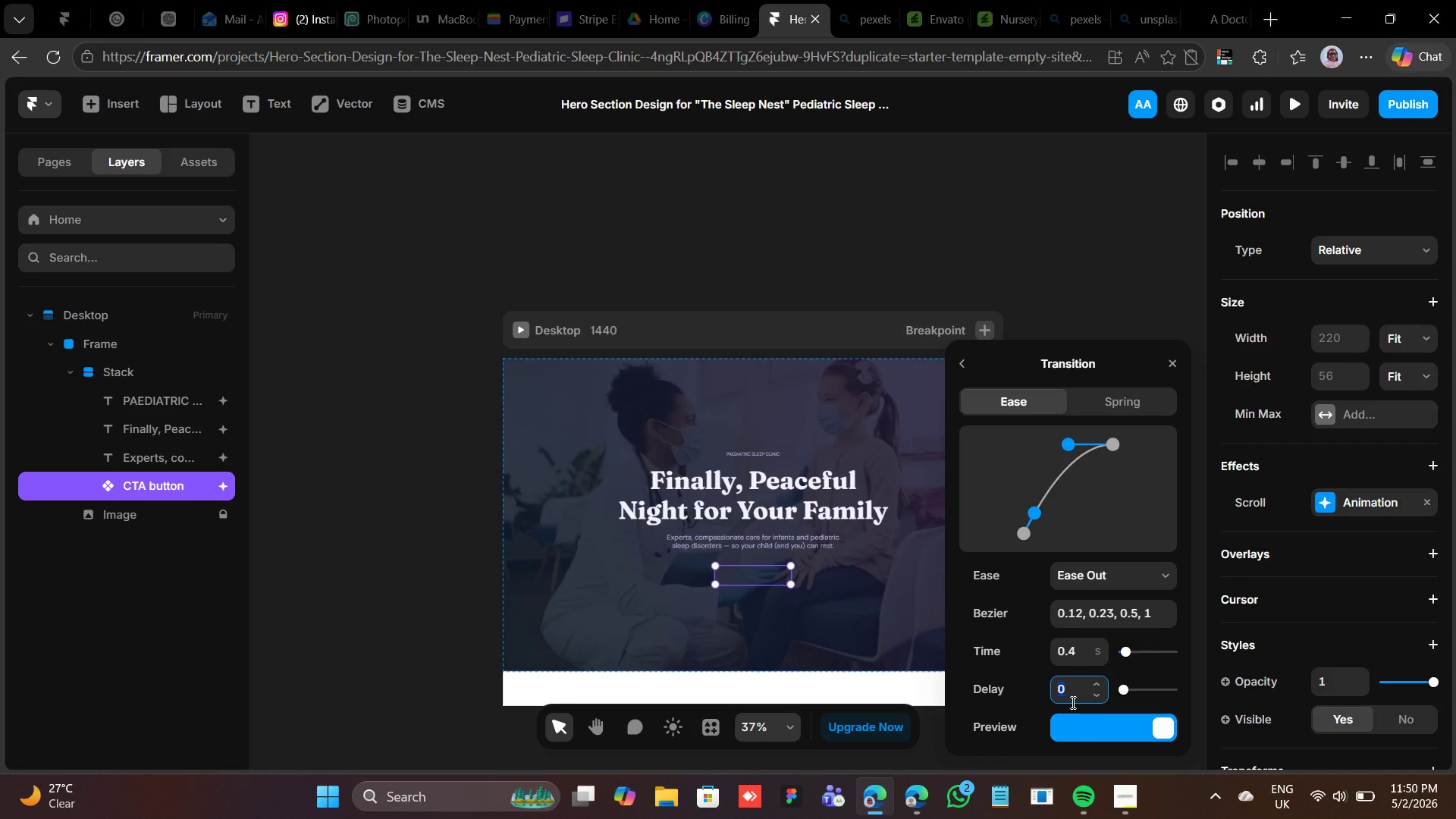 
left_click([1072, 702])
 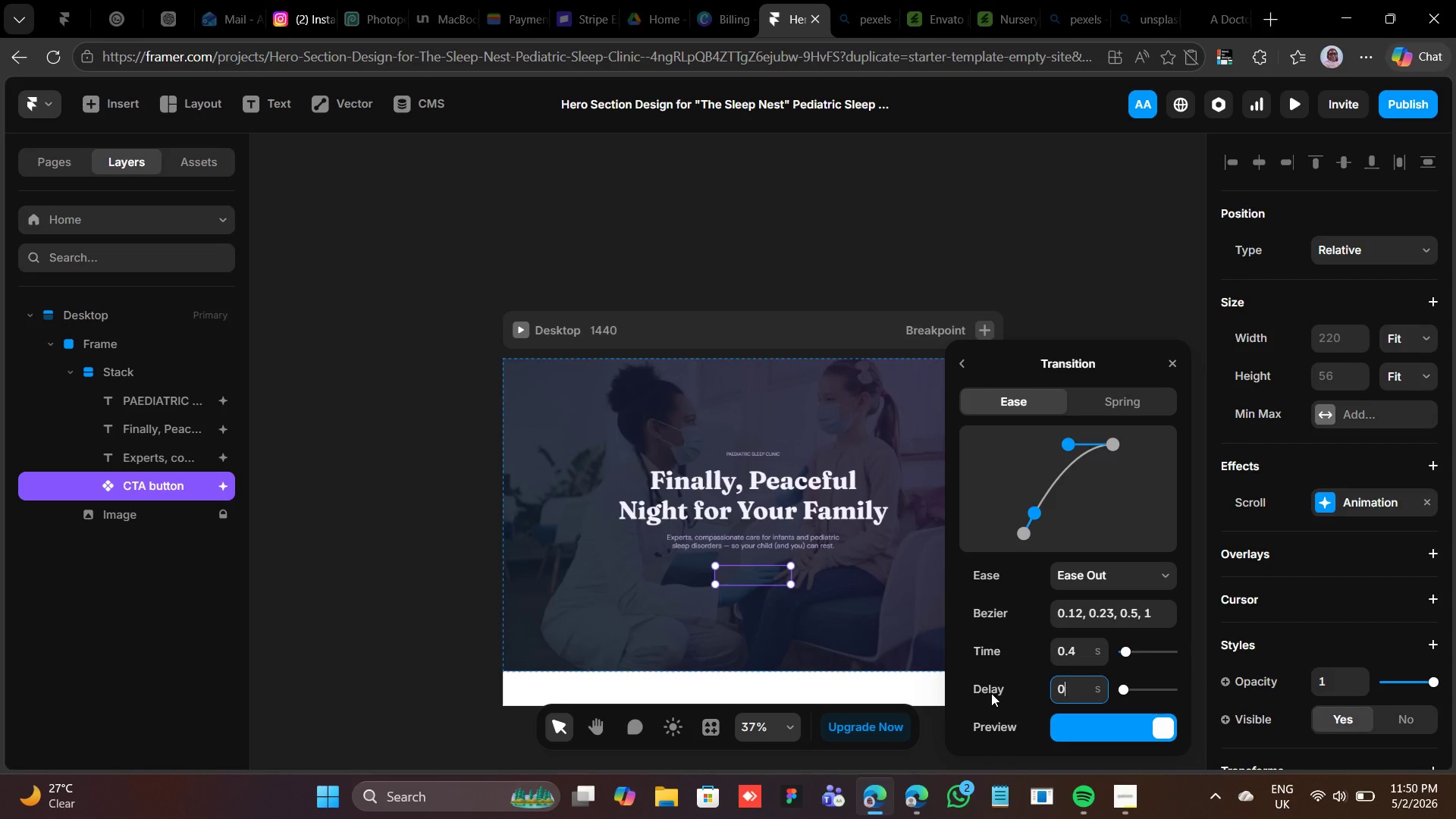 
type(.45)
 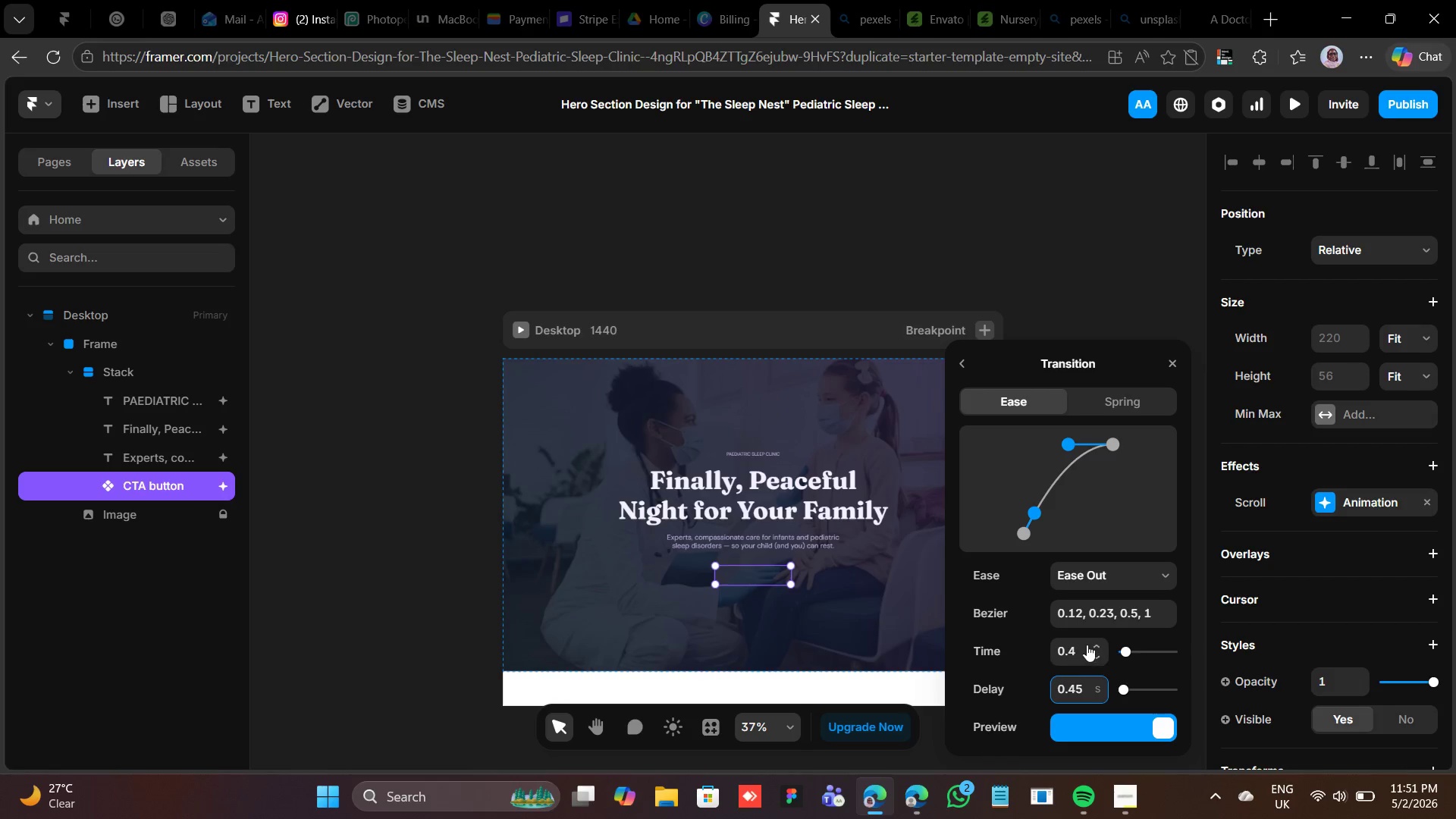 
left_click([1090, 642])
 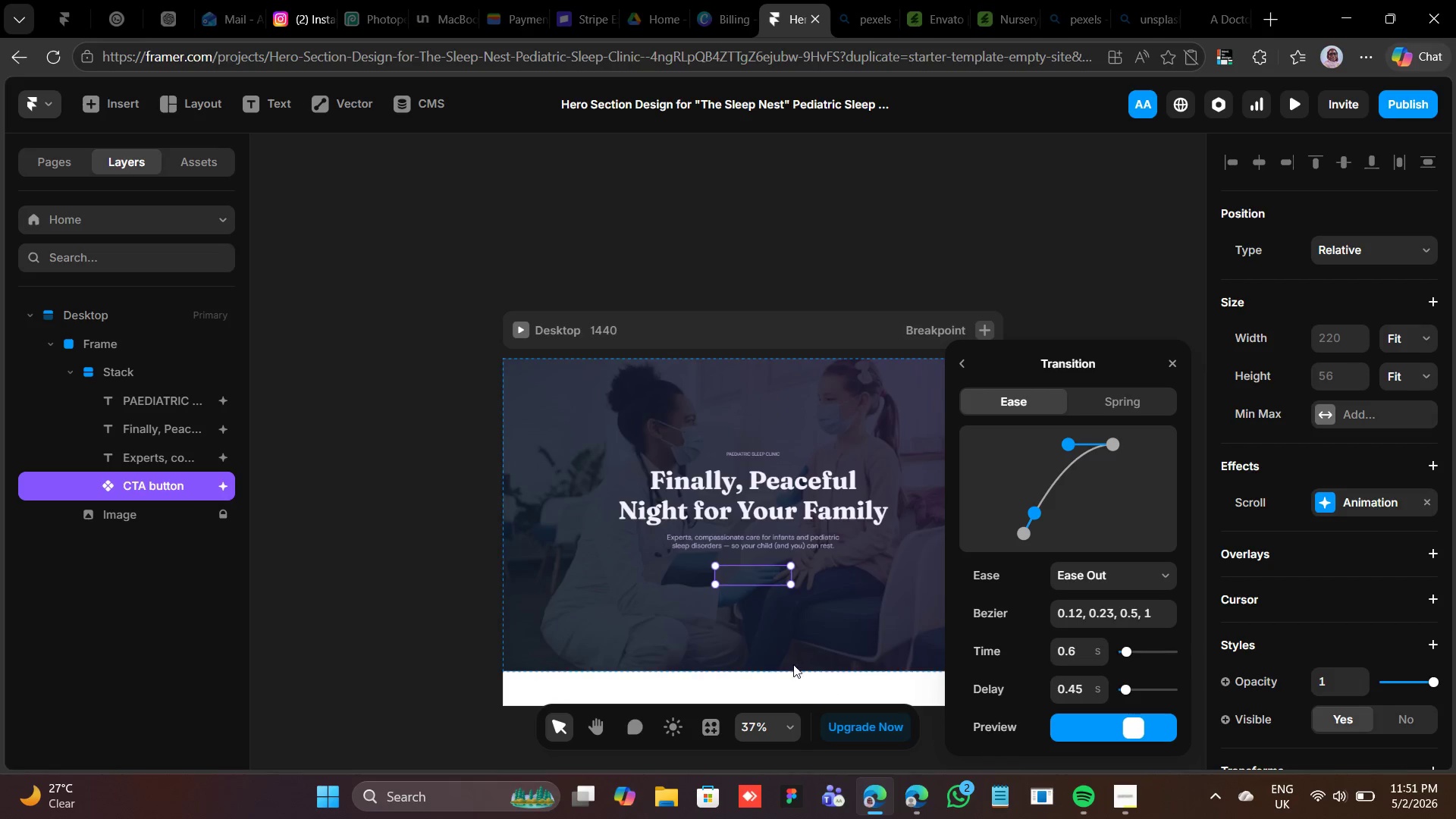 
left_click([769, 633])
 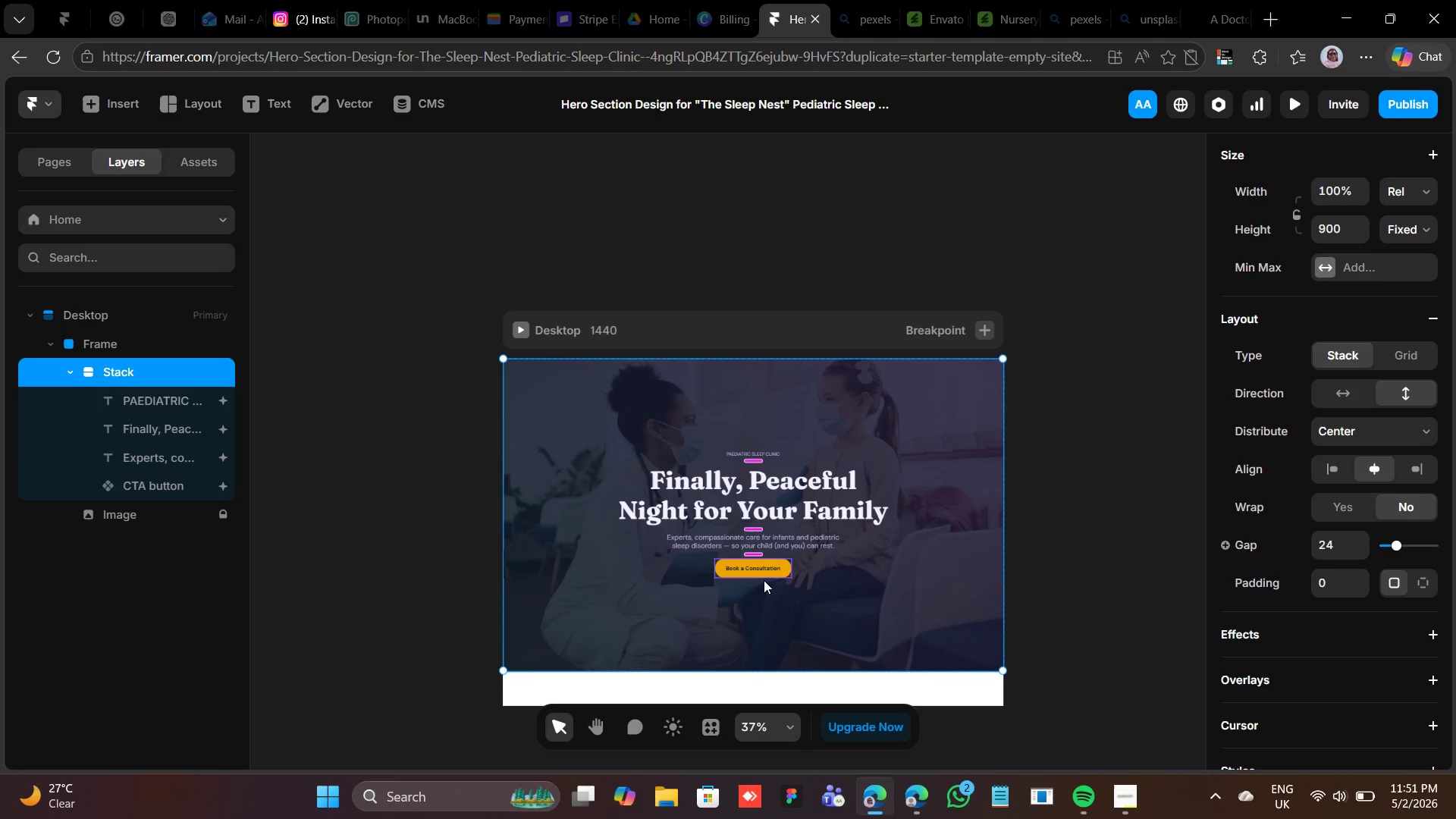 
wait(7.36)
 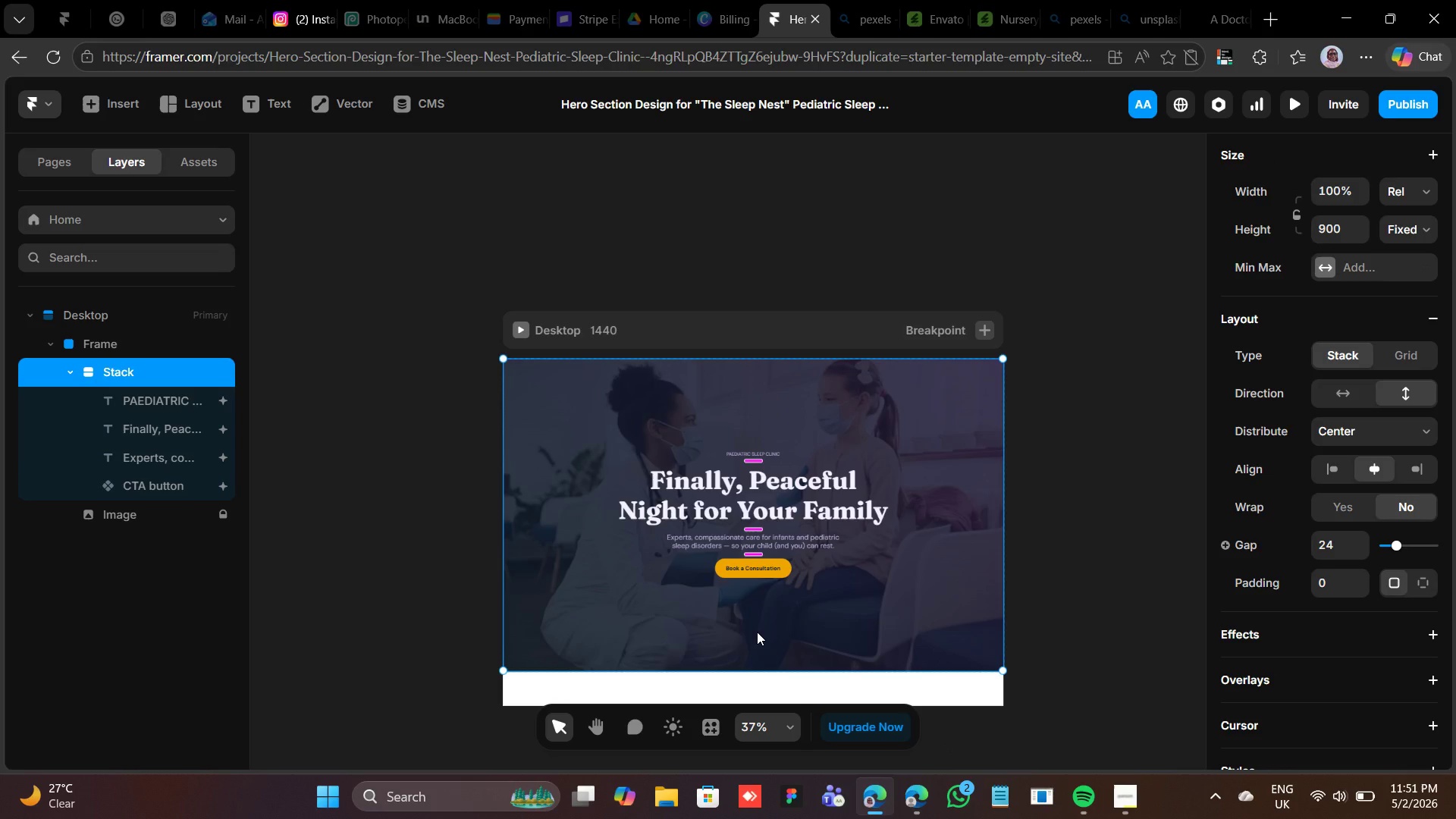 
left_click([764, 574])
 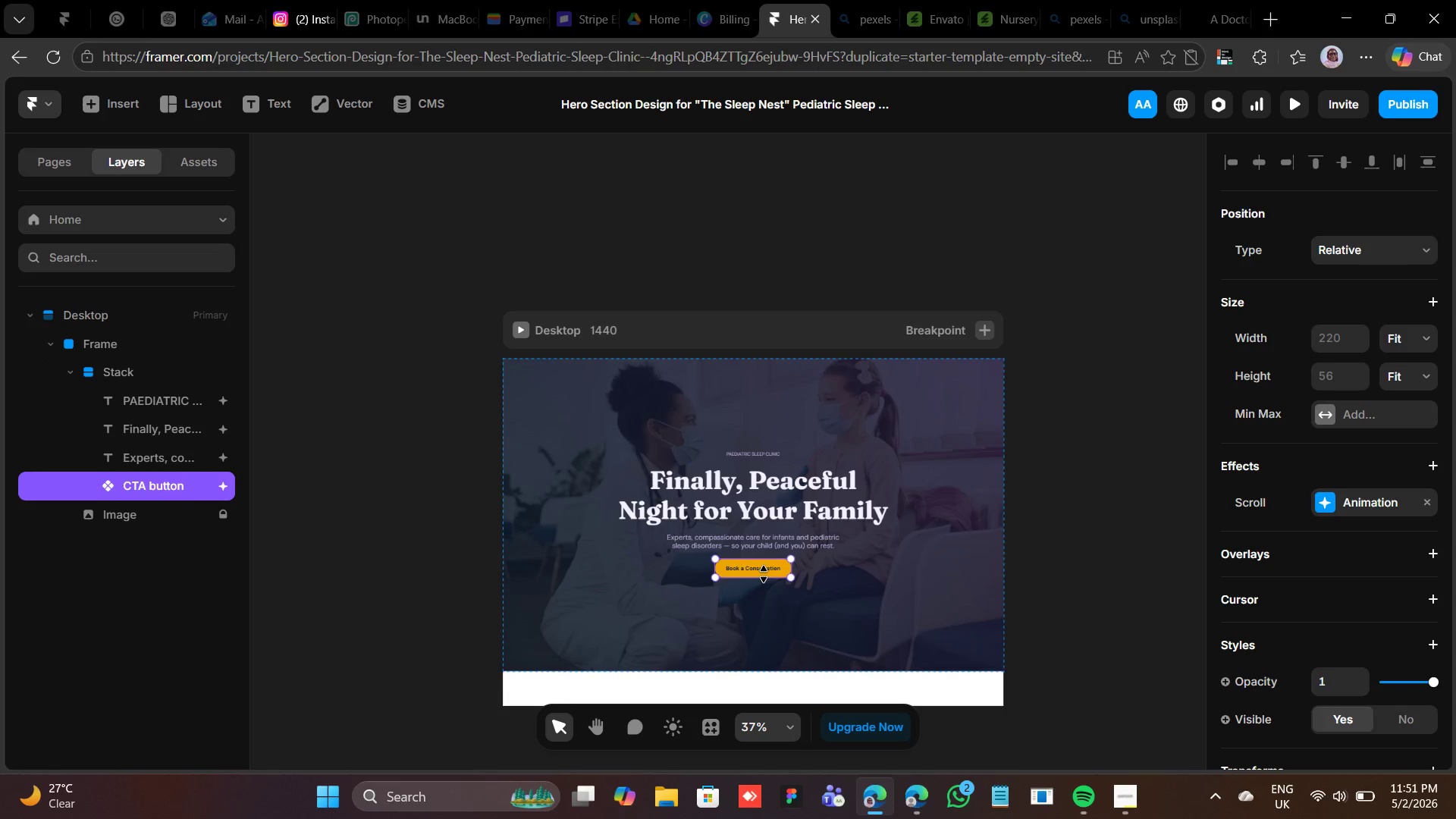 
left_click([764, 574])
 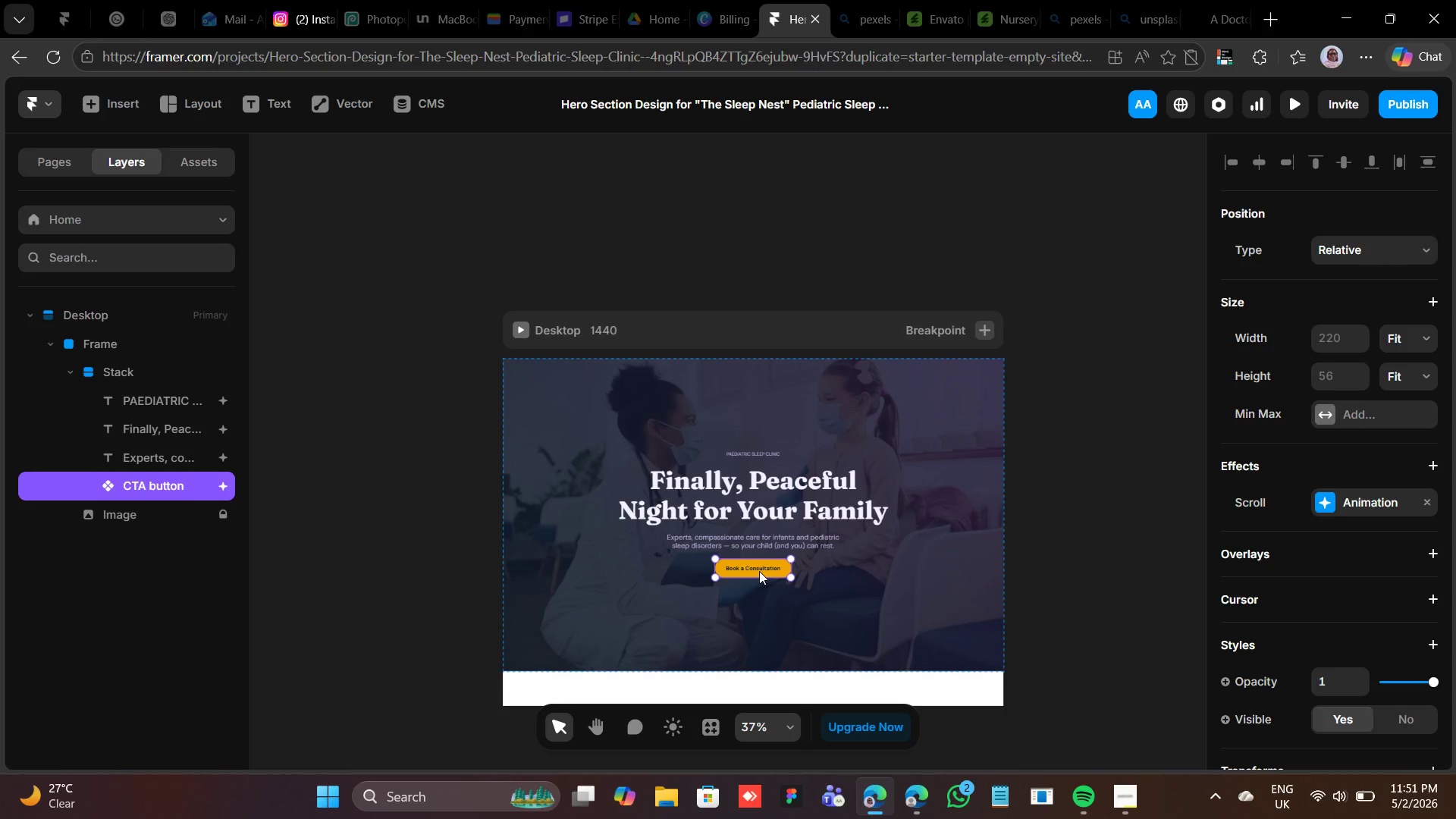 
double_click([759, 571])
 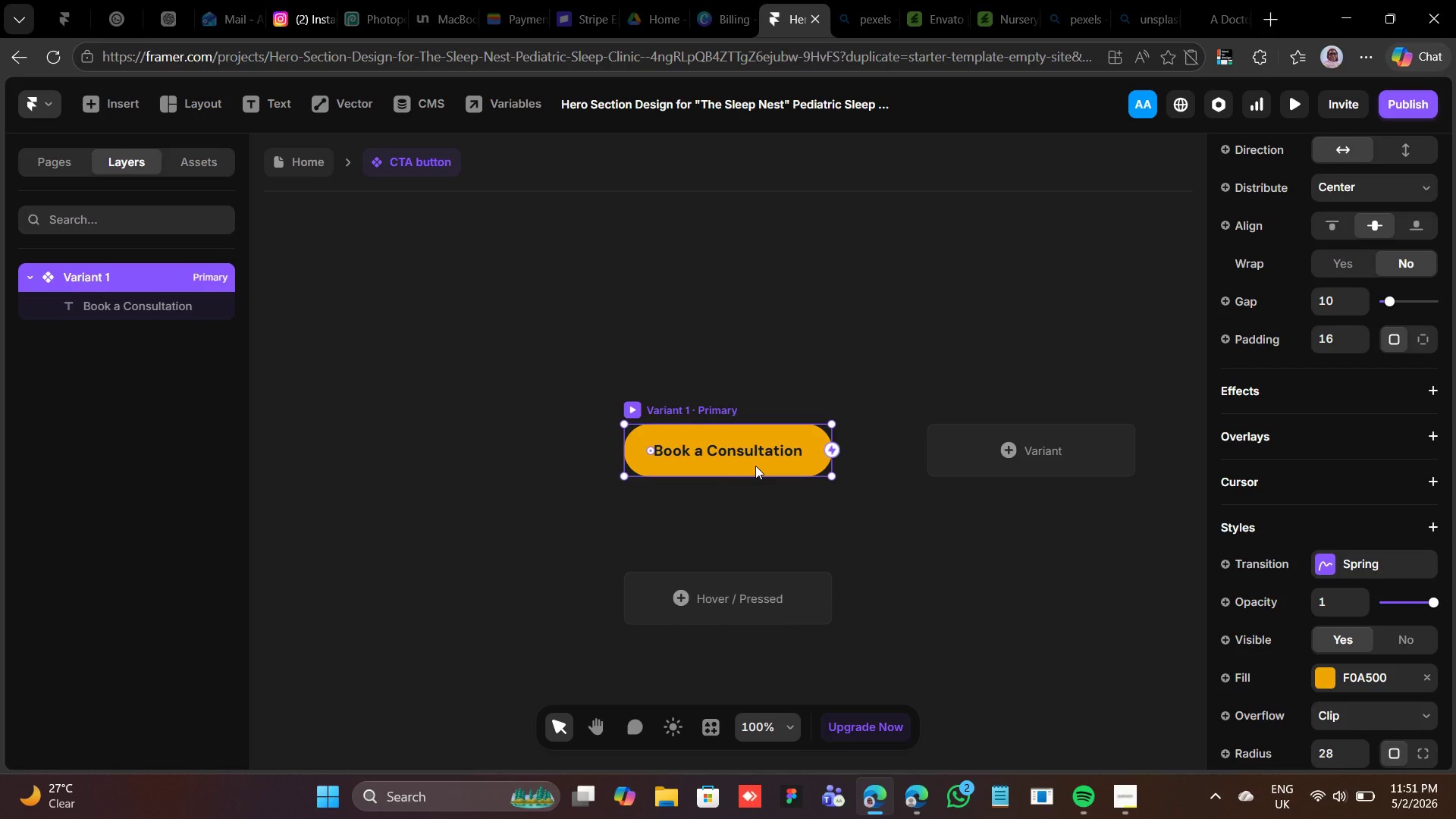 
wait(5.44)
 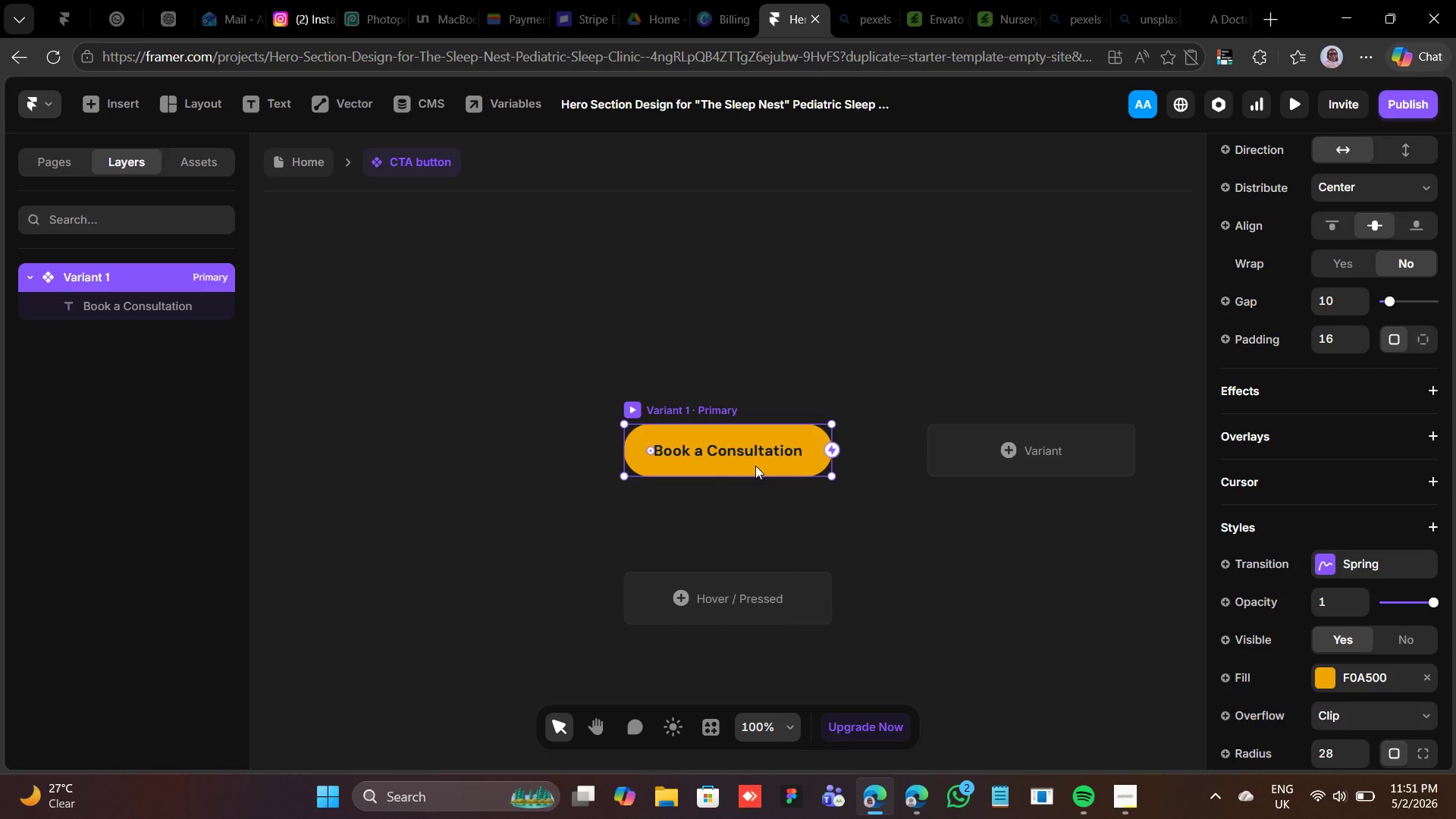 
left_click([748, 605])
 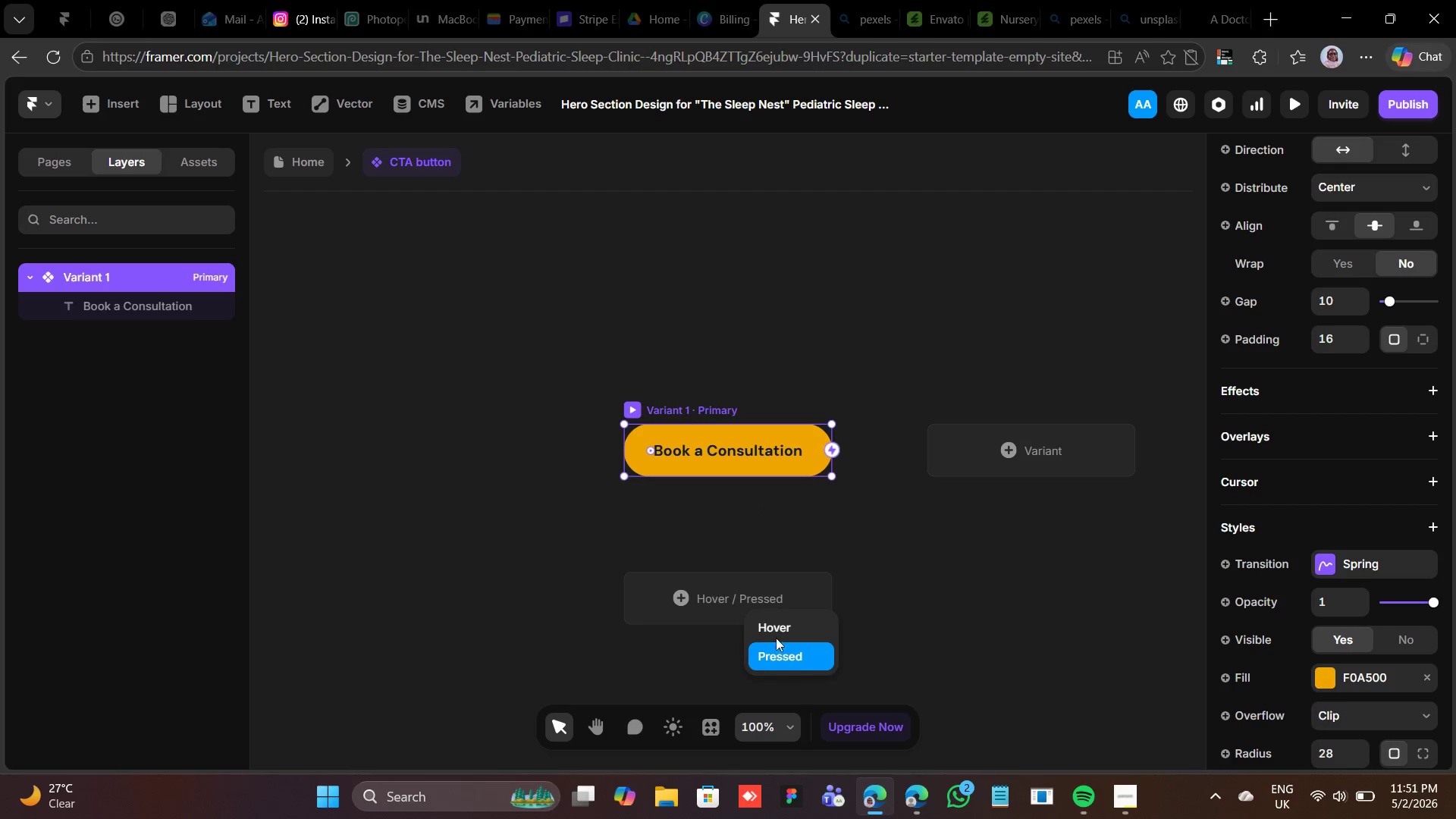 
left_click([776, 634])
 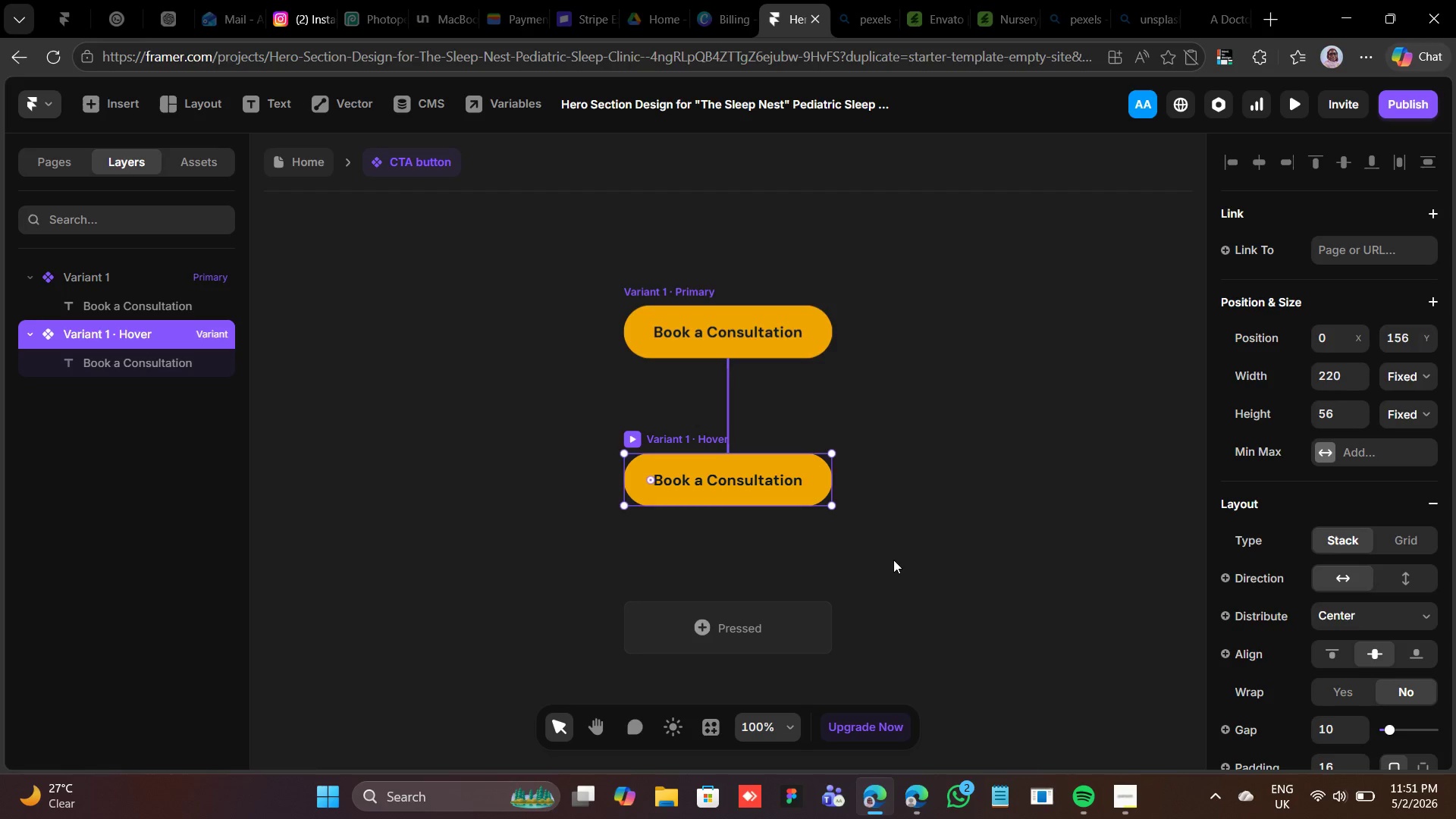 
wait(5.58)
 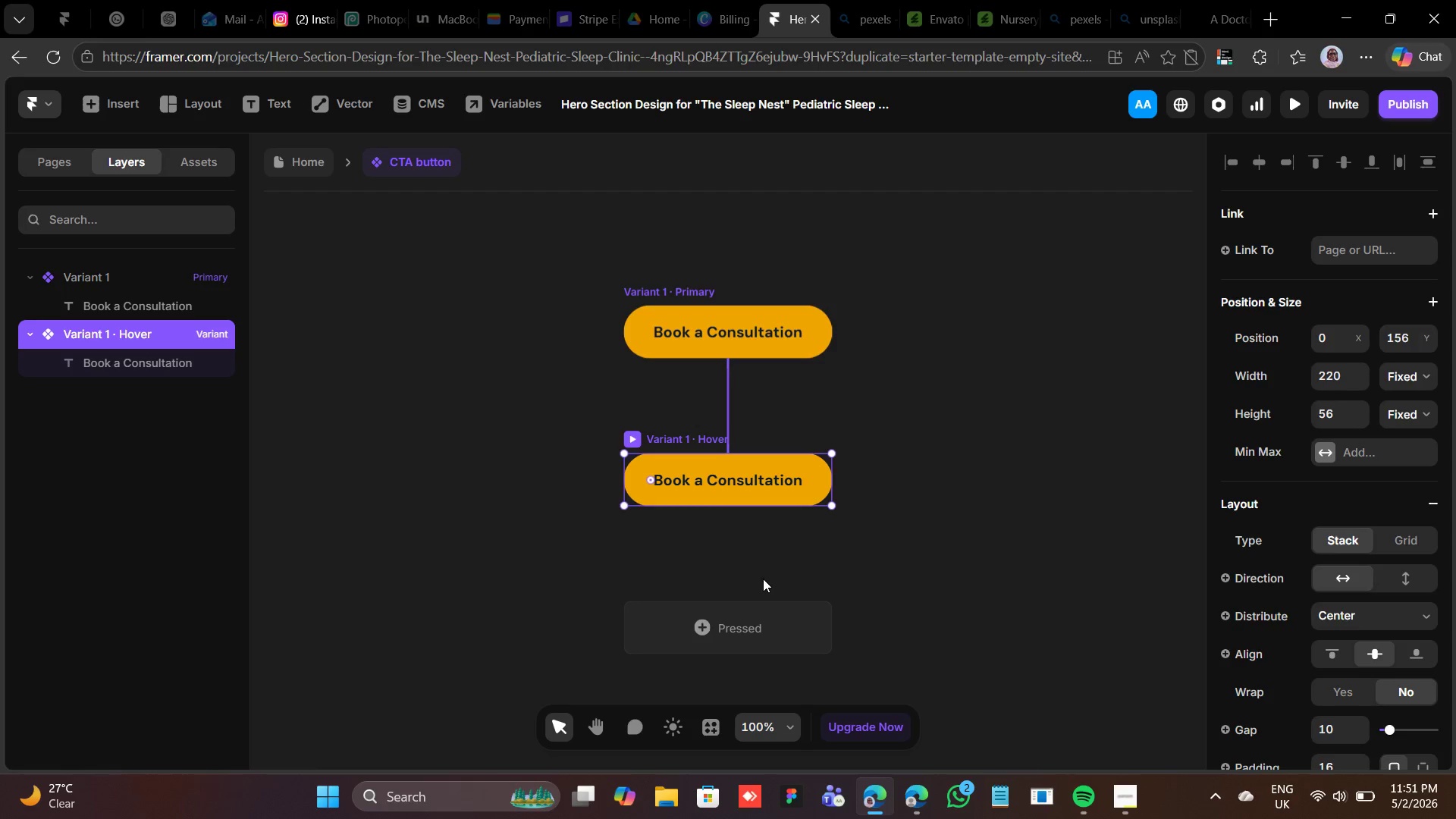 
scroll: coordinate [1314, 516], scroll_direction: down, amount: 4.0
 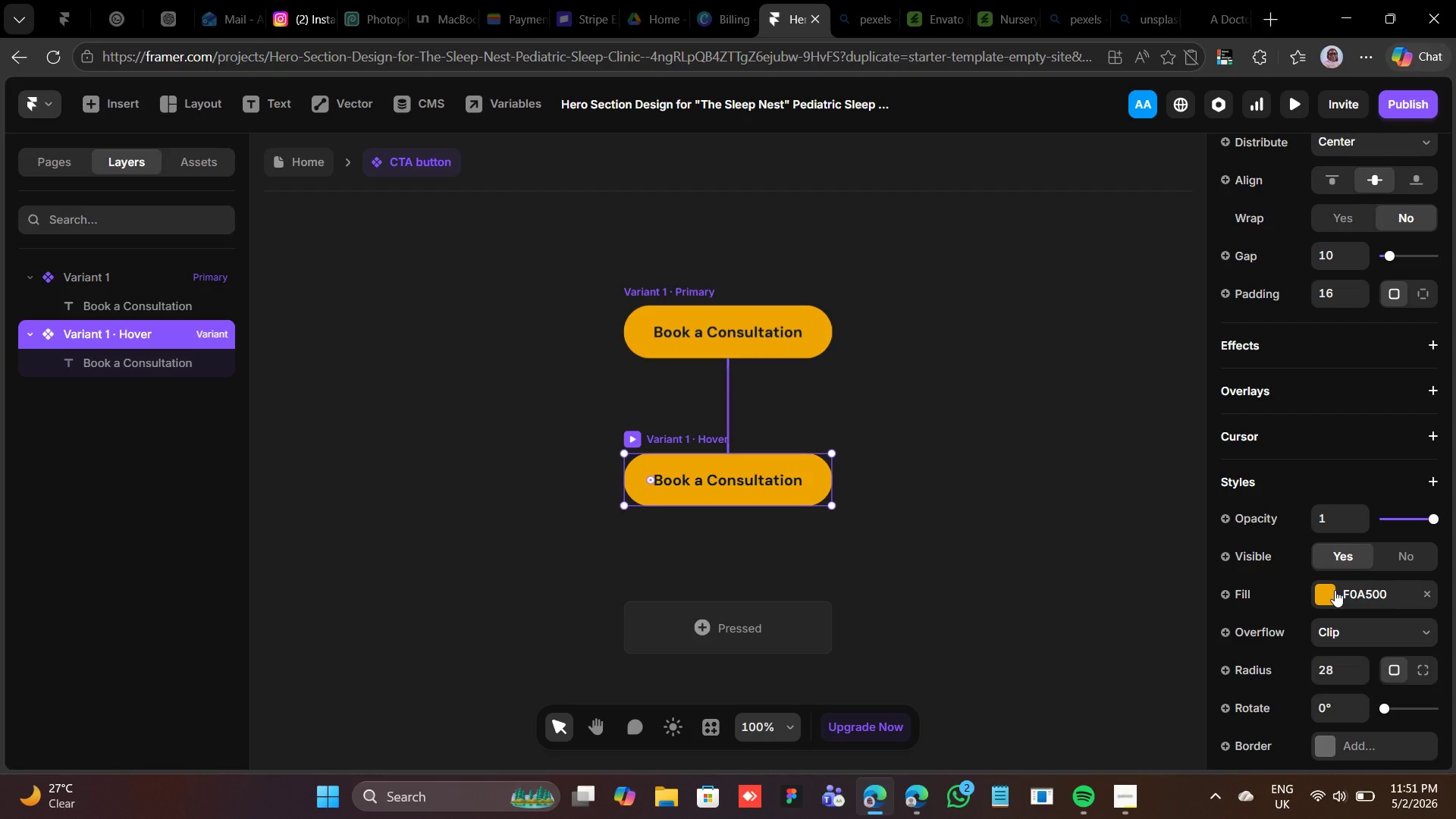 
left_click([1335, 590])
 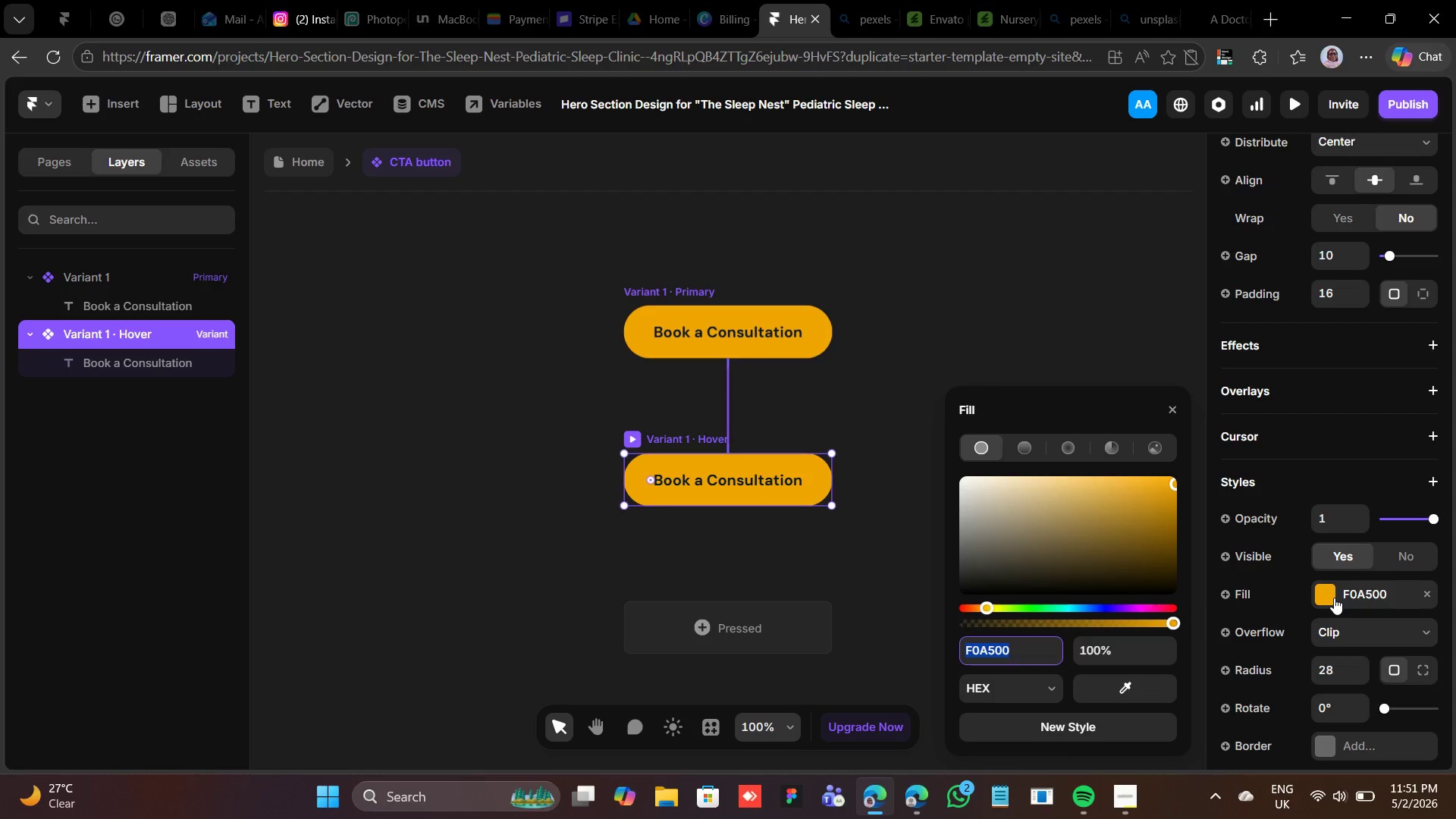 
type(ffb830)
 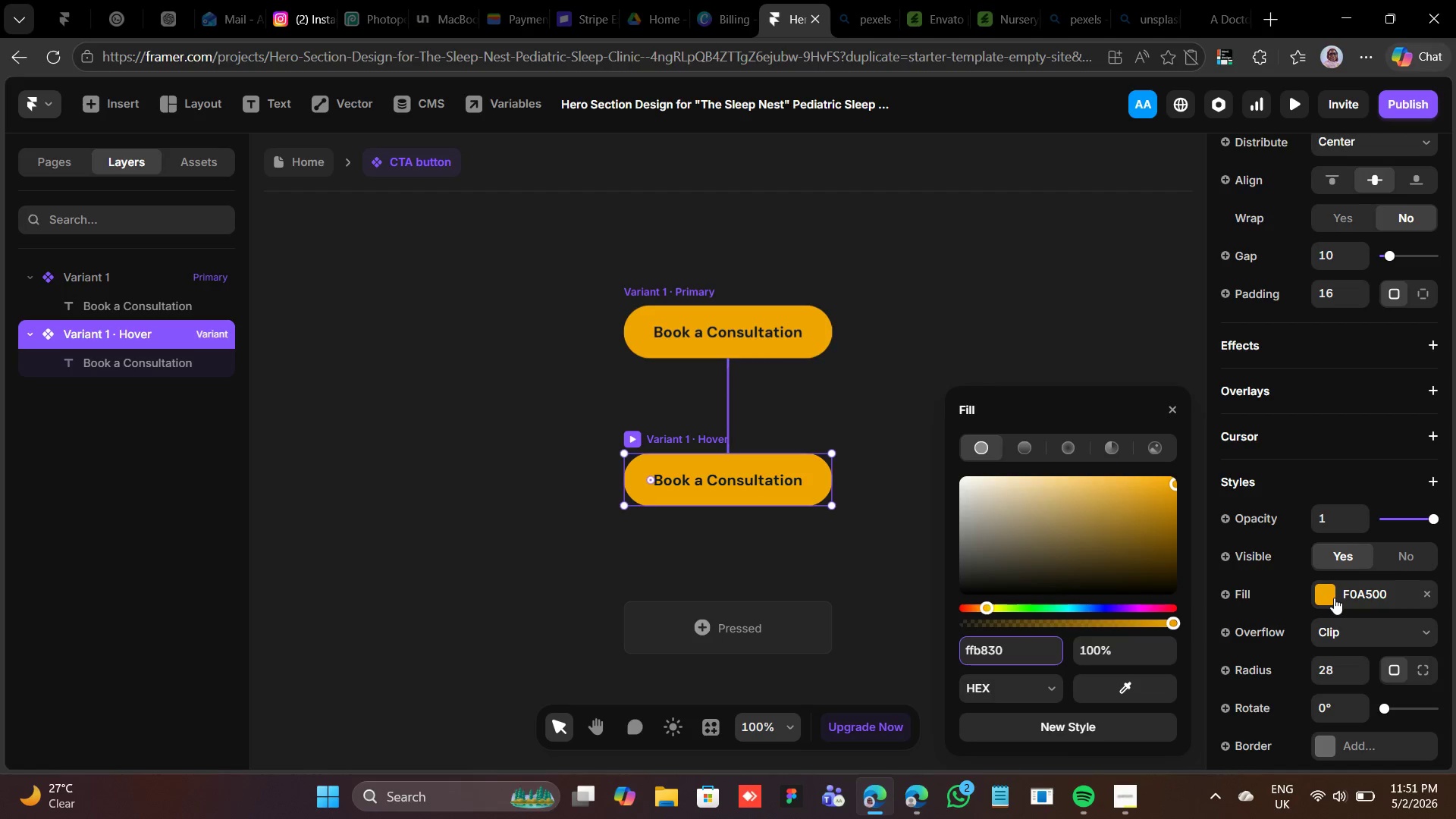 
key(Enter)
 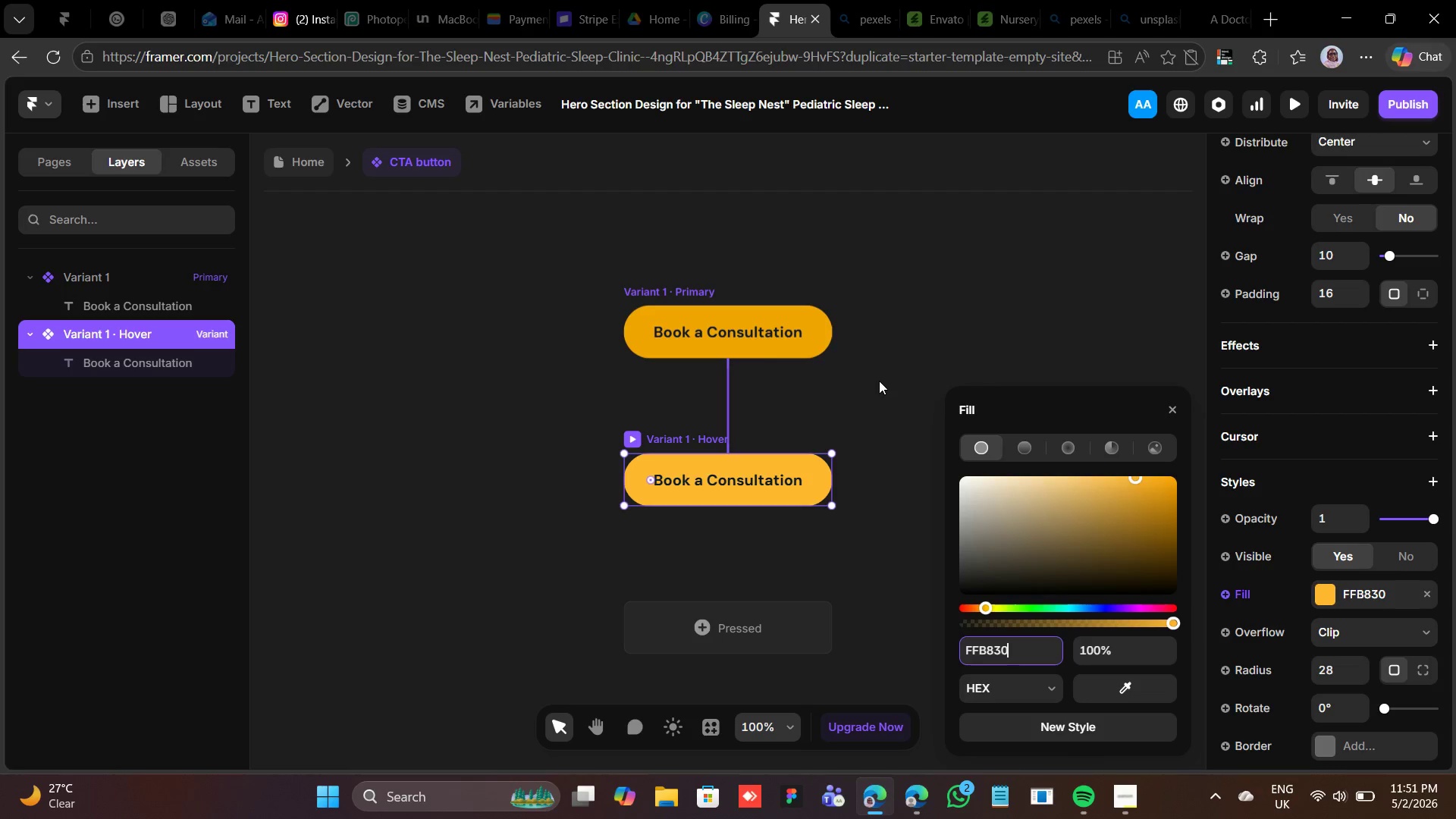 
left_click([879, 381])
 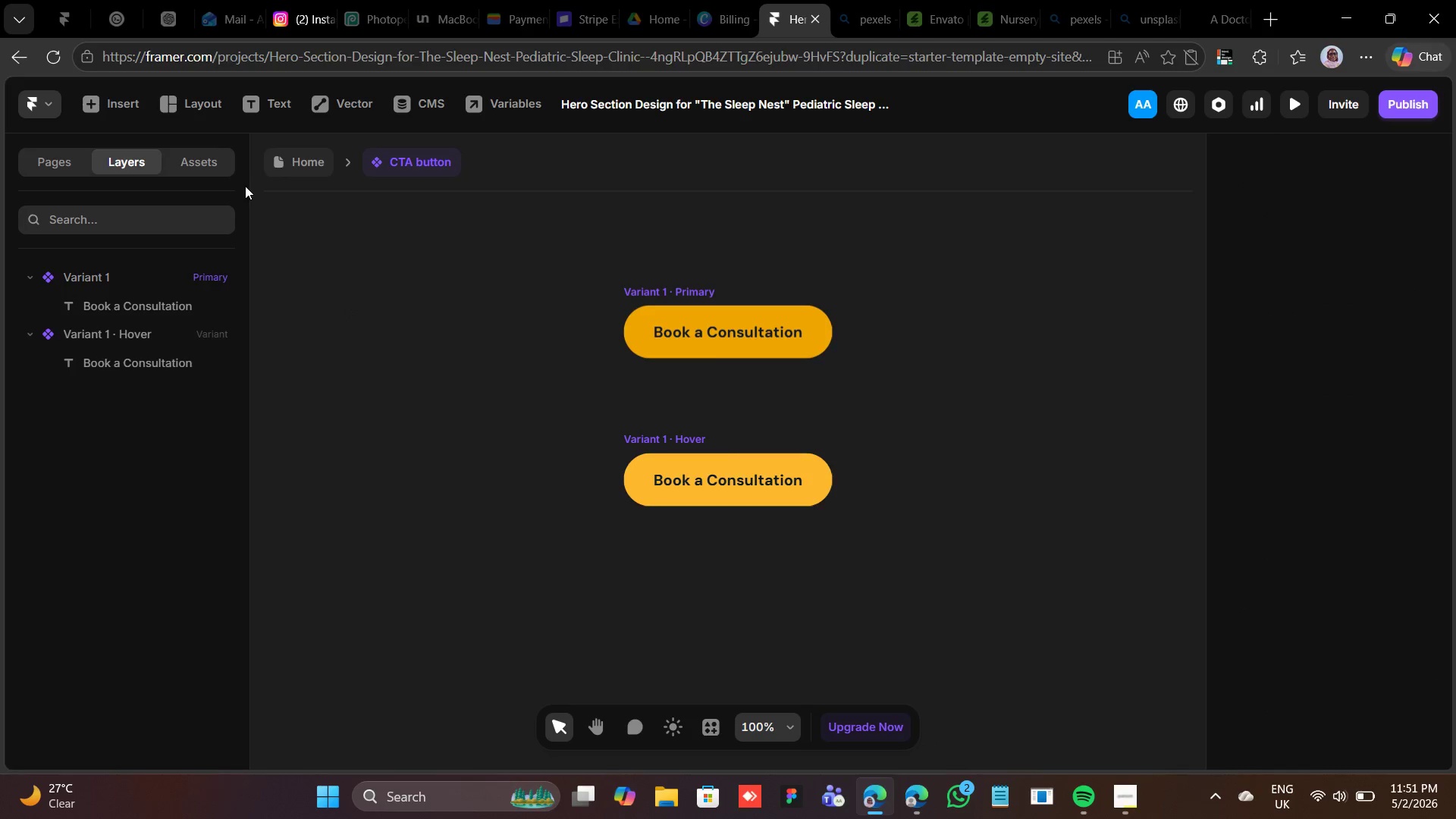 
left_click([271, 158])
 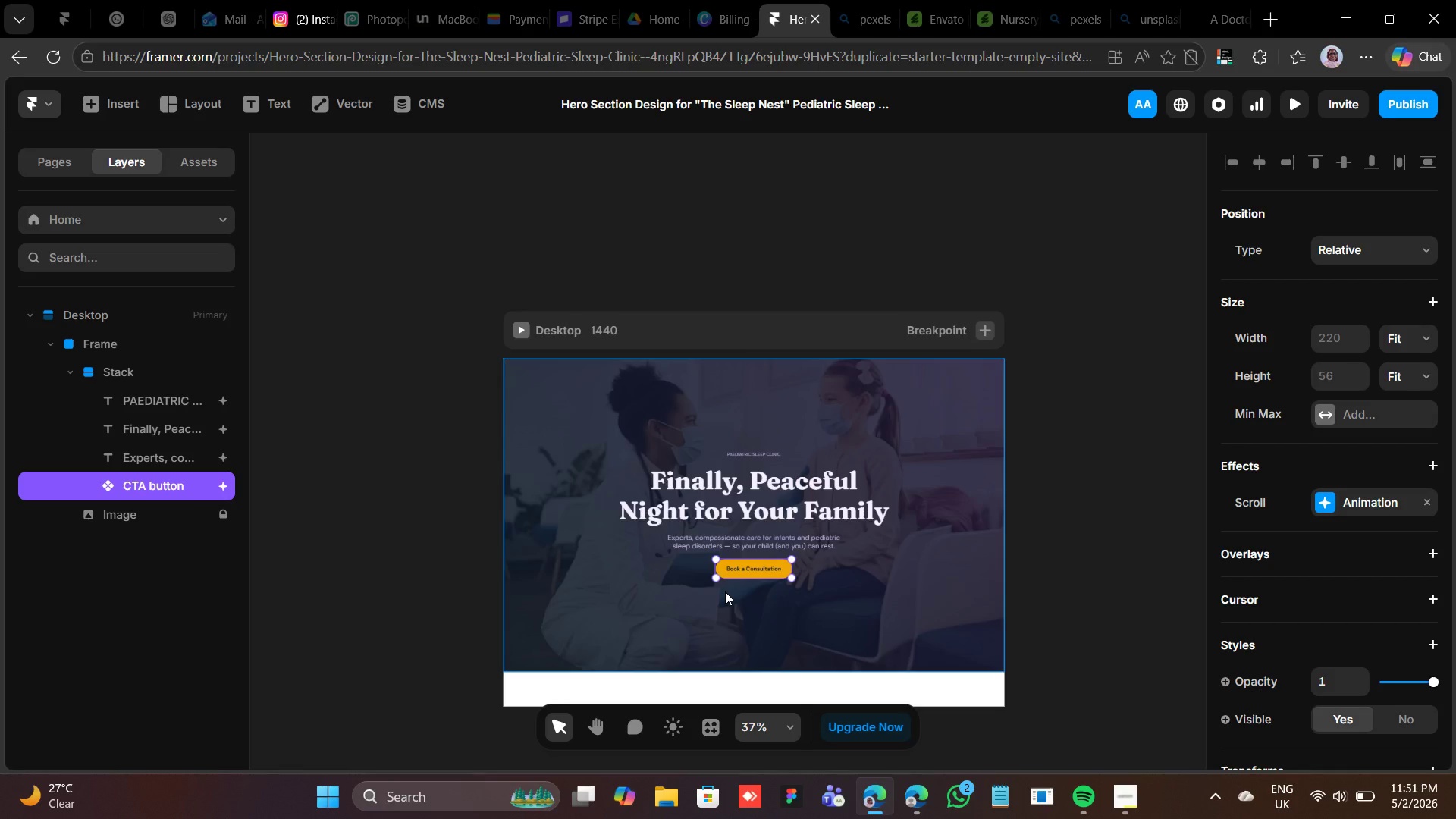 
wait(12.41)
 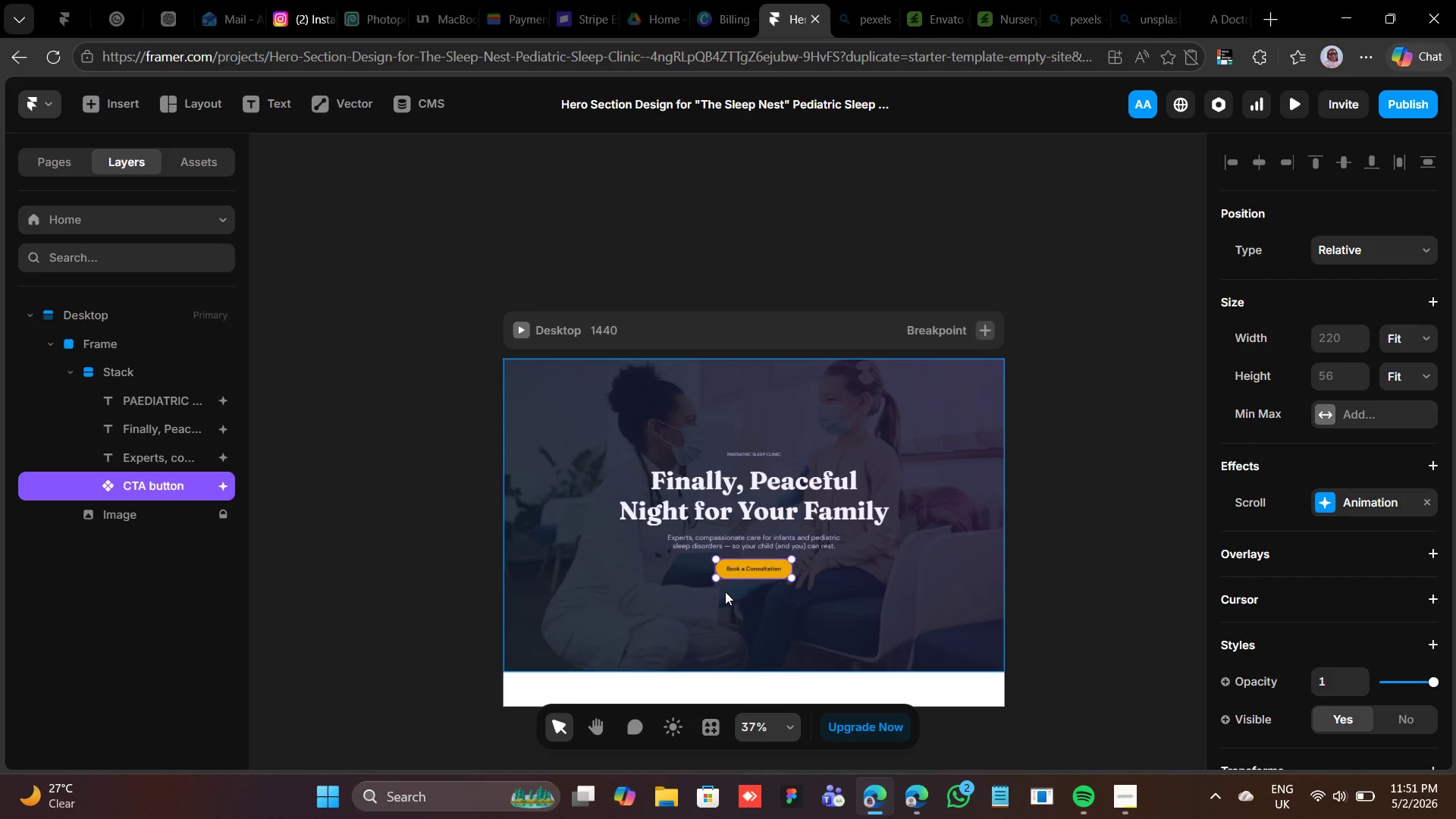 
left_click([976, 327])
 